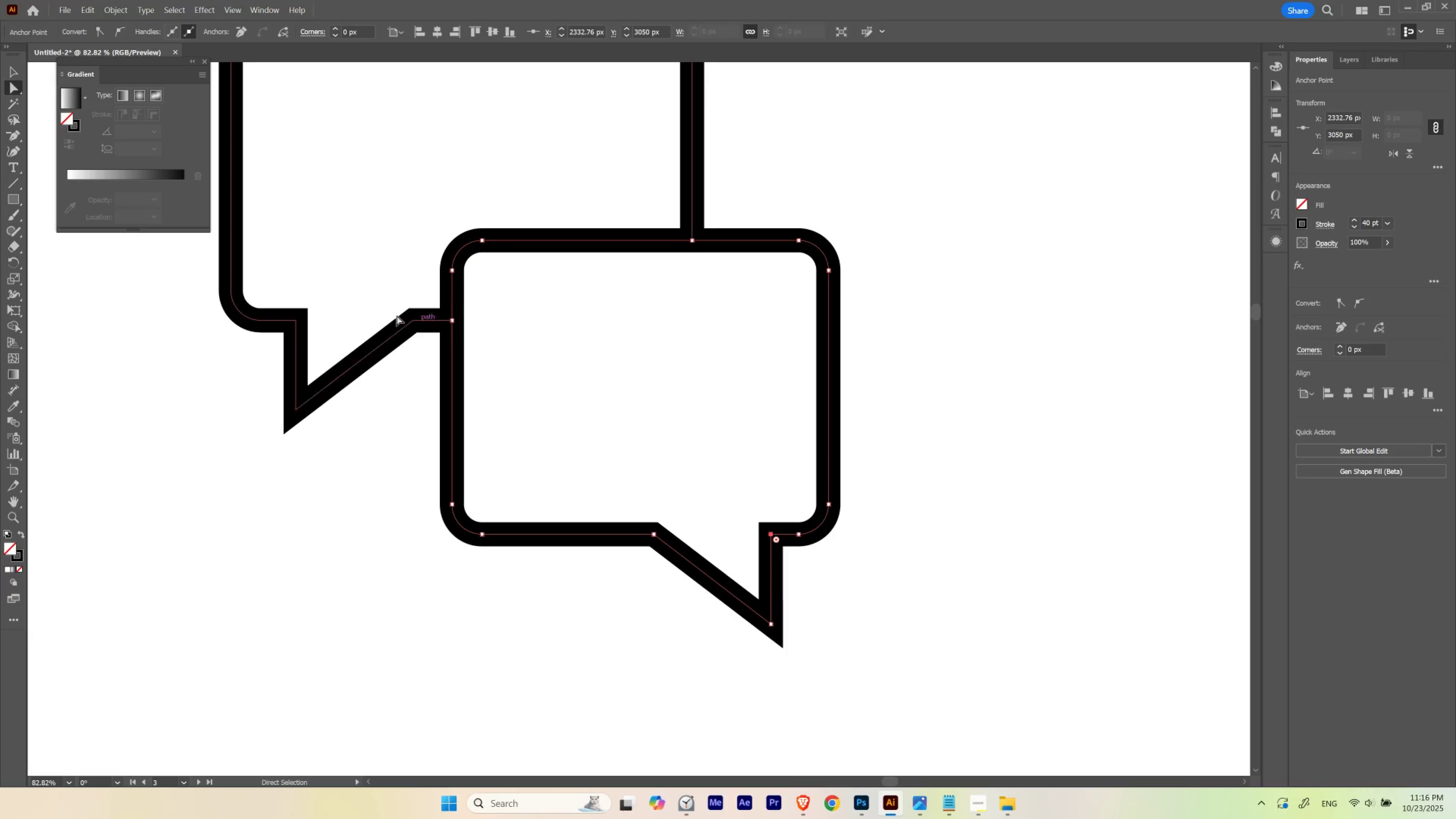 
hold_key(key=ShiftLeft, duration=1.52)
left_click_drag(start_coordinate=[400, 296], to_coordinate=[346, 324])
 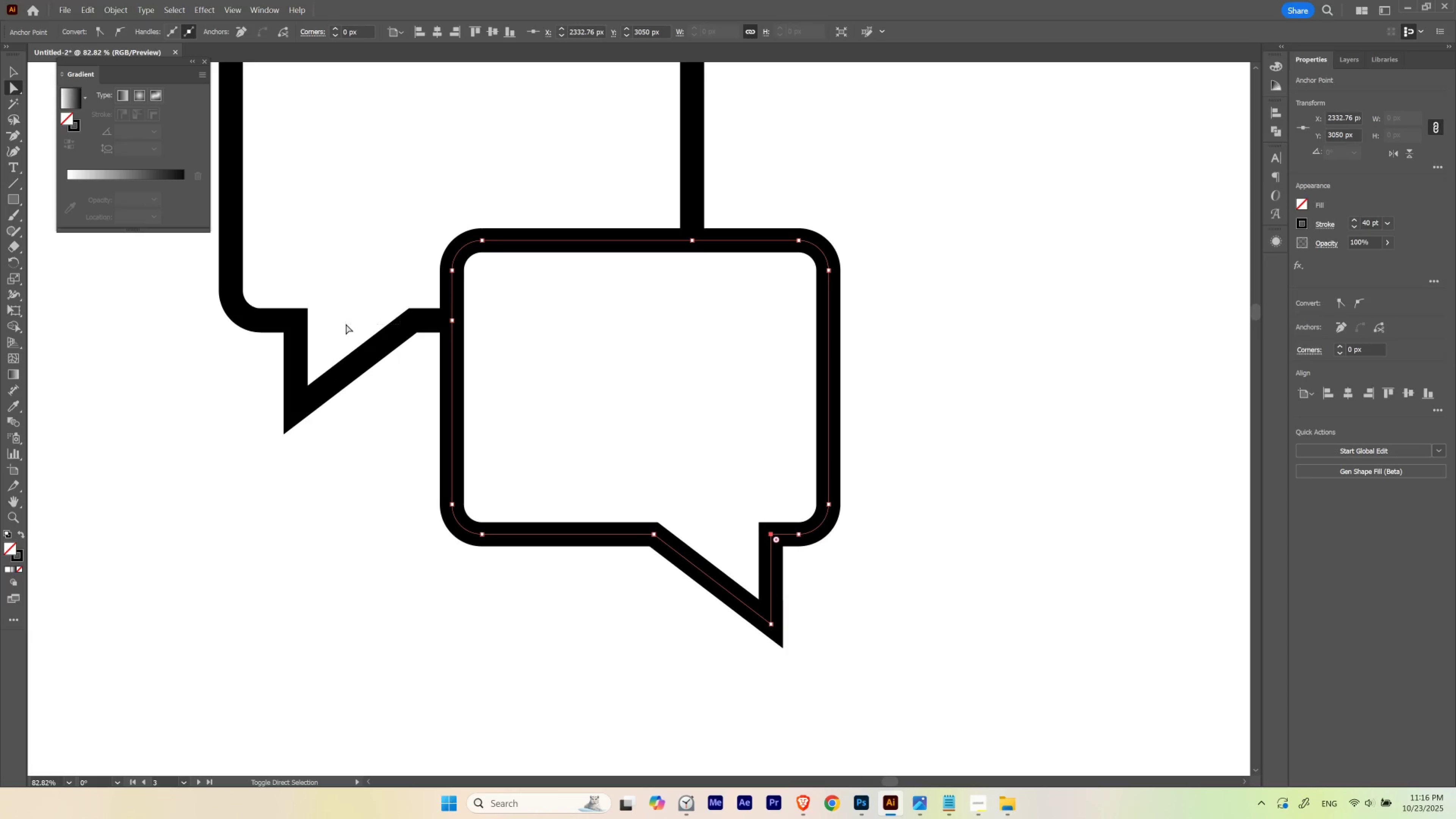 
hold_key(key=ShiftLeft, duration=1.12)
left_click_drag(start_coordinate=[334, 305], to_coordinate=[284, 344])
 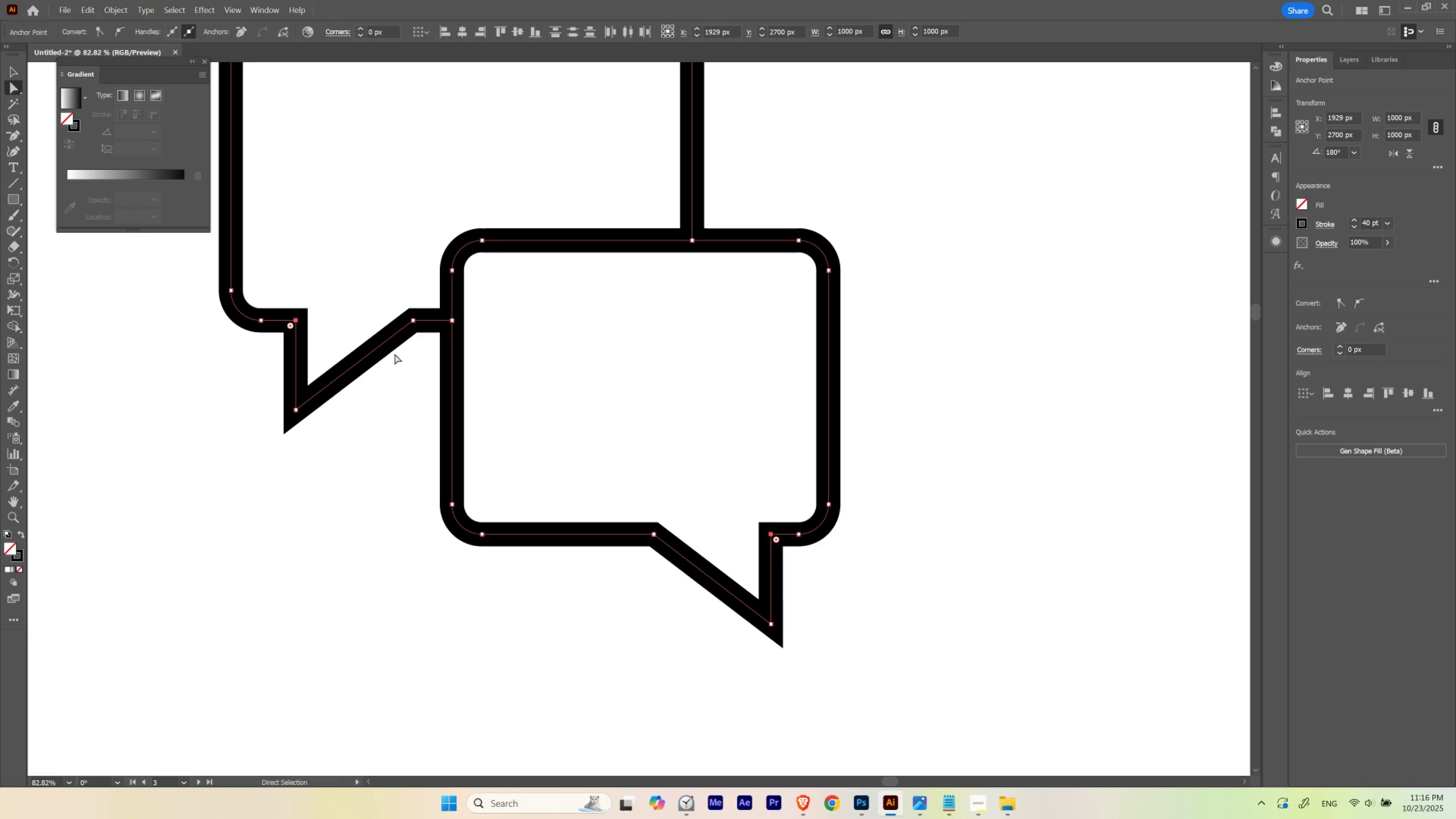 
key(Control+ControlLeft)
 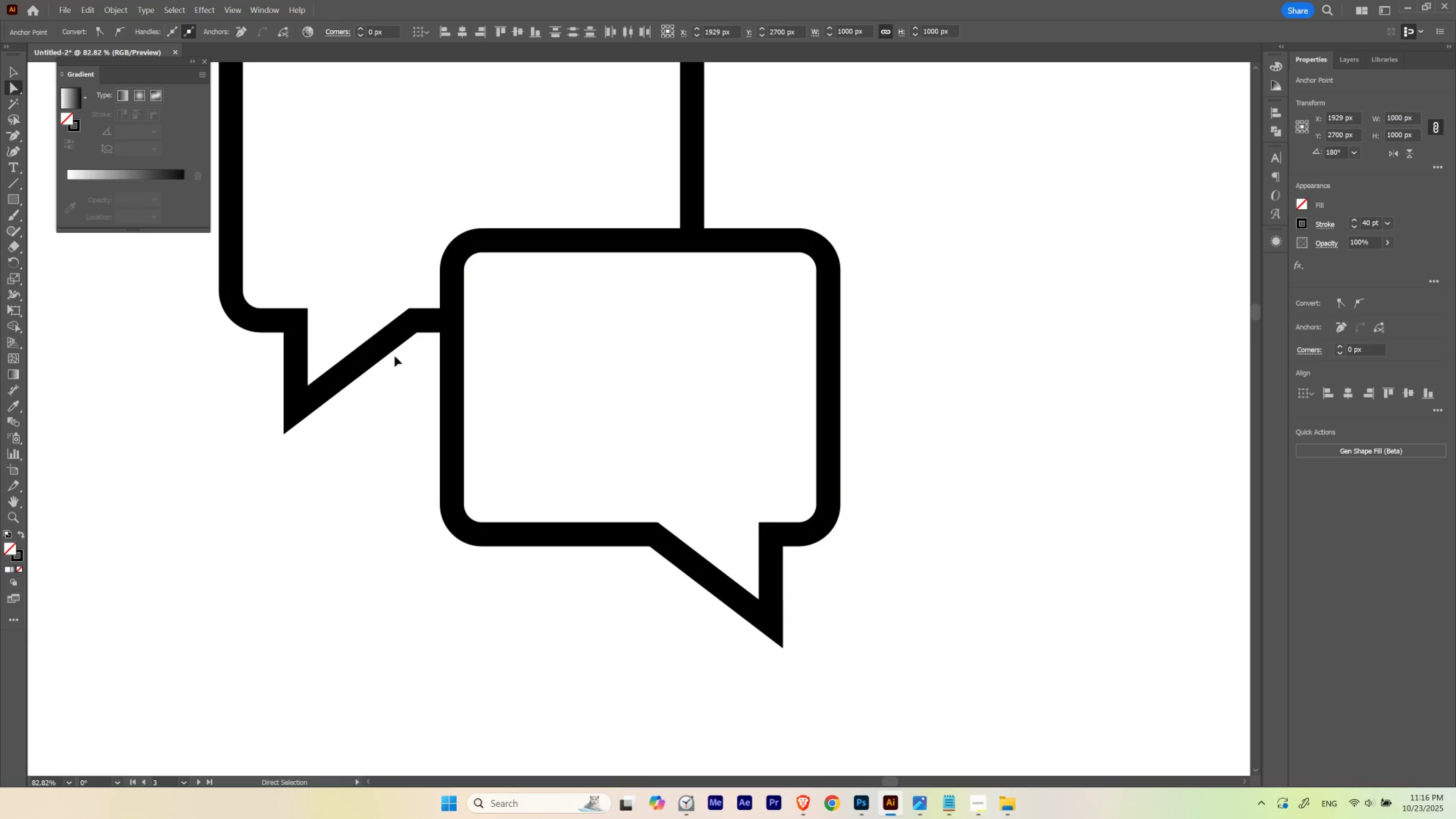 
key(Control+H)
 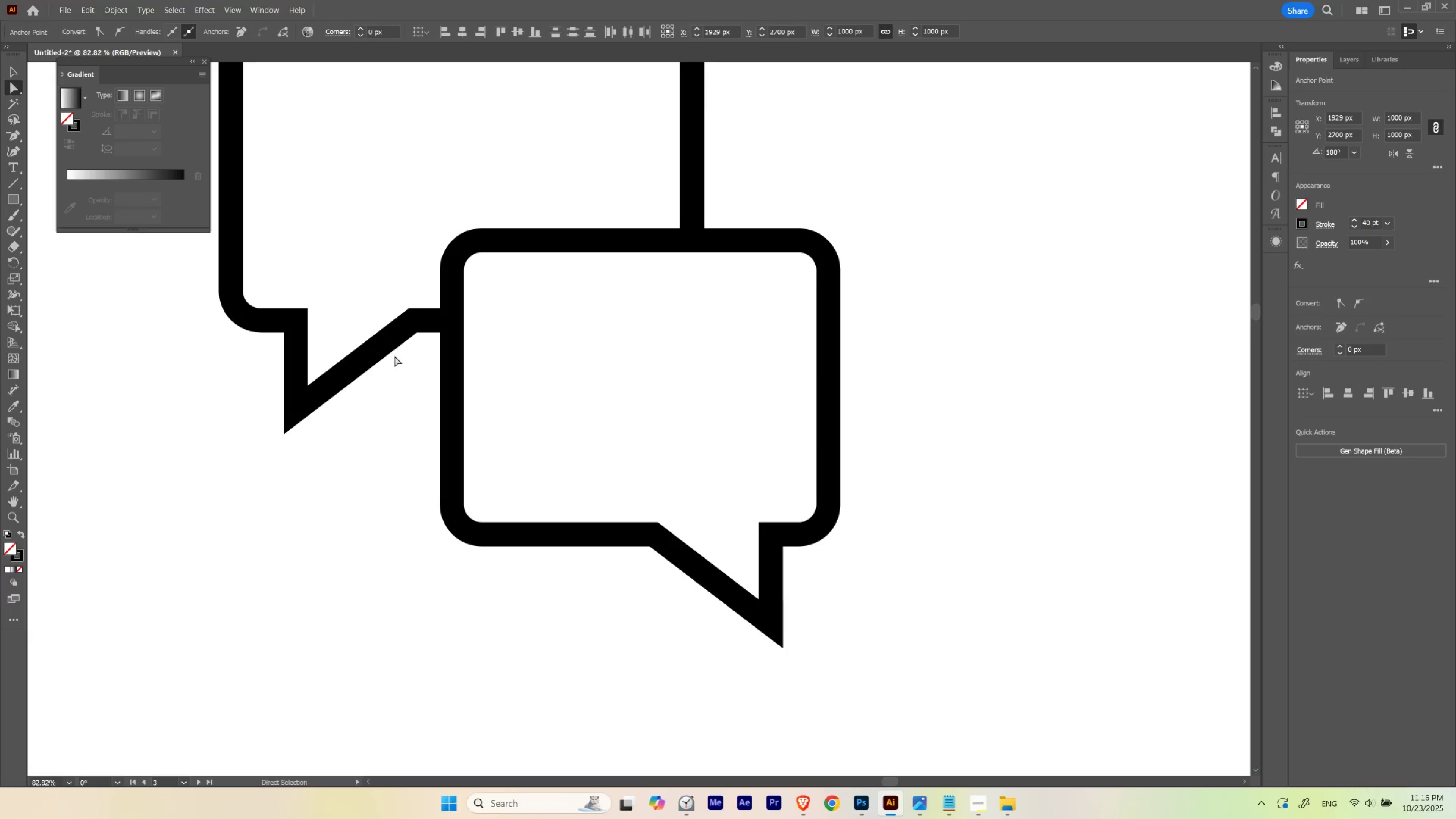 
hold_key(key=ControlLeft, duration=0.54)
 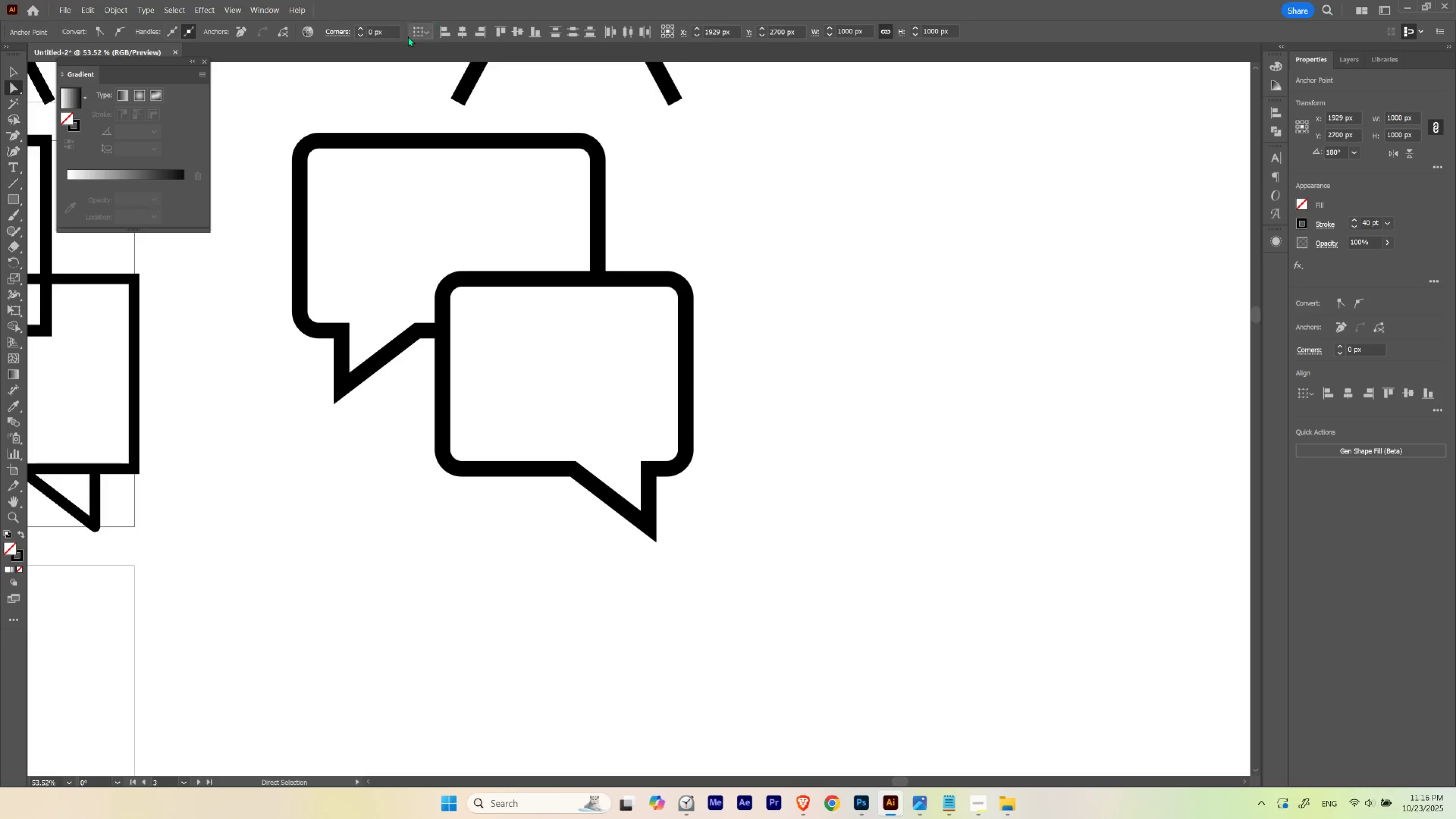 
hold_key(key=Space, duration=0.55)
 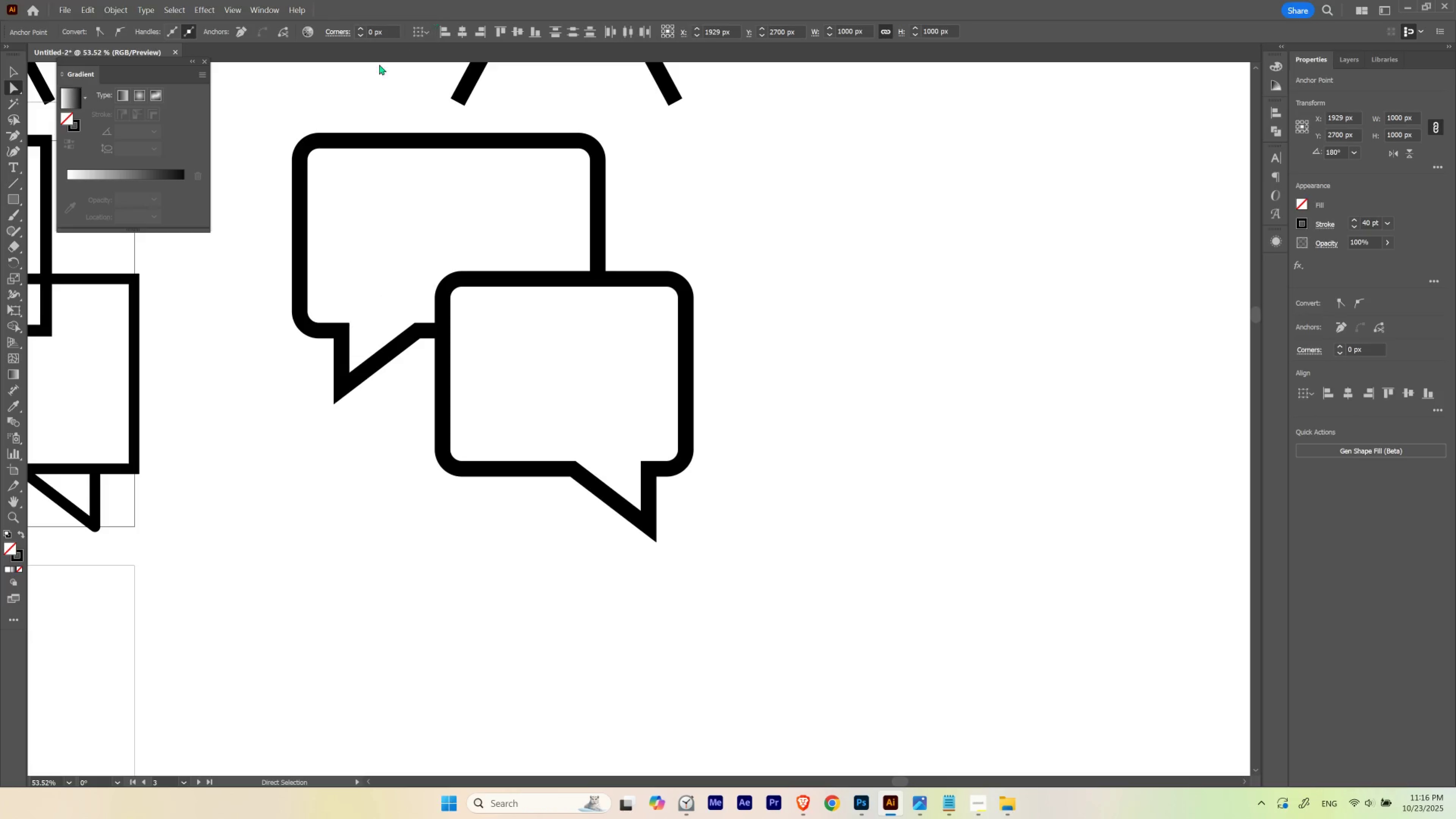 
left_click_drag(start_coordinate=[425, 349], to_coordinate=[378, 382])
 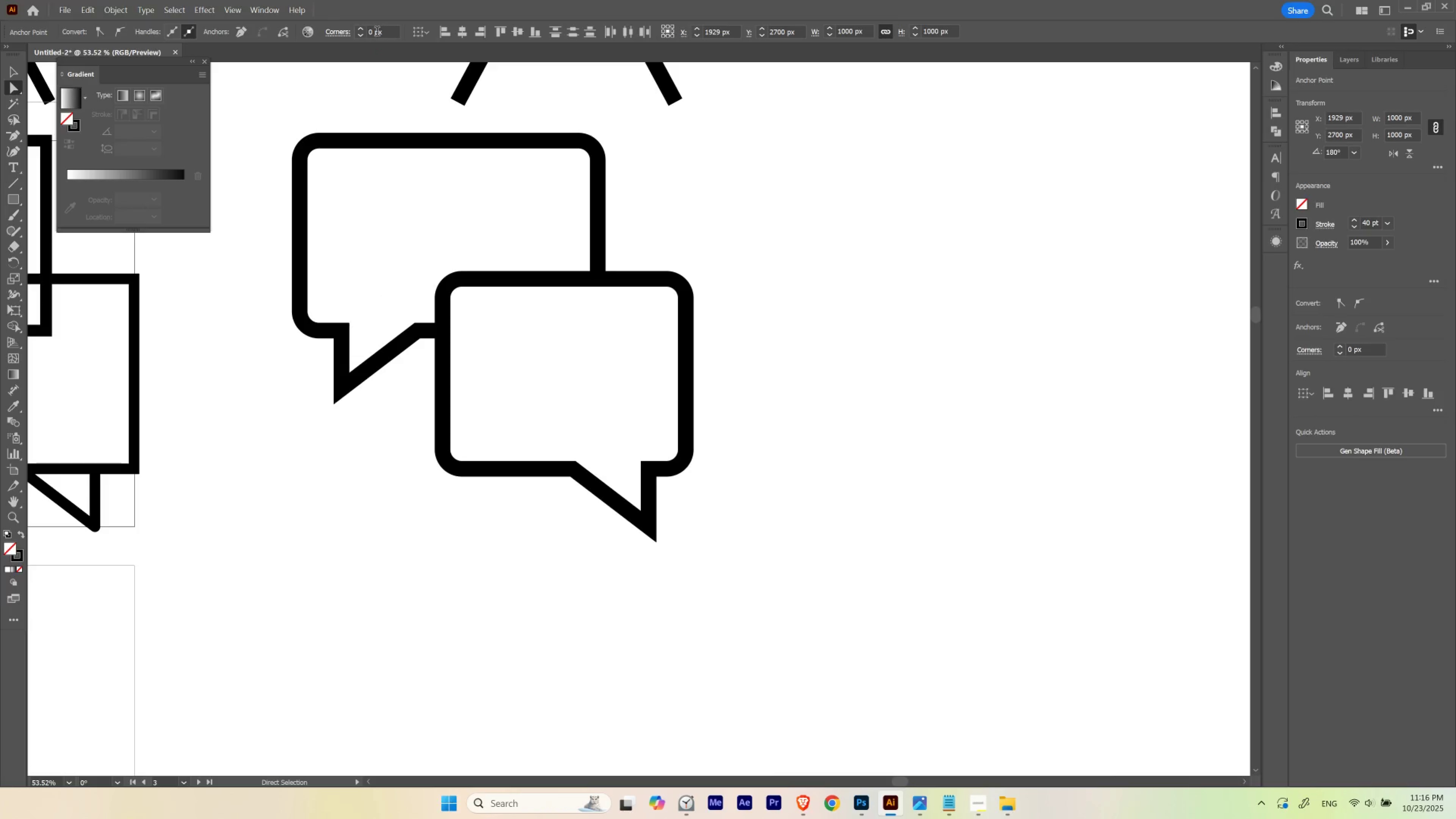 
scroll: coordinate [377, 32], scroll_direction: down, amount: 4.0
 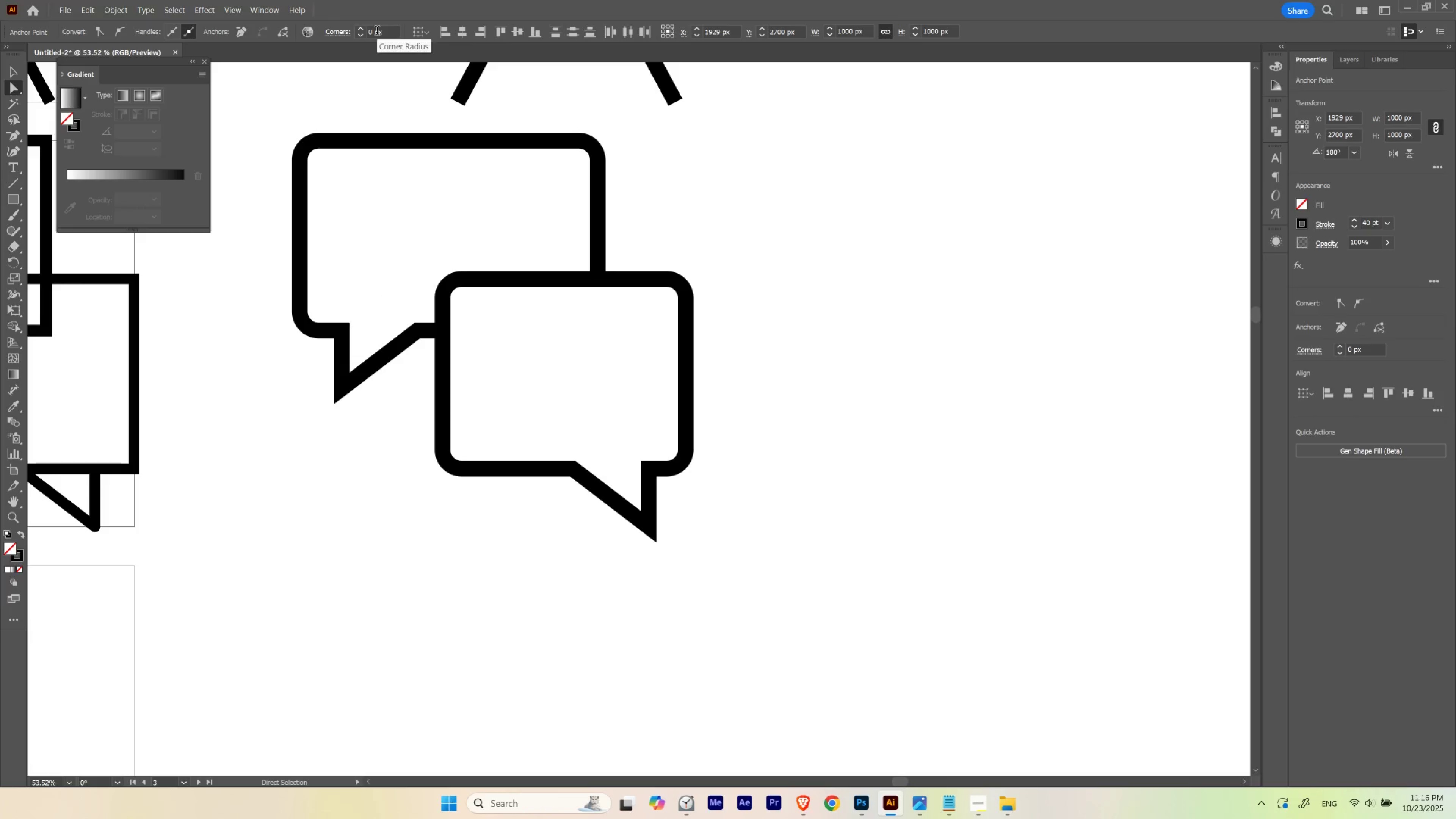 
hold_key(key=ShiftLeft, duration=1.52)
scroll: coordinate [377, 32], scroll_direction: up, amount: 1.0
 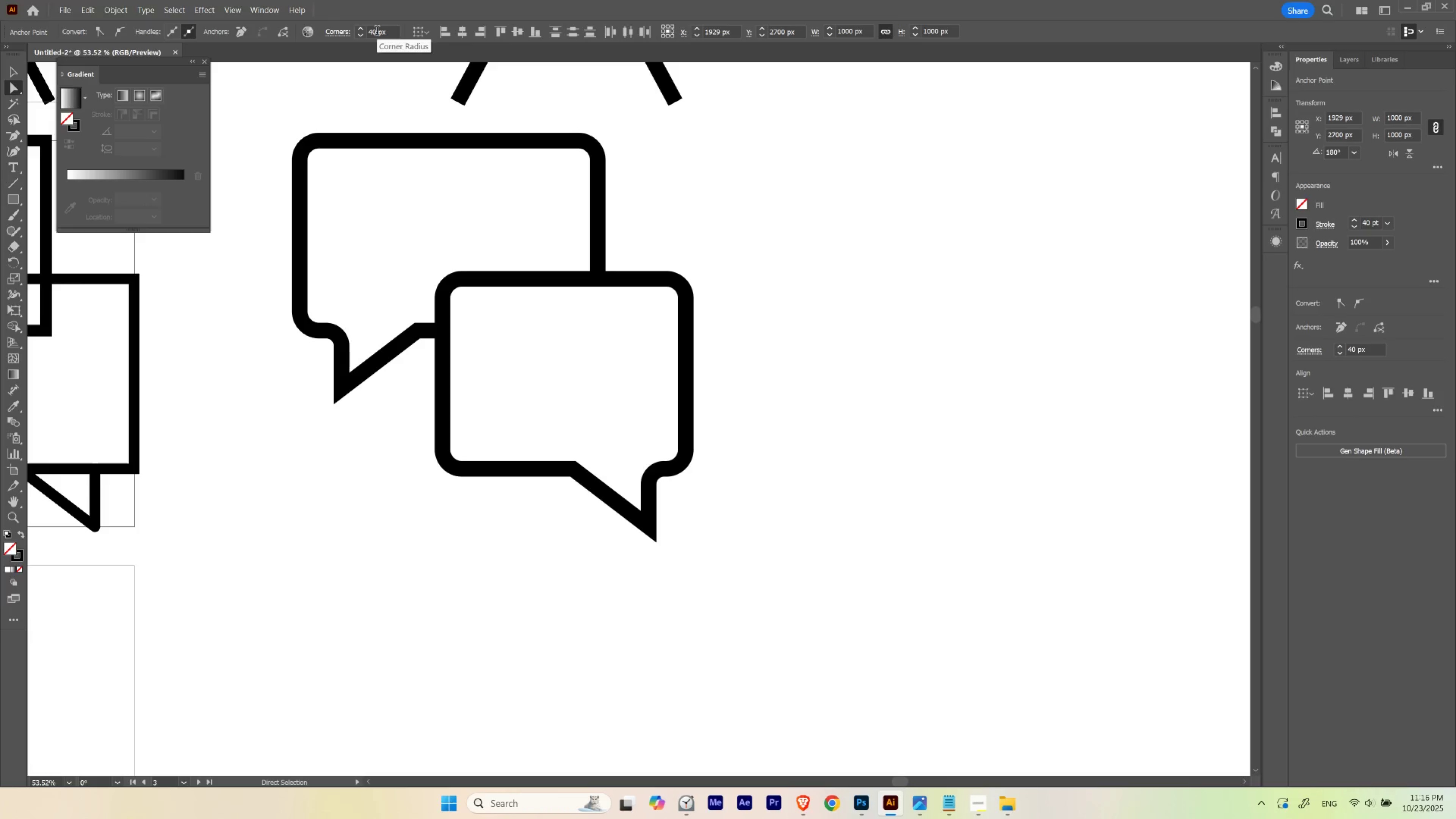 
hold_key(key=ShiftLeft, duration=1.53)
 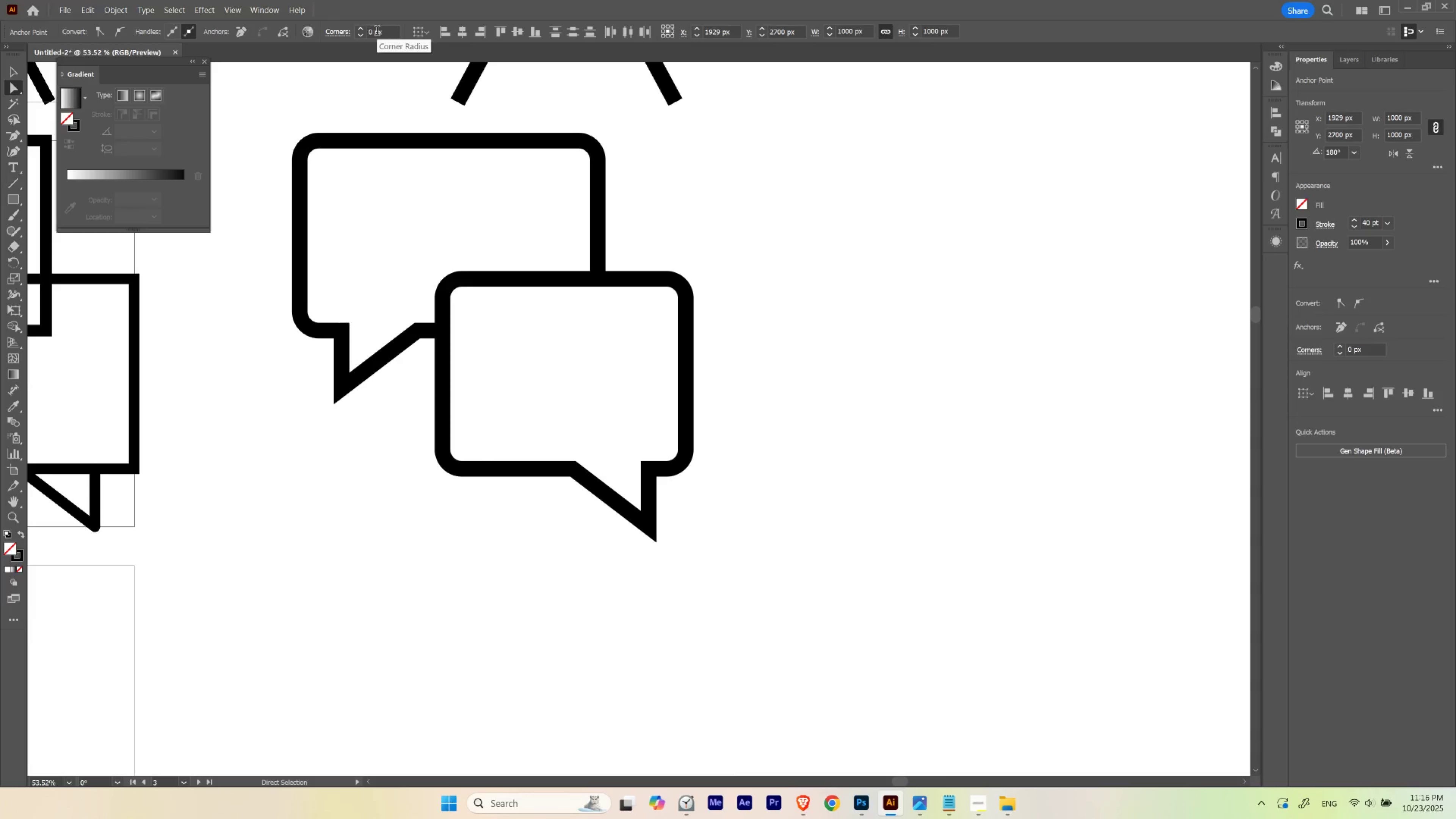 
hold_key(key=ShiftLeft, duration=1.36)
scroll: coordinate [377, 32], scroll_direction: down, amount: 7.0
 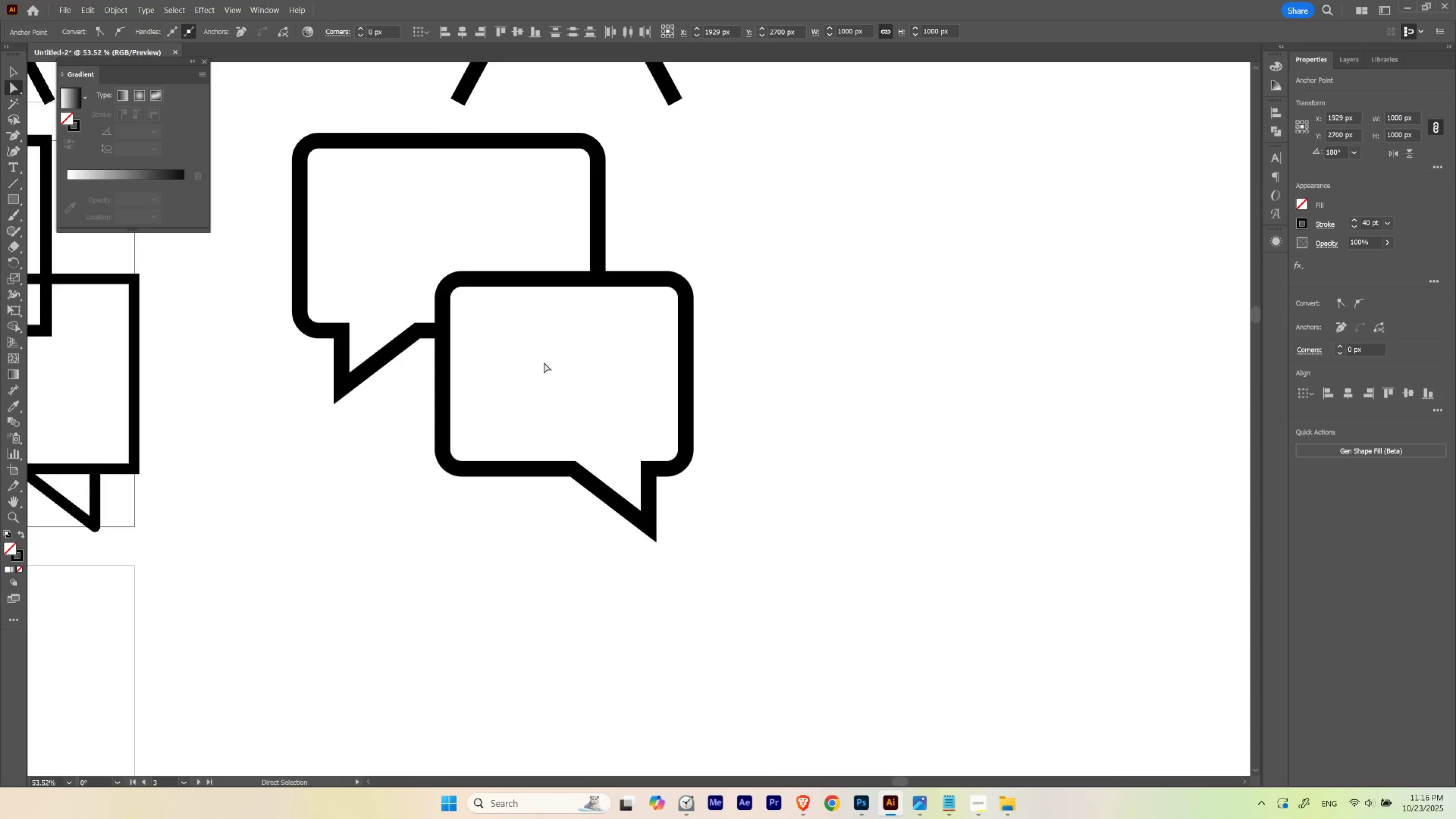 
left_click([544, 363])
 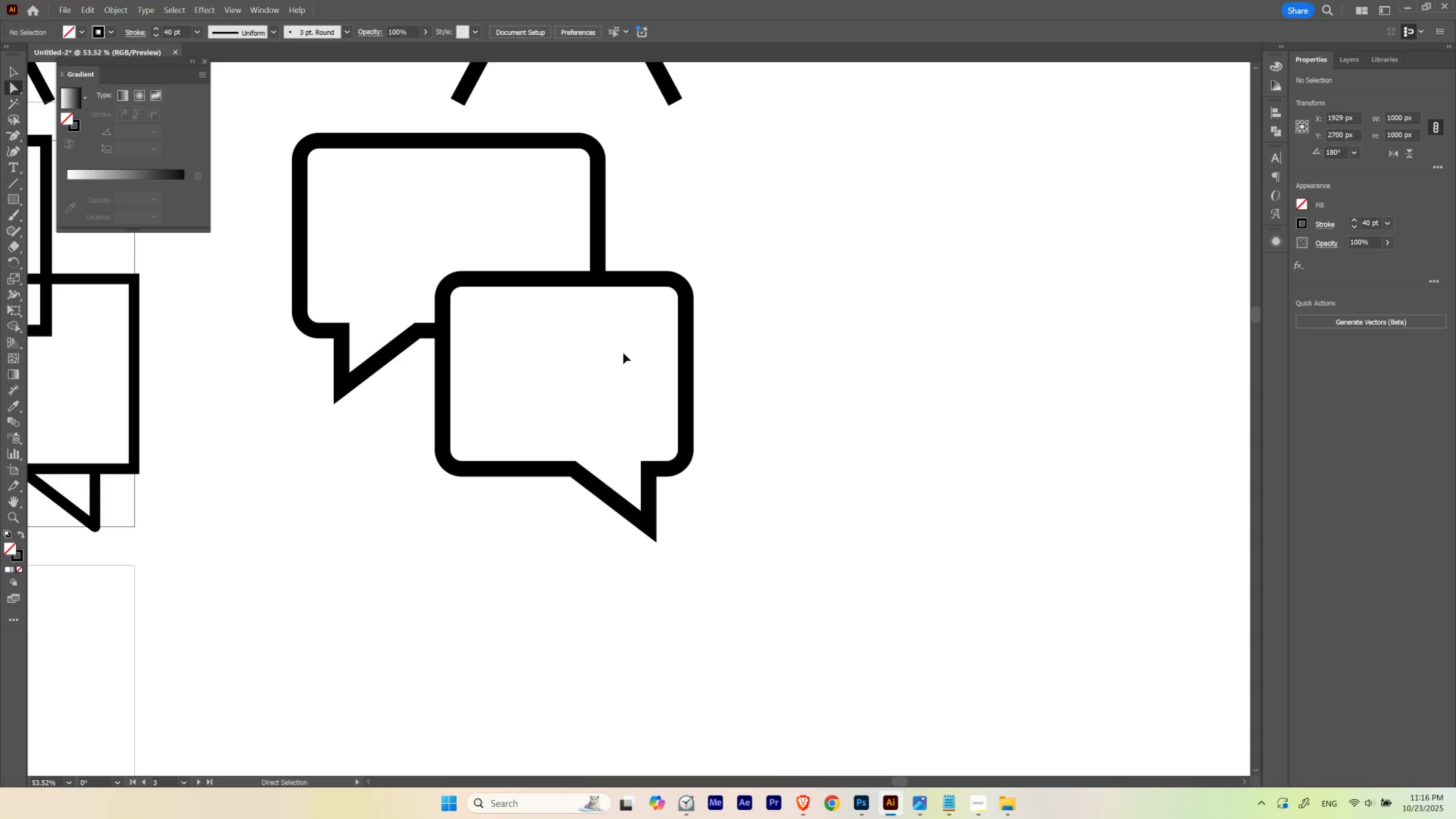 
hold_key(key=ControlLeft, duration=1.86)
 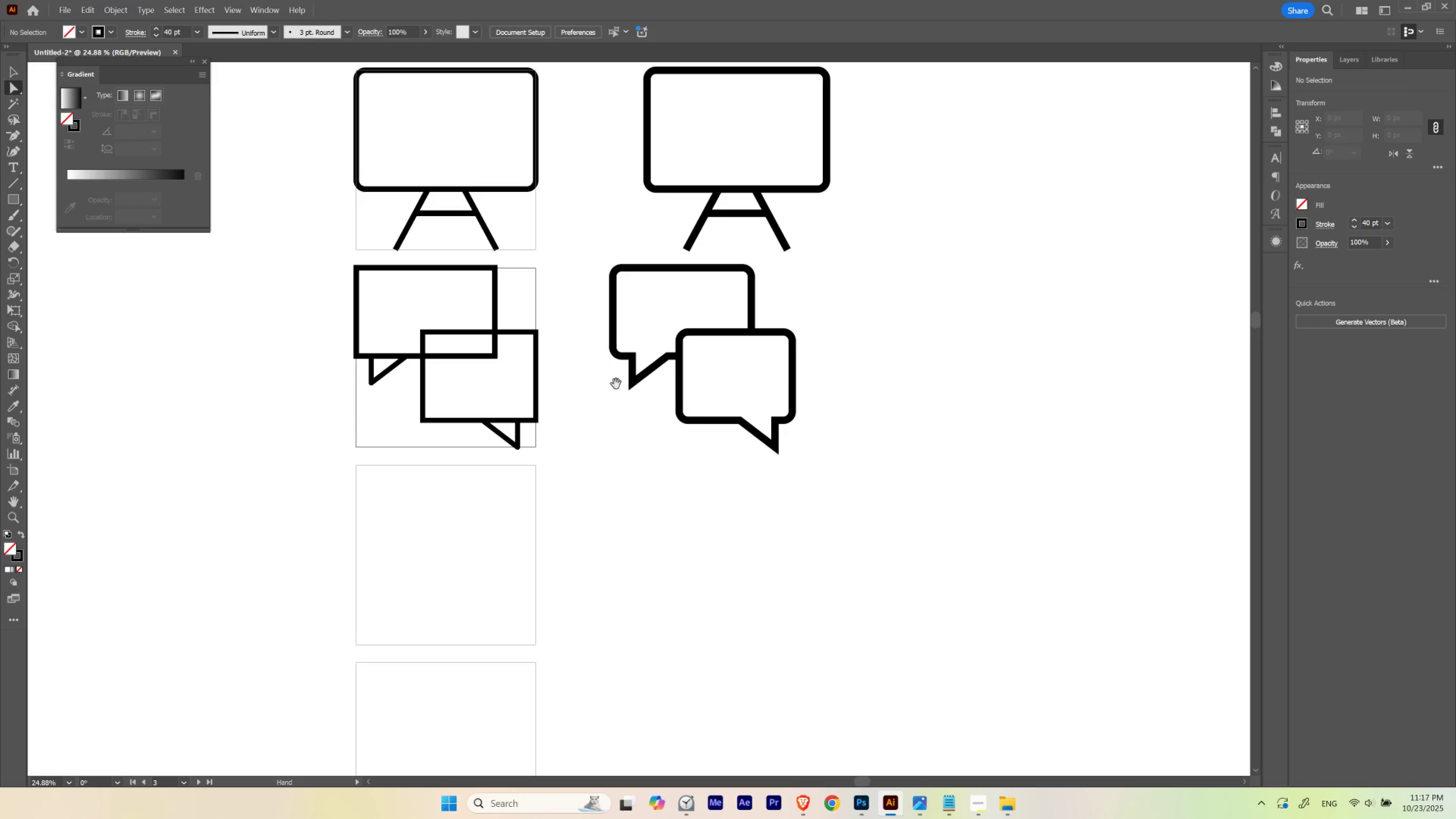 
hold_key(key=Space, duration=1.53)
 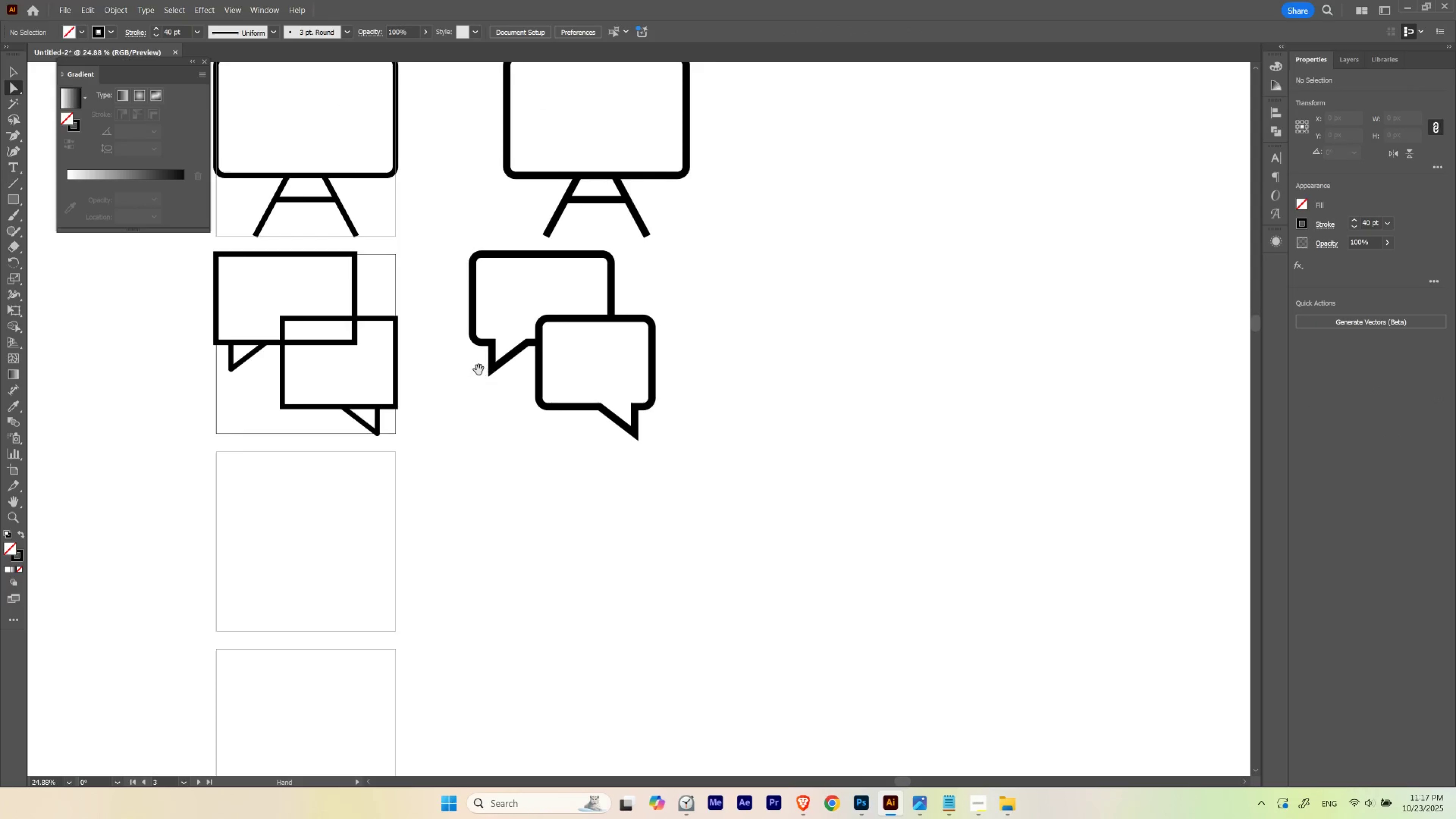 
left_click_drag(start_coordinate=[622, 352], to_coordinate=[539, 384])
 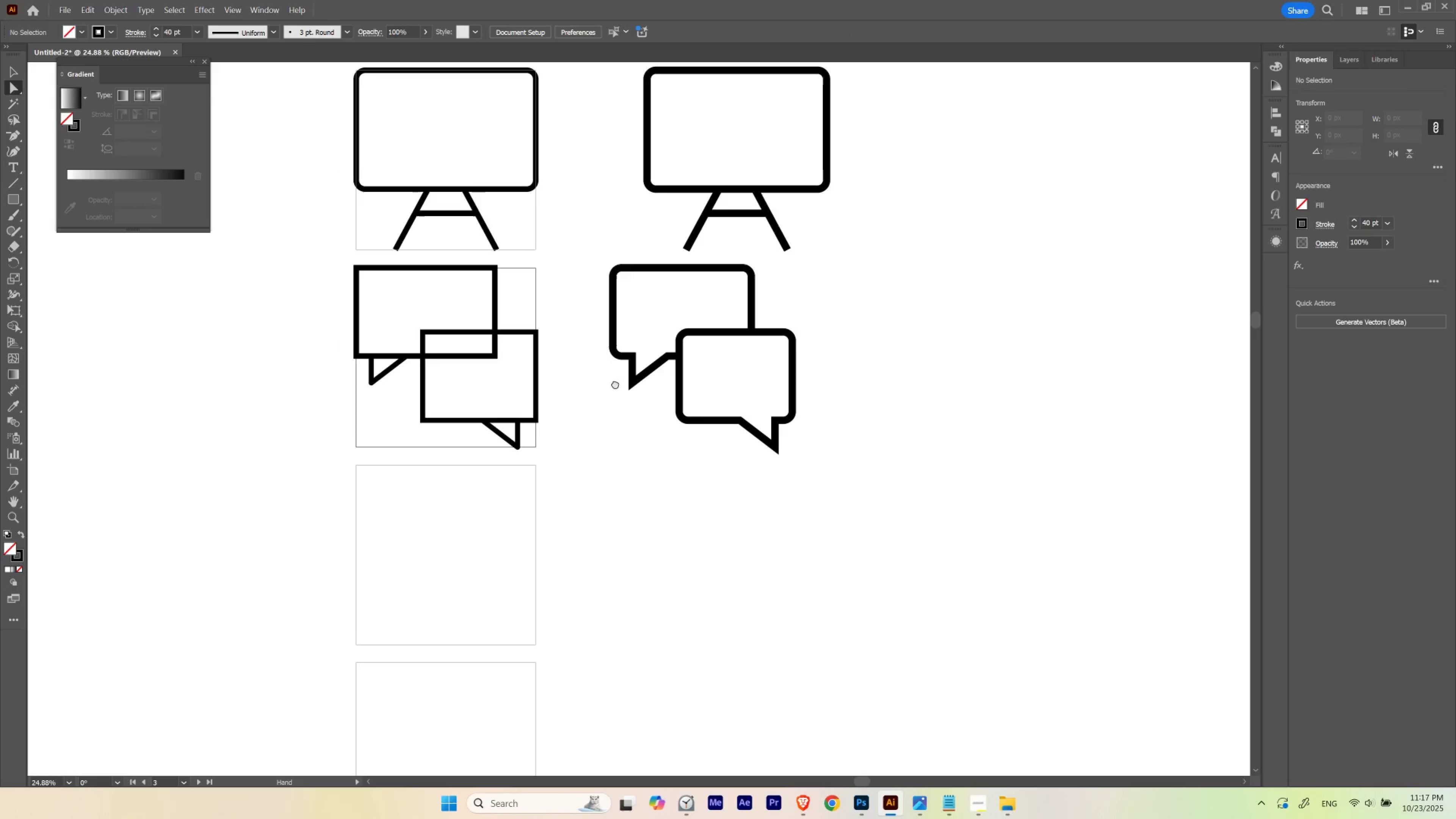 
hold_key(key=Space, duration=0.94)
 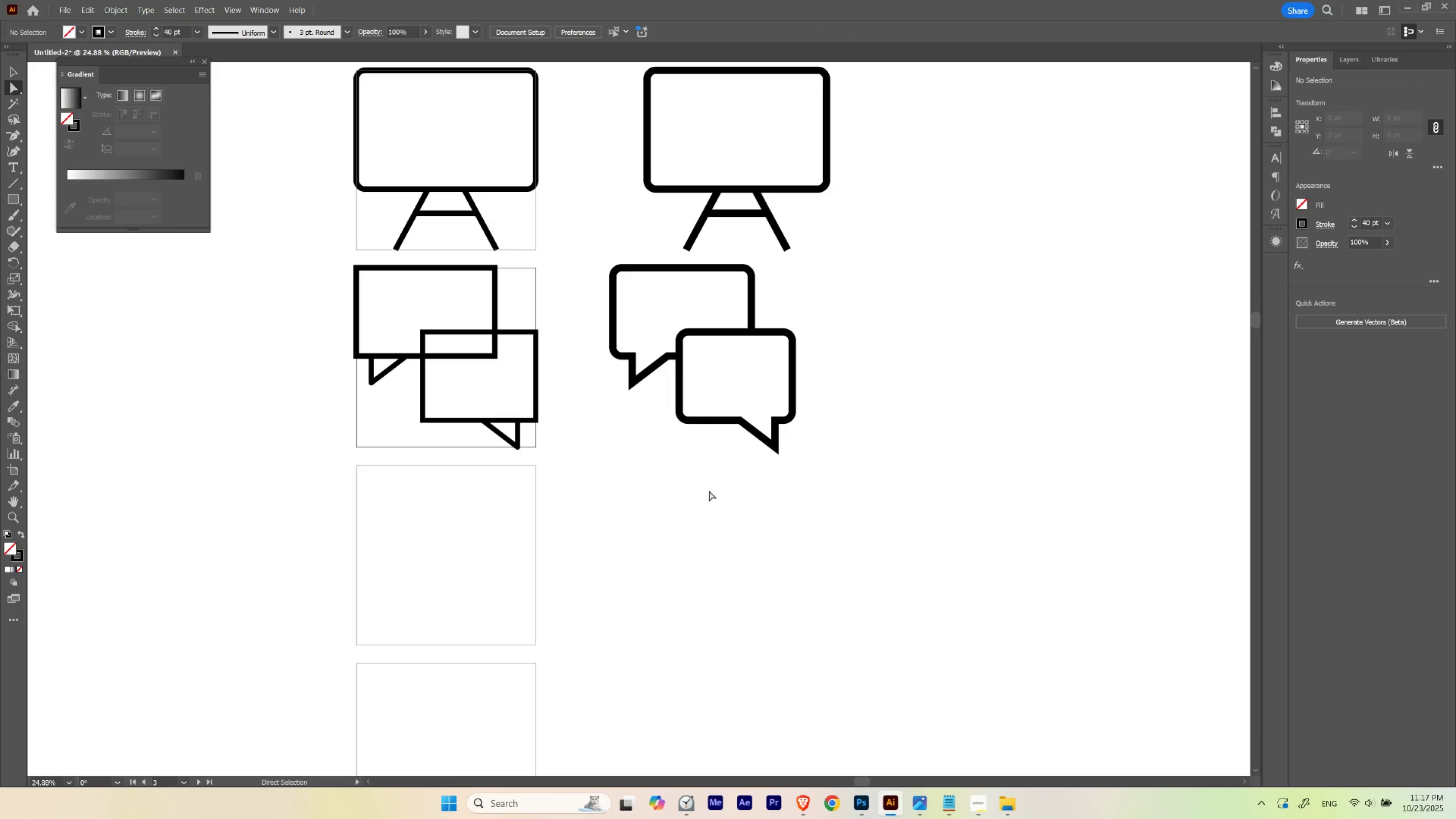 
left_click_drag(start_coordinate=[475, 370], to_coordinate=[615, 384])
 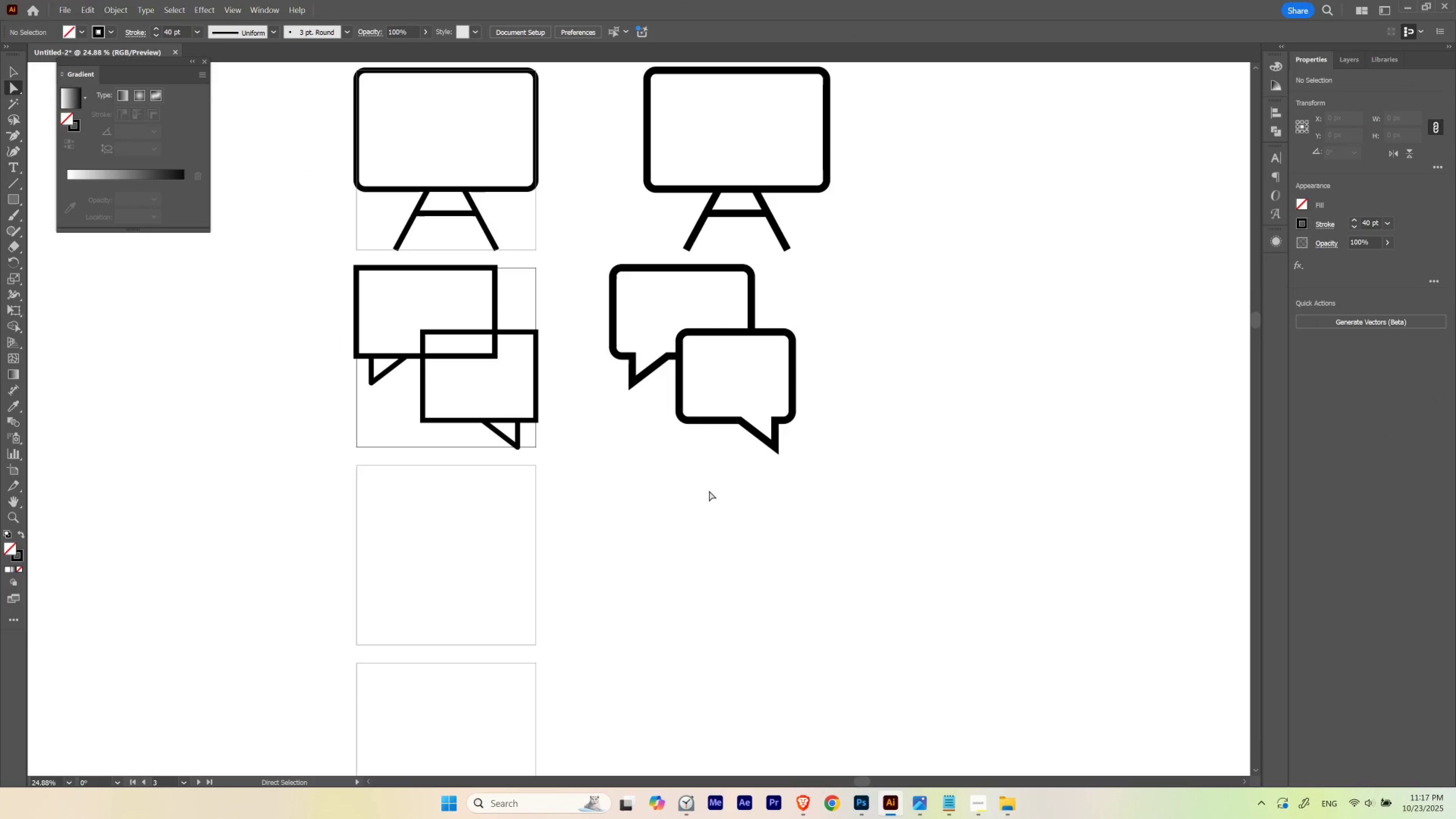 
left_click([709, 490])
 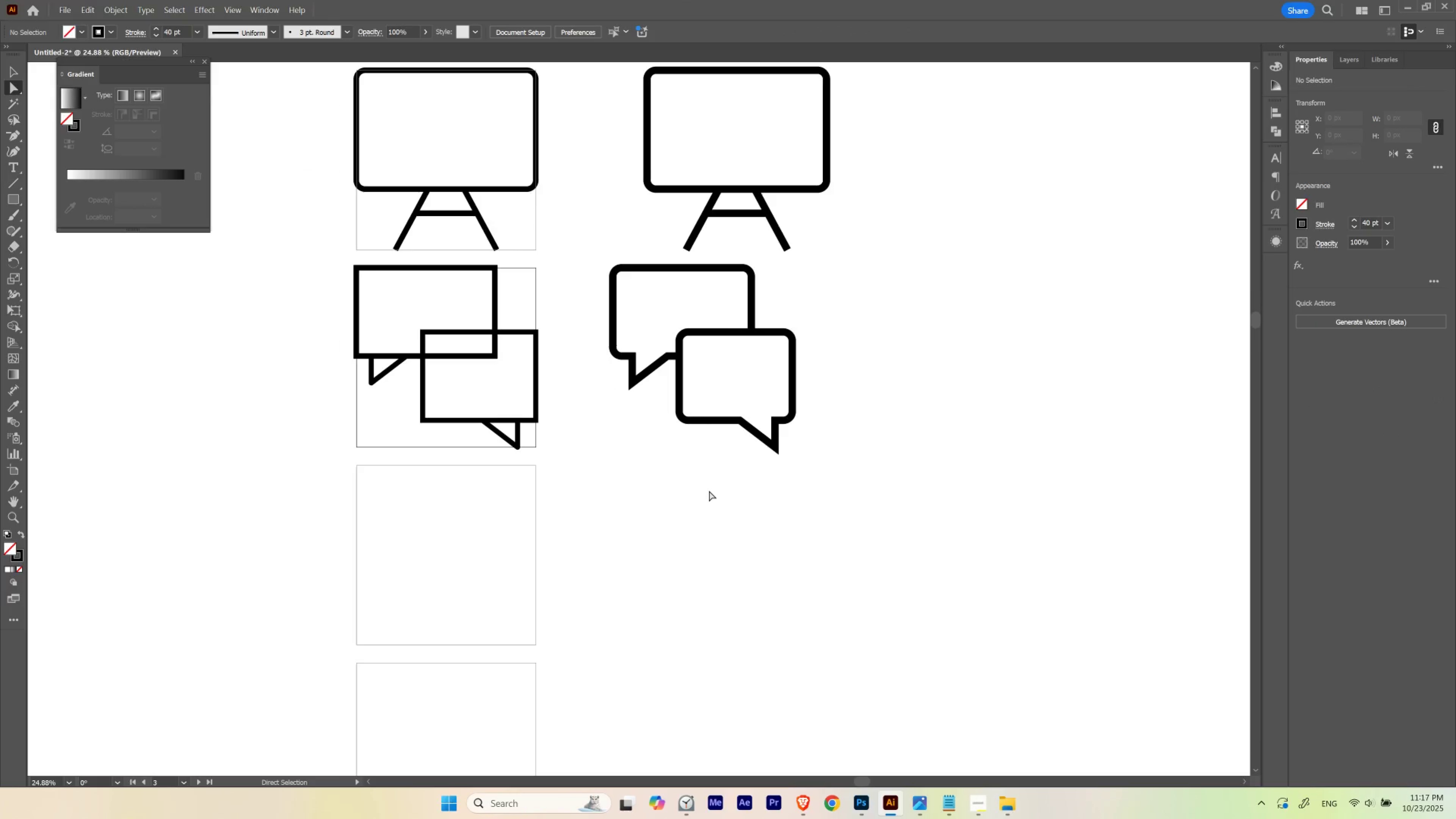 
hold_key(key=Space, duration=0.45)
 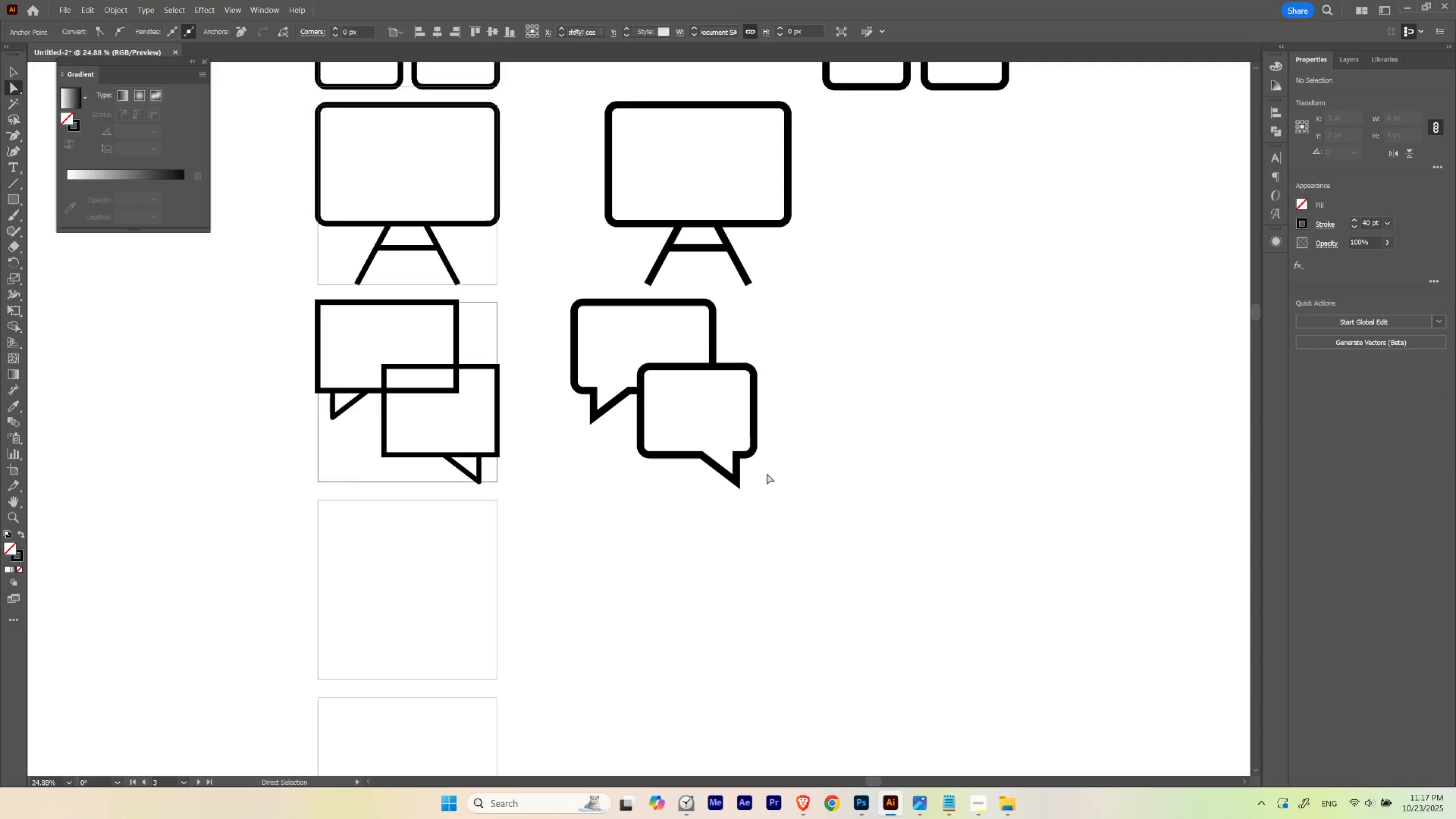 
left_click_drag(start_coordinate=[788, 458], to_coordinate=[749, 493])
 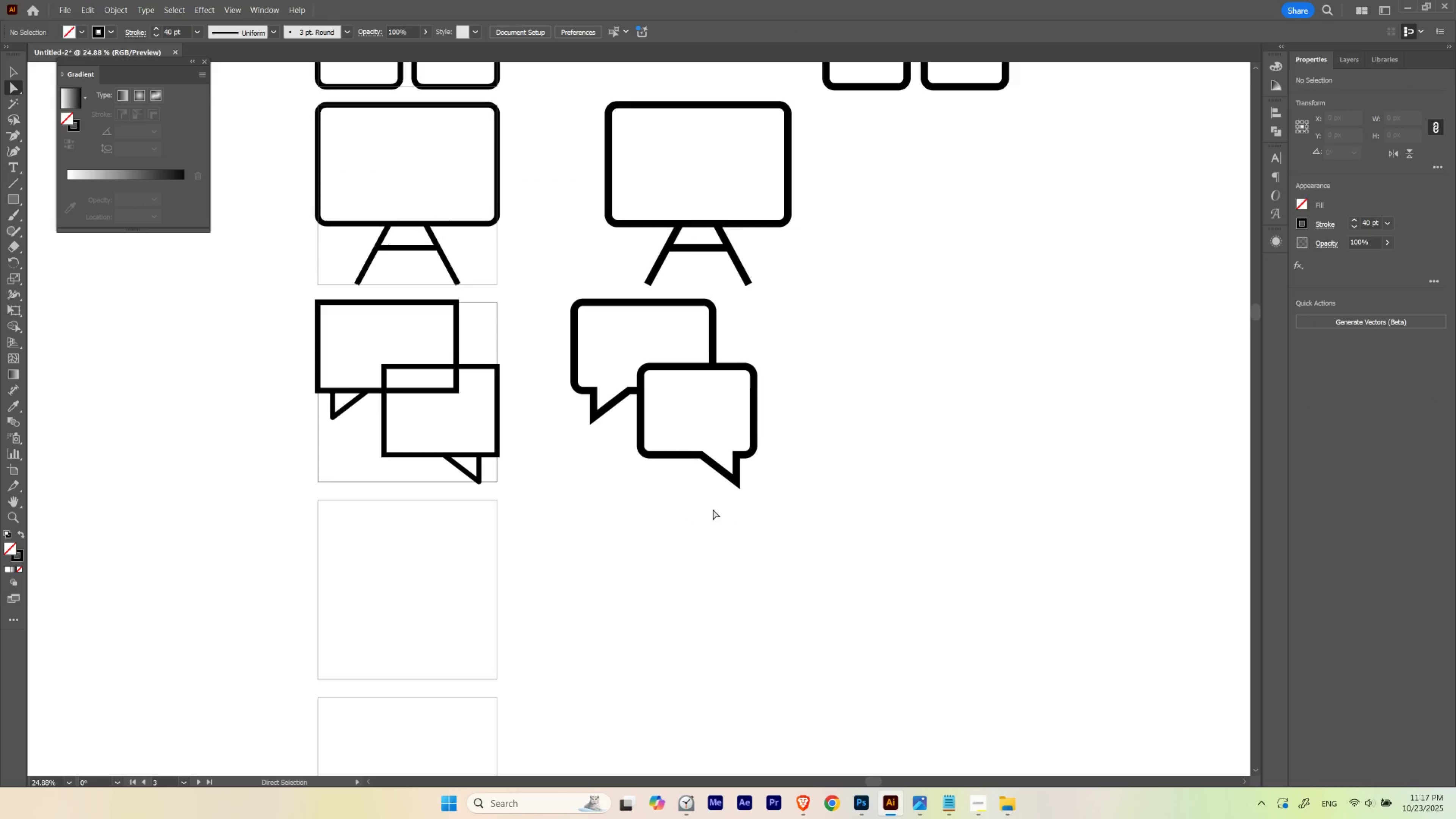 
left_click_drag(start_coordinate=[713, 509], to_coordinate=[767, 473])
 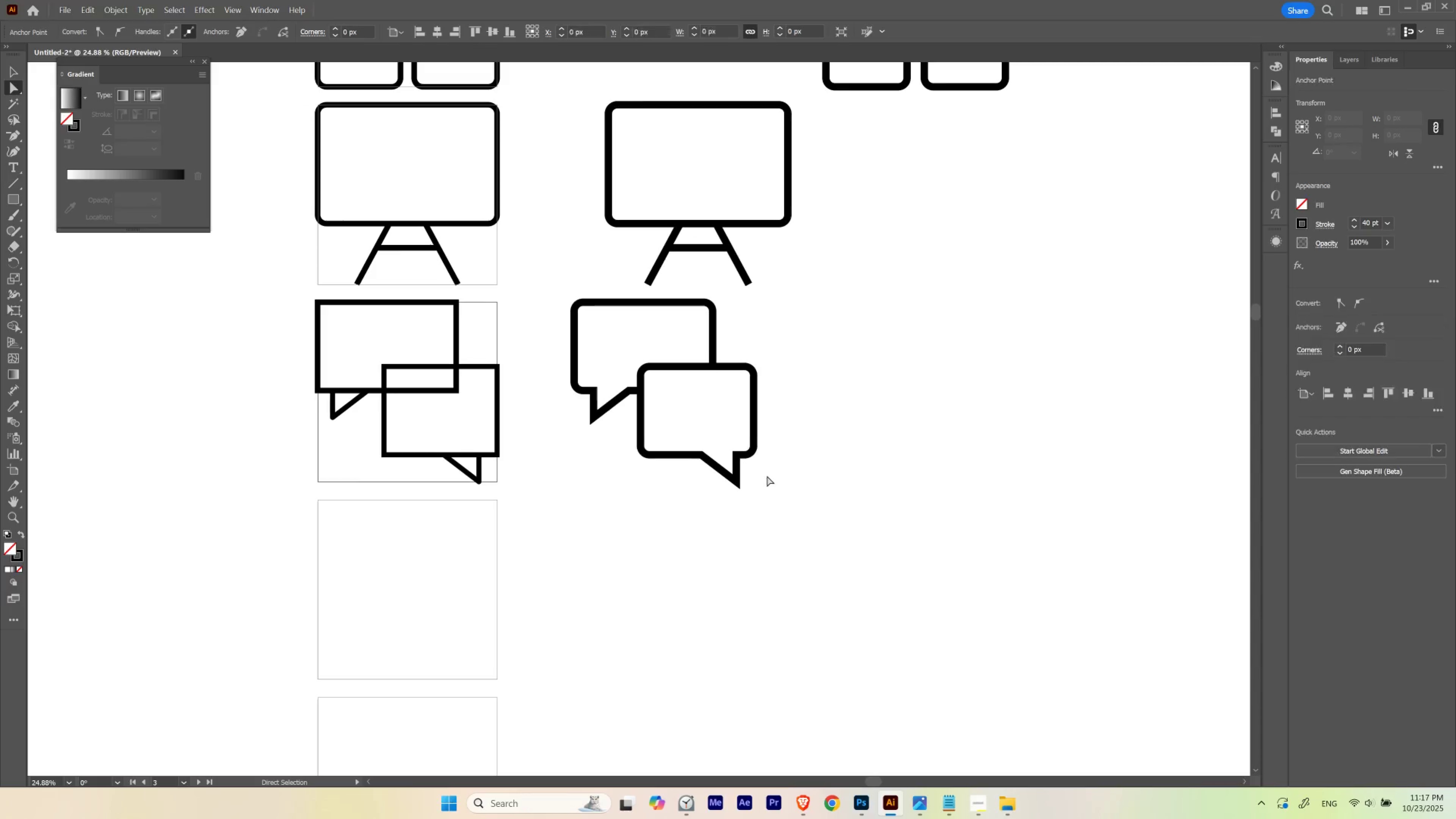 
key(Control+ControlLeft)
 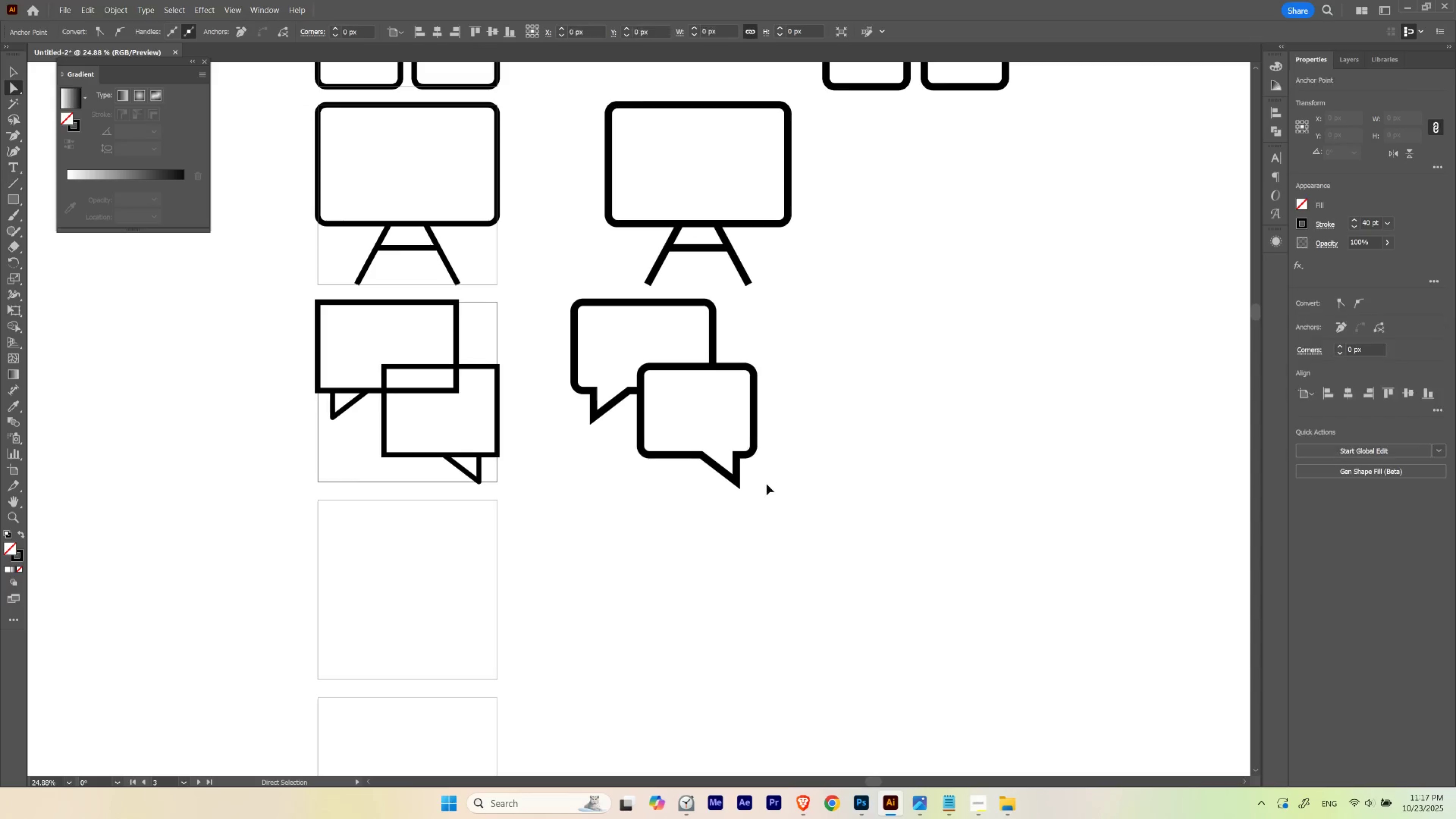 
key(Control+H)
 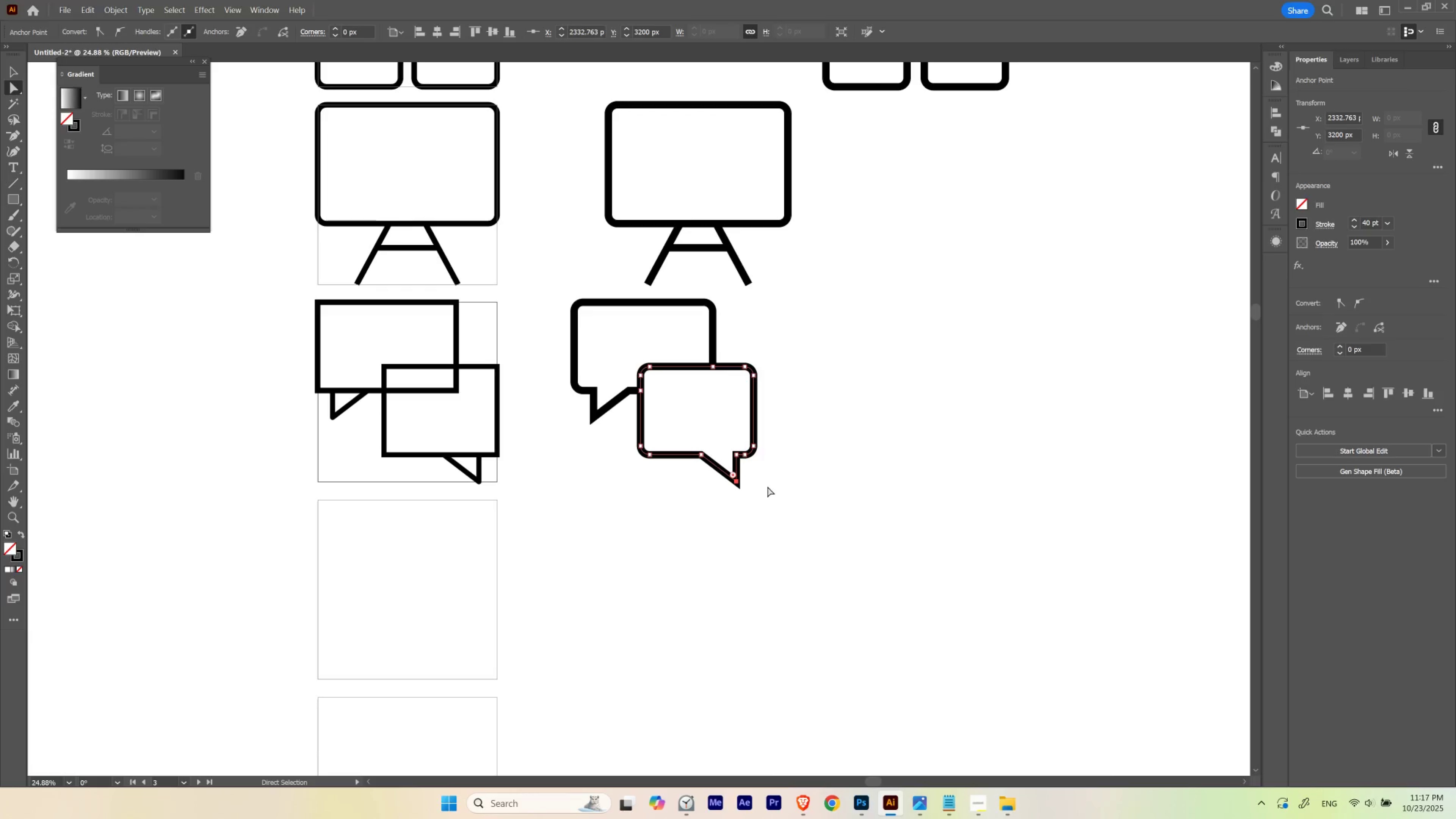 
hold_key(key=ShiftLeft, duration=1.05)
left_click_drag(start_coordinate=[578, 453], to_coordinate=[610, 407])
 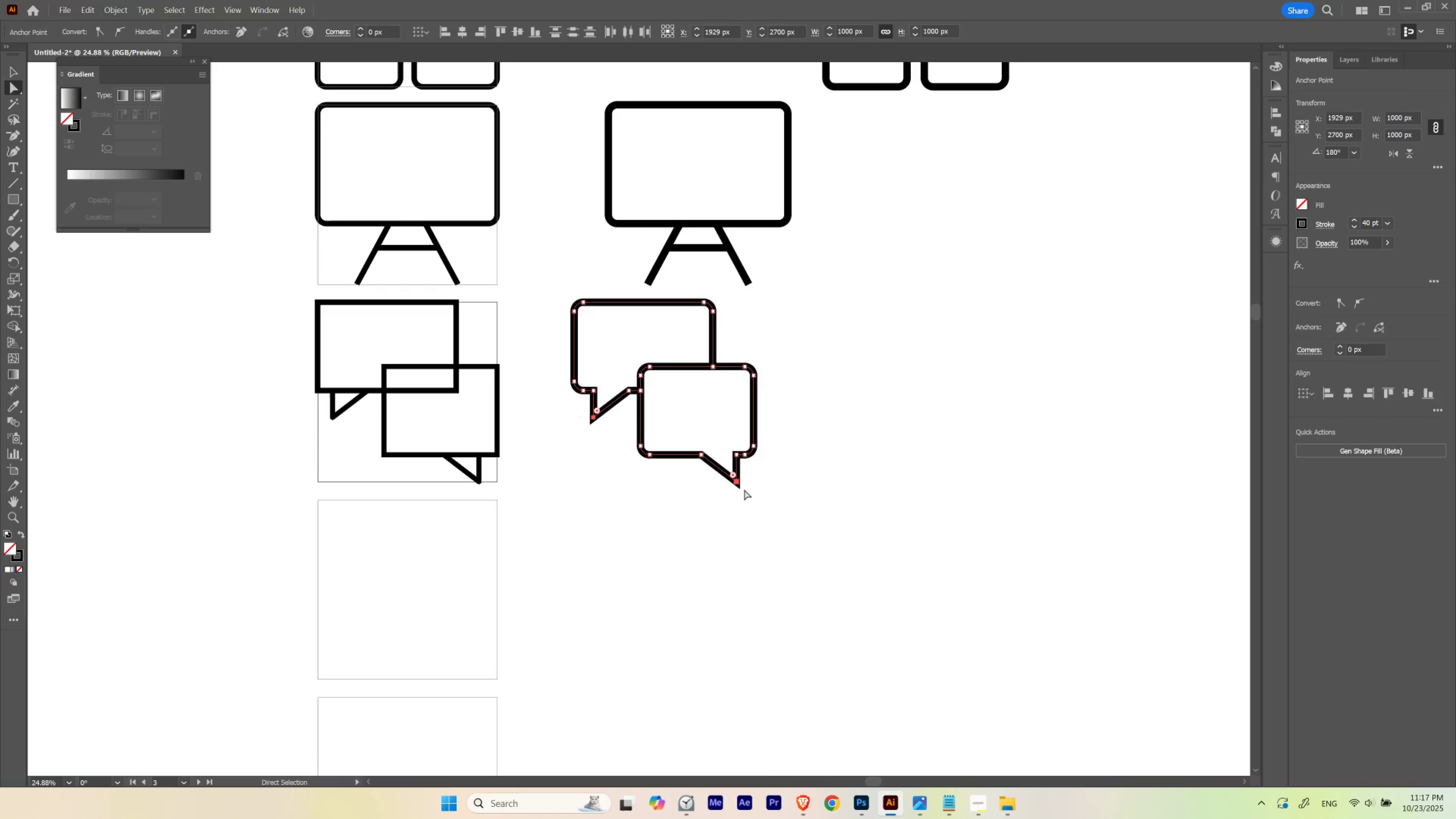 
key(Control+ControlLeft)
 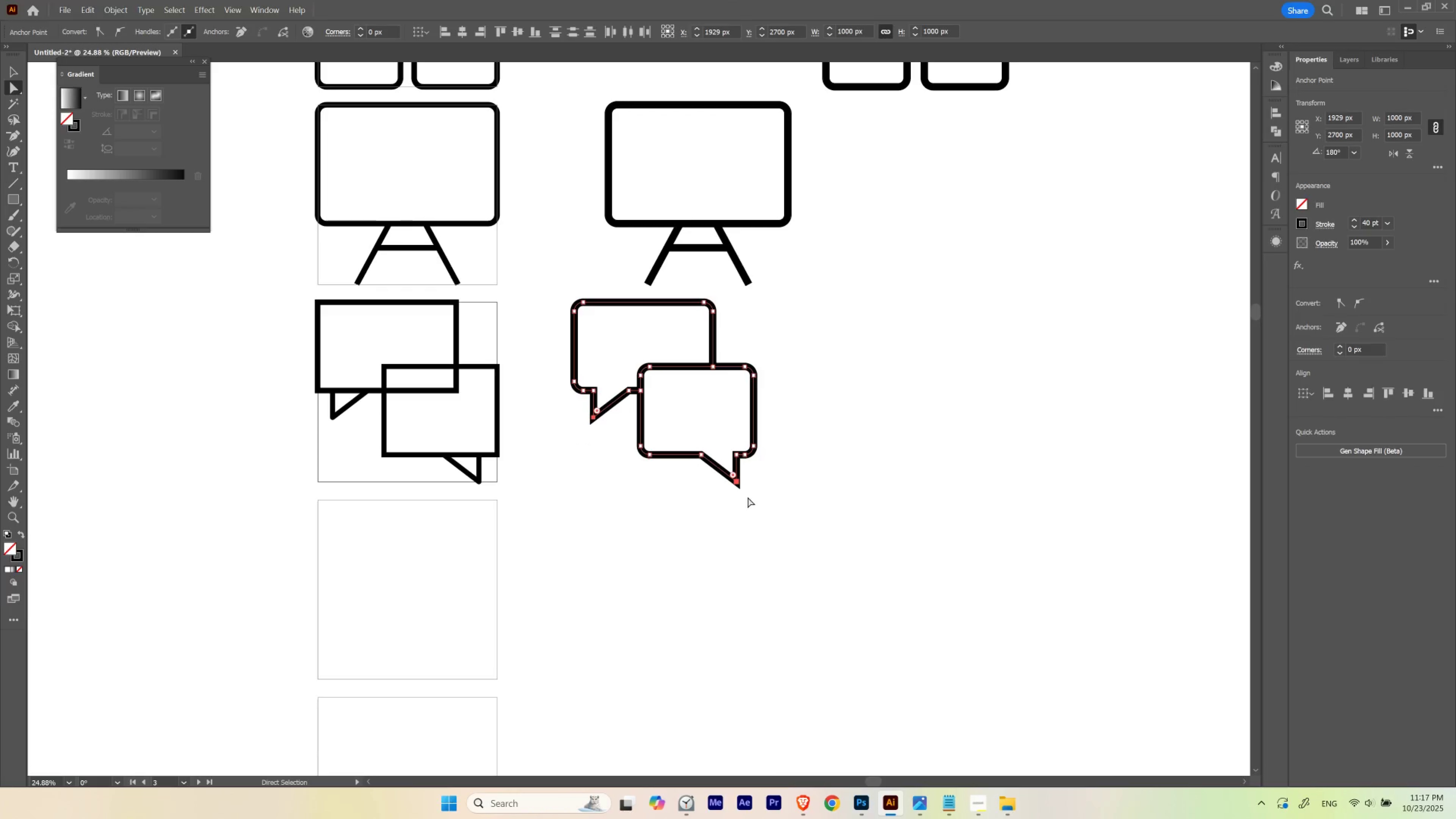 
key(Control+H)
 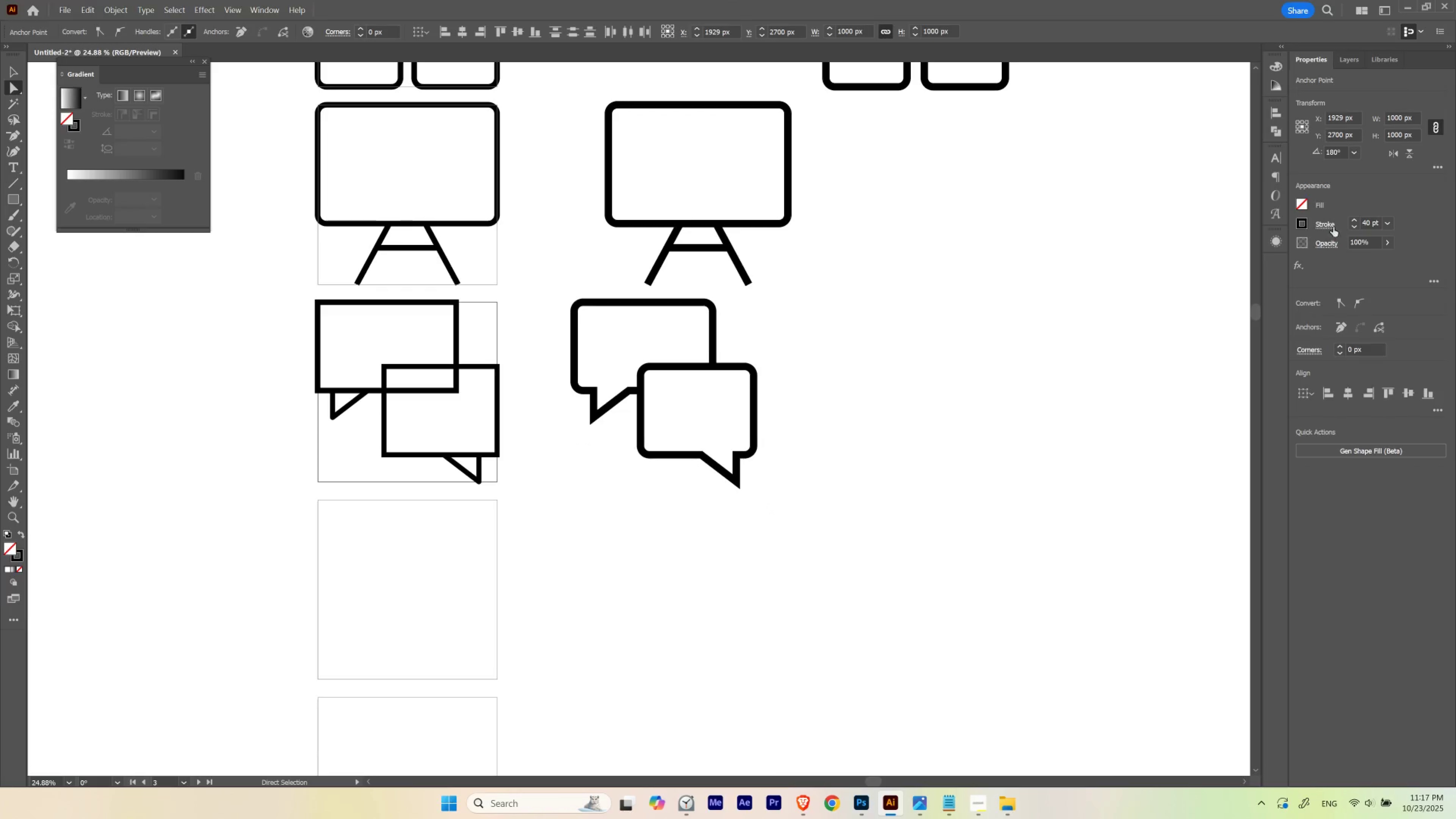 
left_click([1333, 224])
 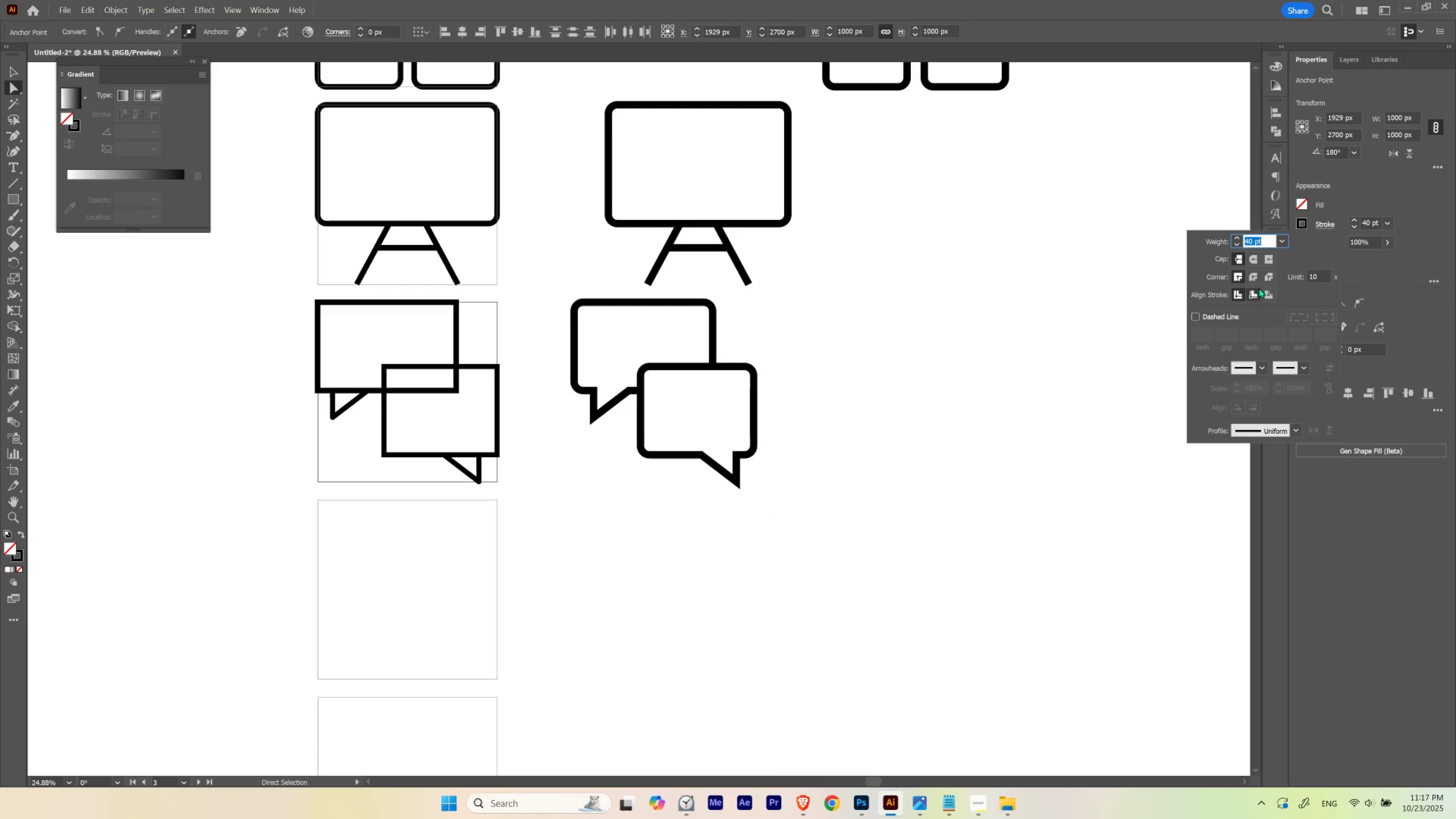 
left_click([1254, 280])
 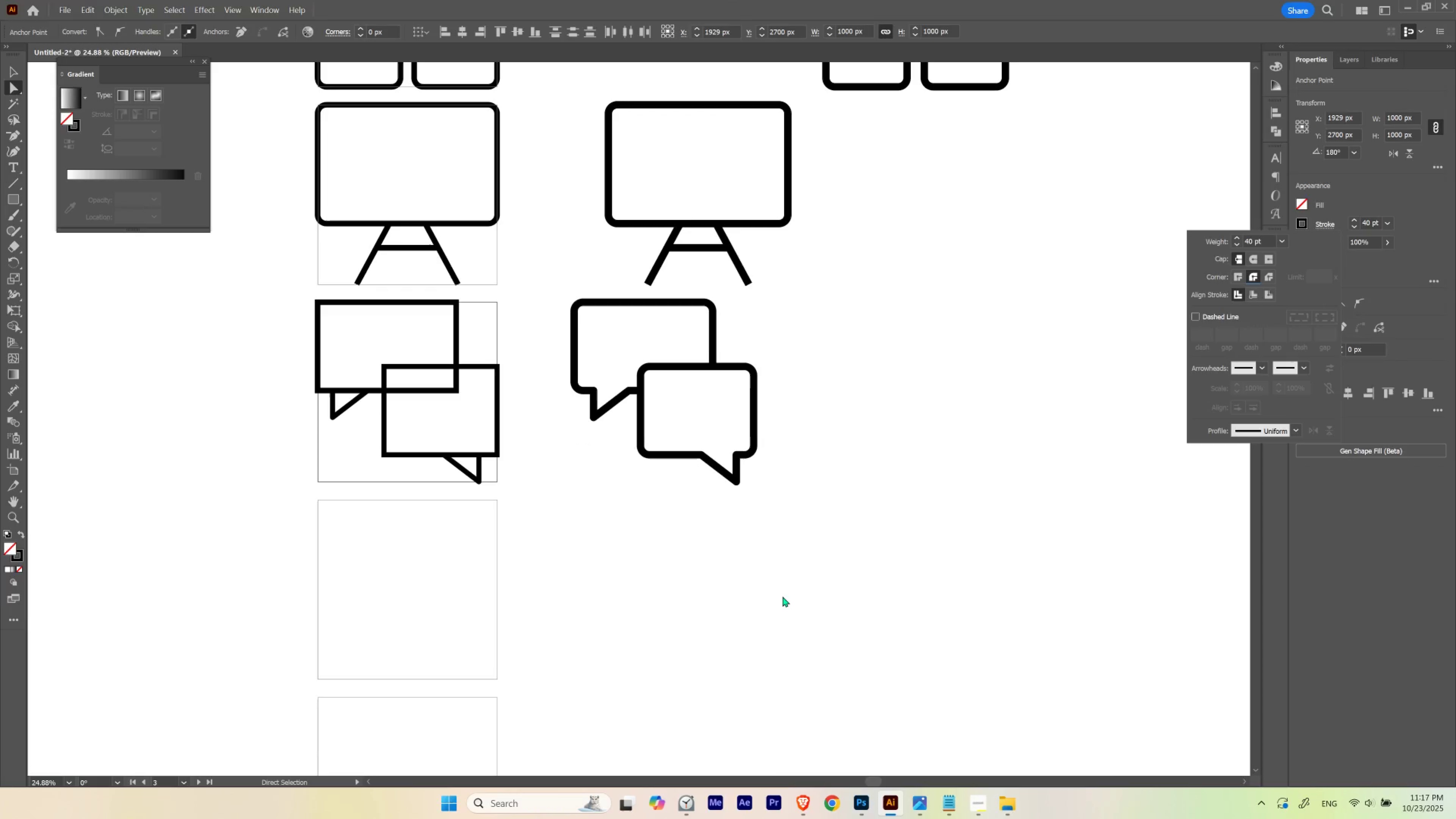 
left_click([771, 579])
 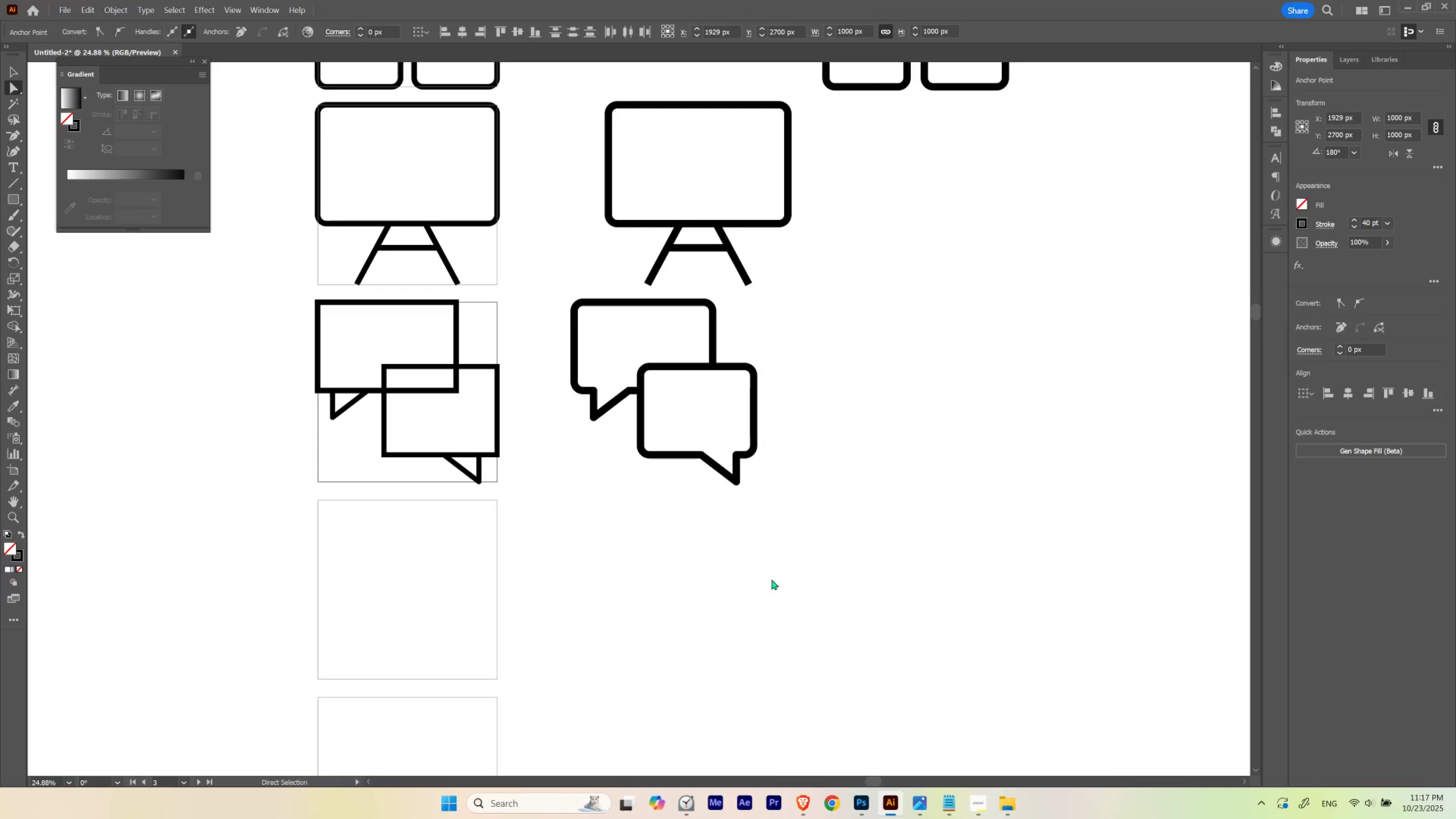 
key(Control+Z)
 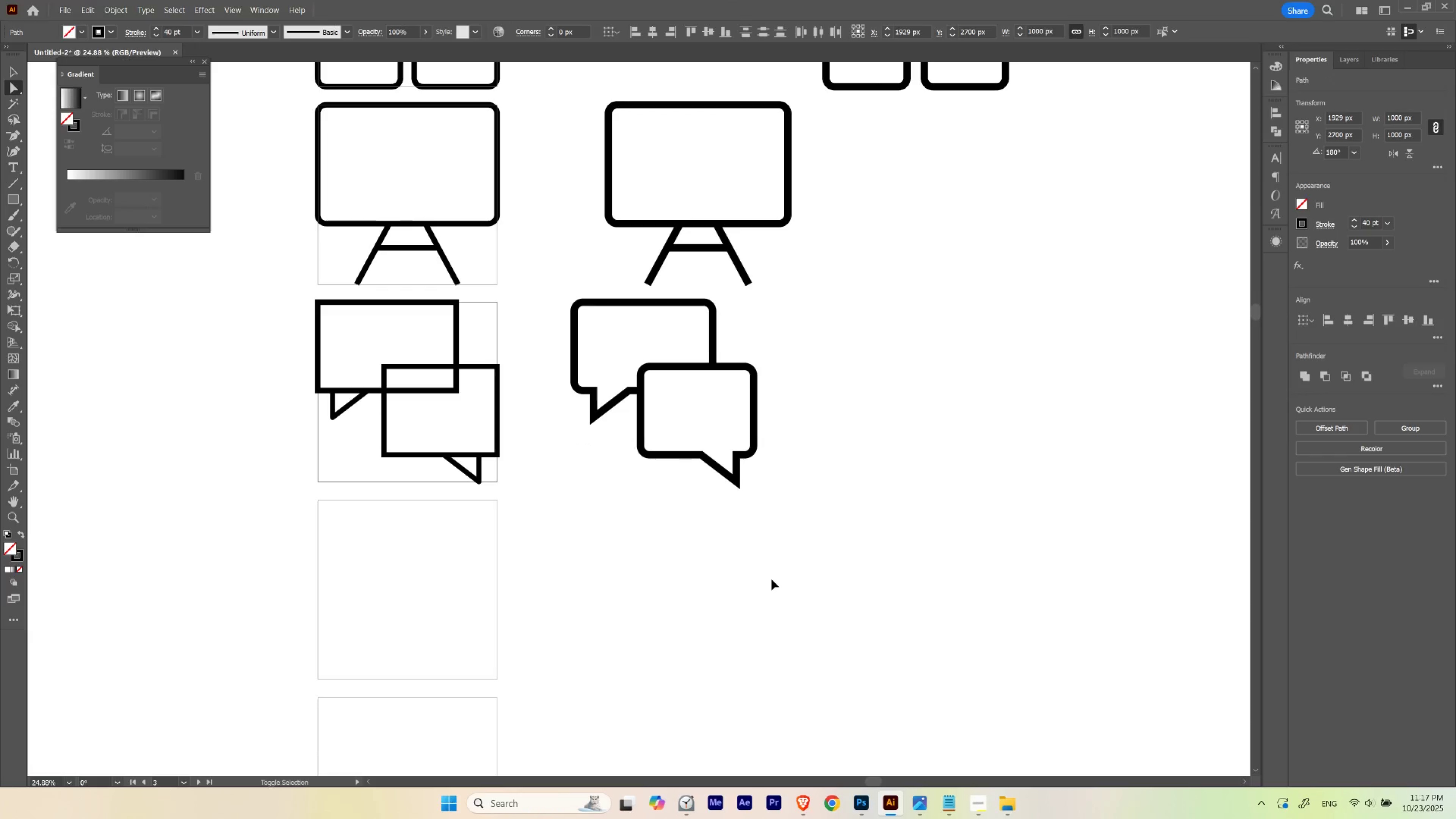 
key(Control+Shift+Z)
 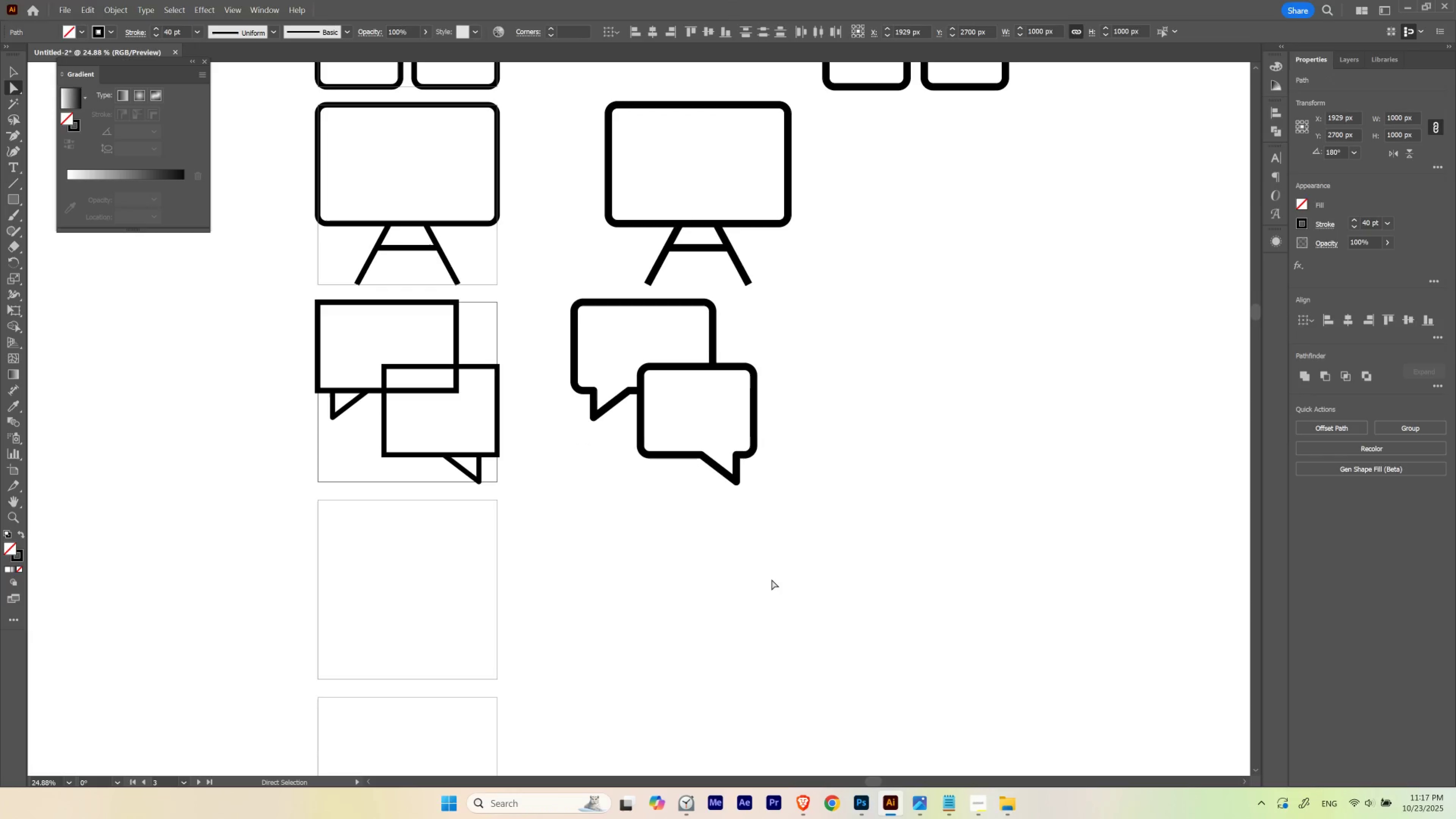 
key(Control+Z)
 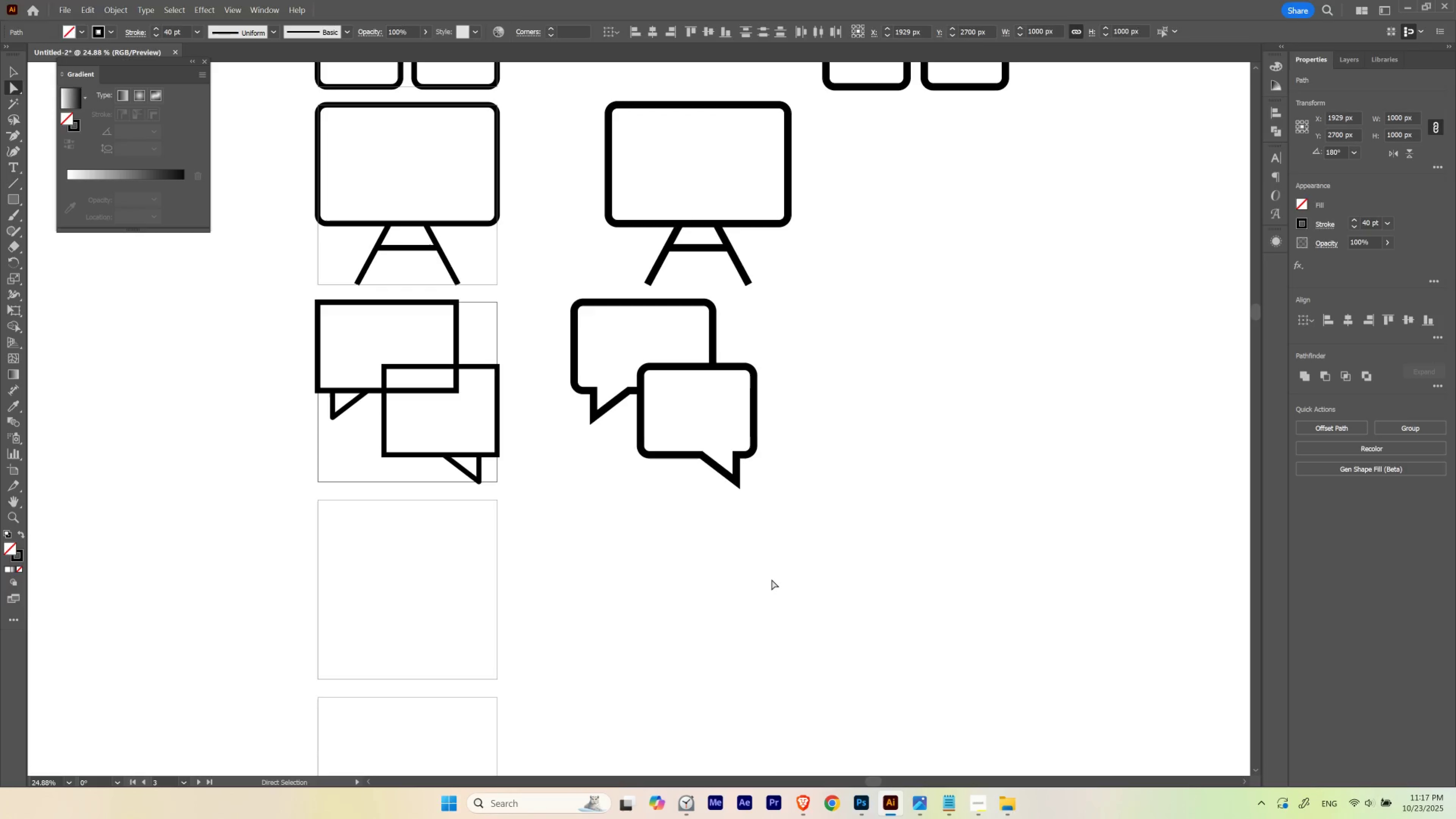 
key(V)
 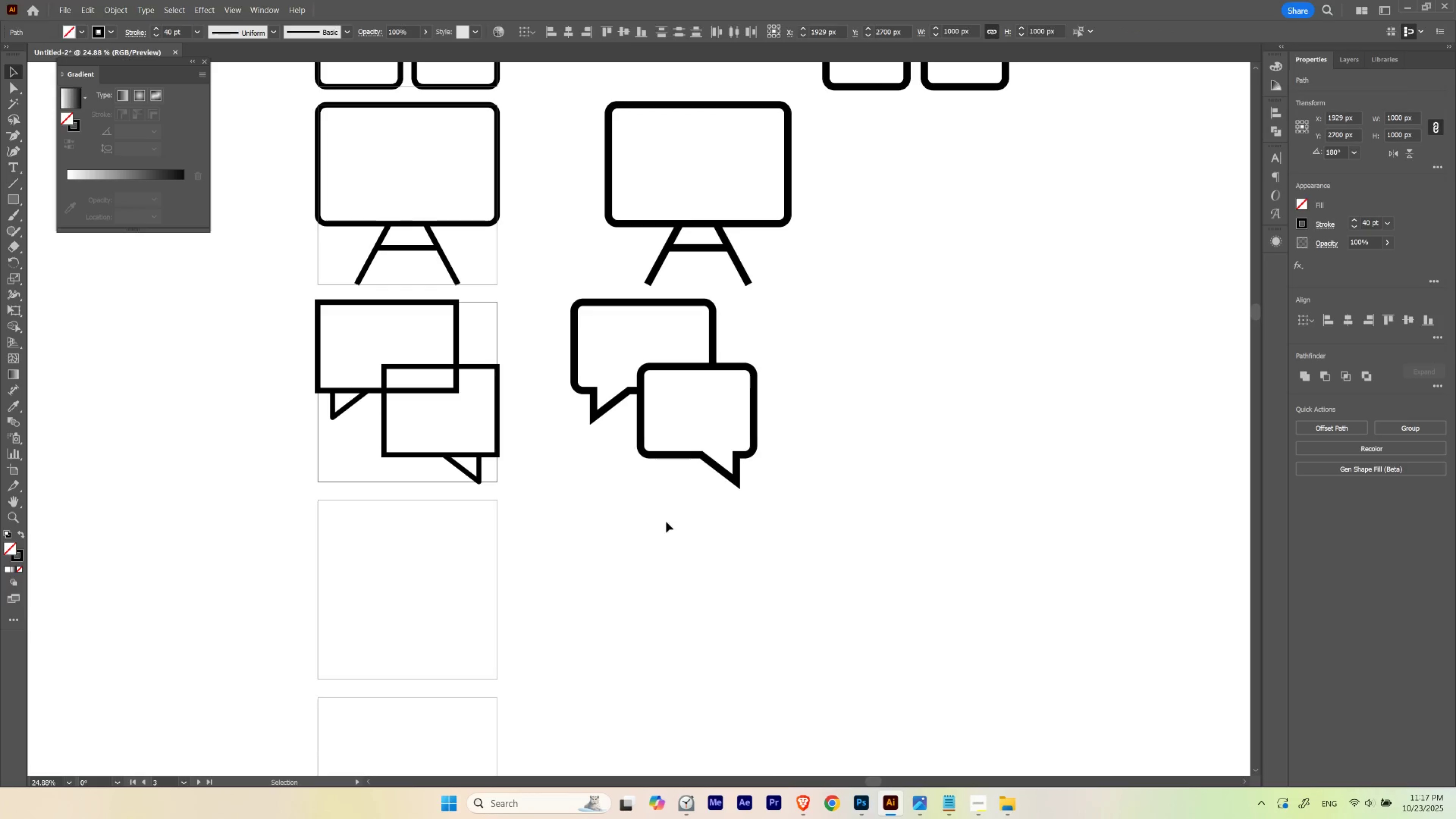 
left_click([675, 524])
 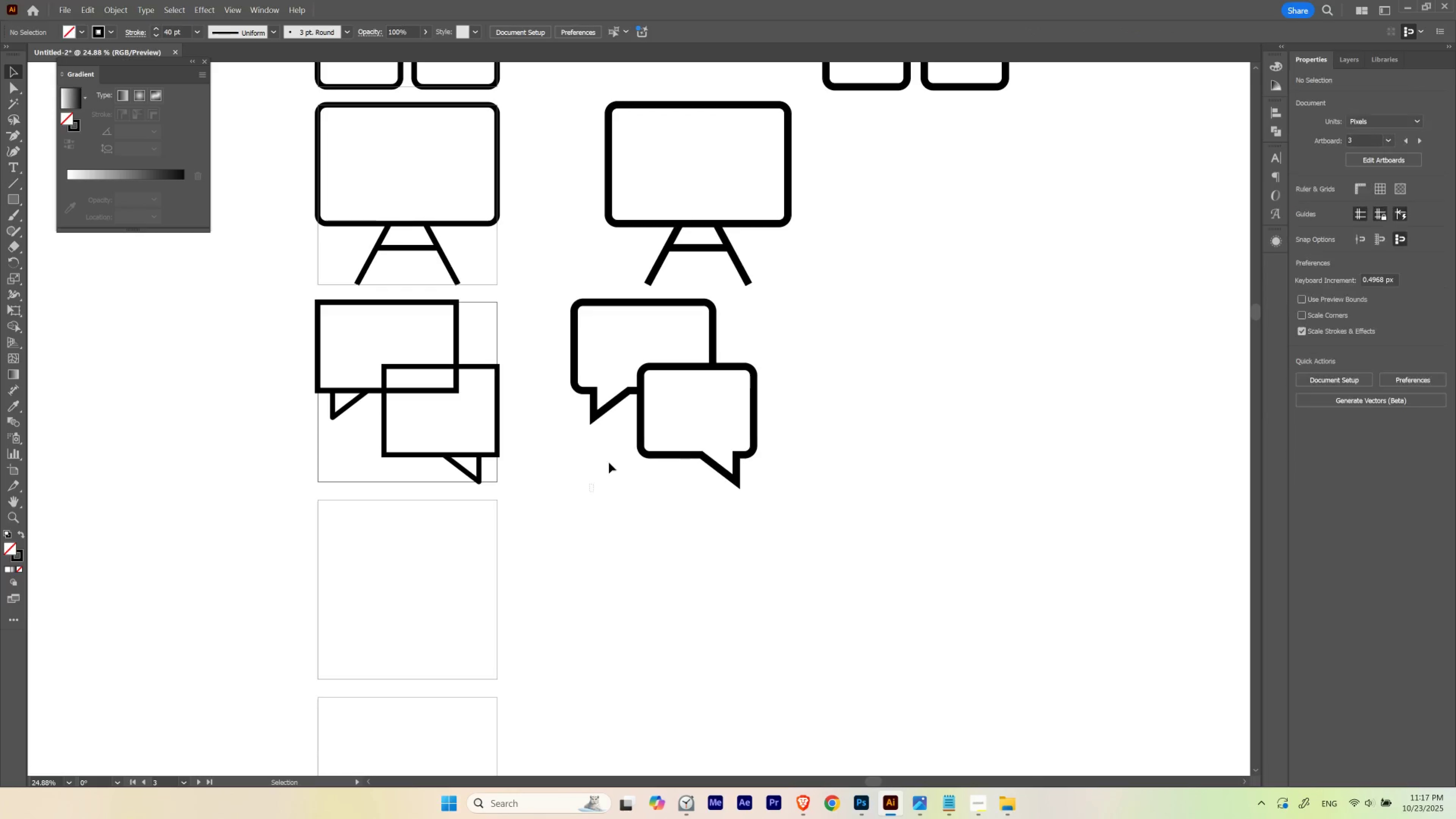 
left_click_drag(start_coordinate=[590, 492], to_coordinate=[763, 354])
 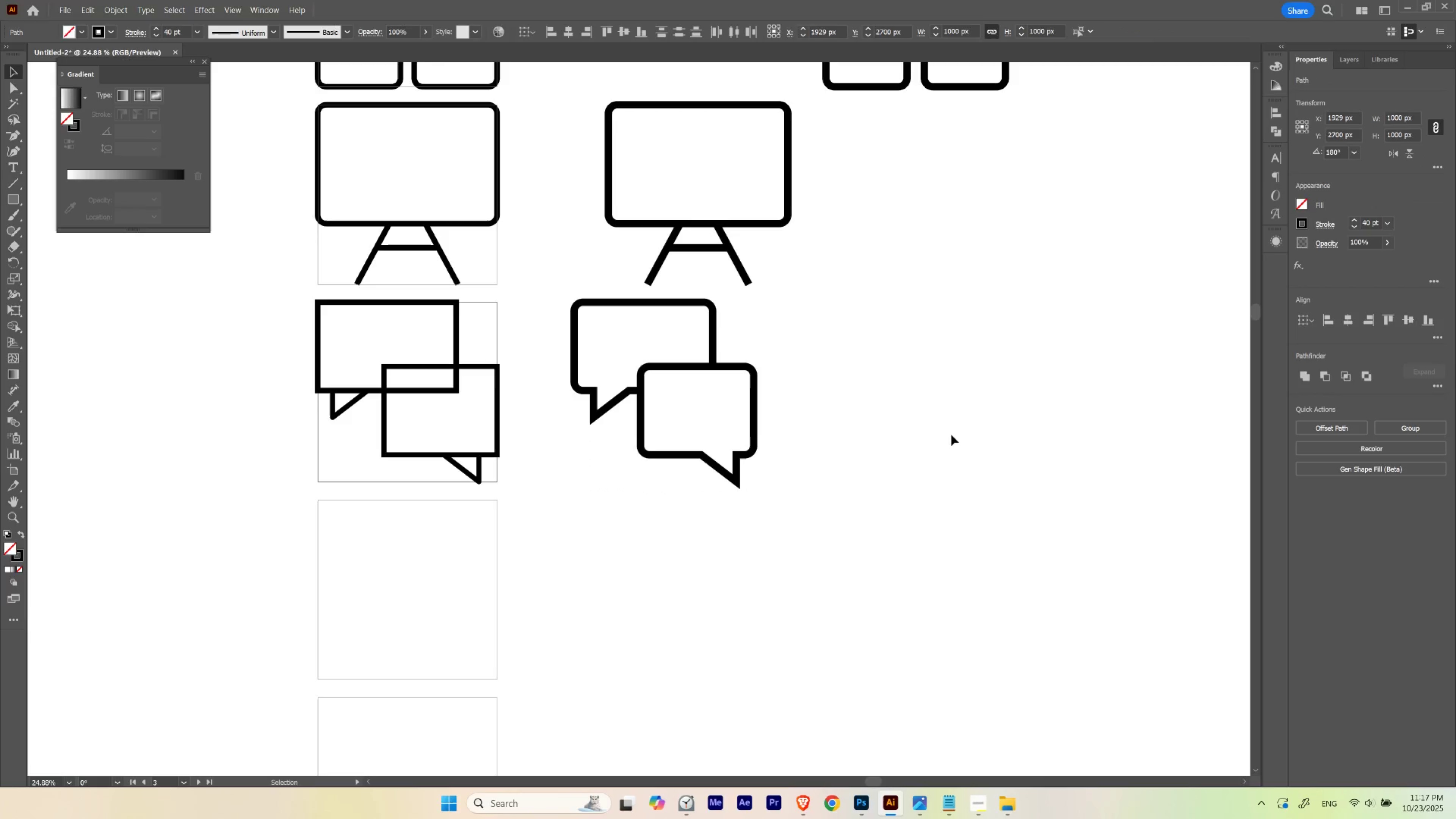 
key(Control+Y)
 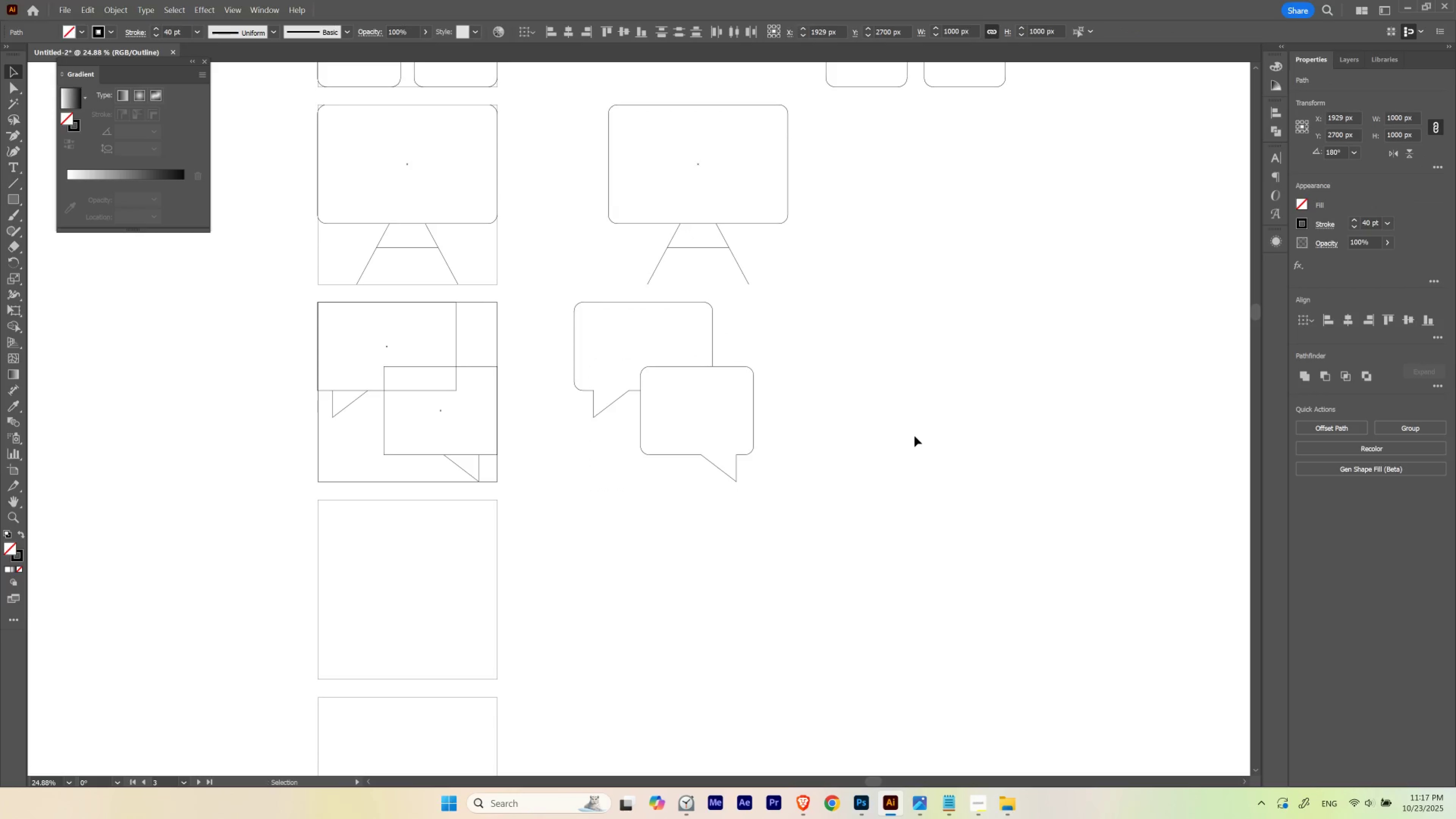 
key(Control+Y)
 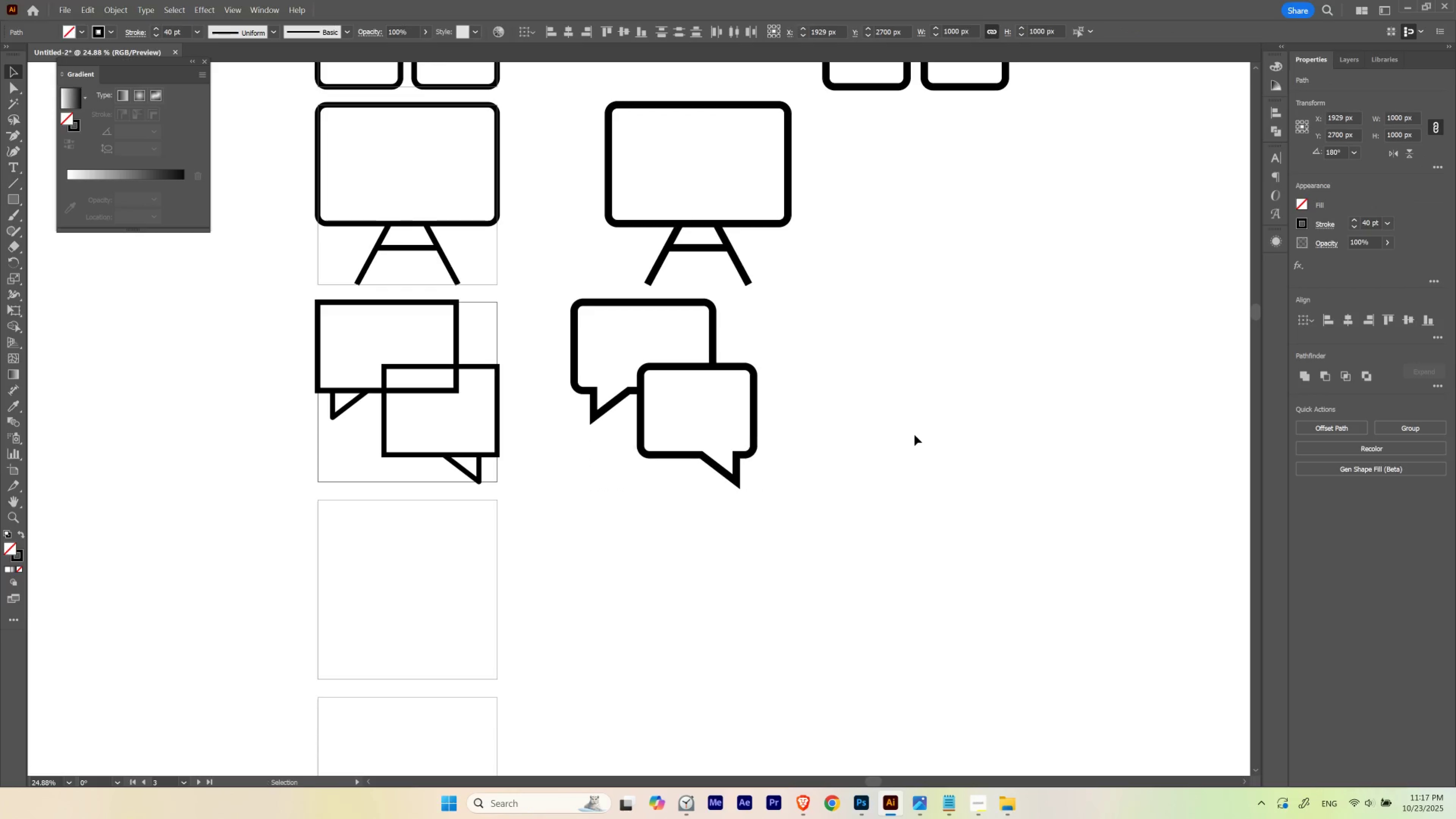 
key(Control+ControlLeft)
 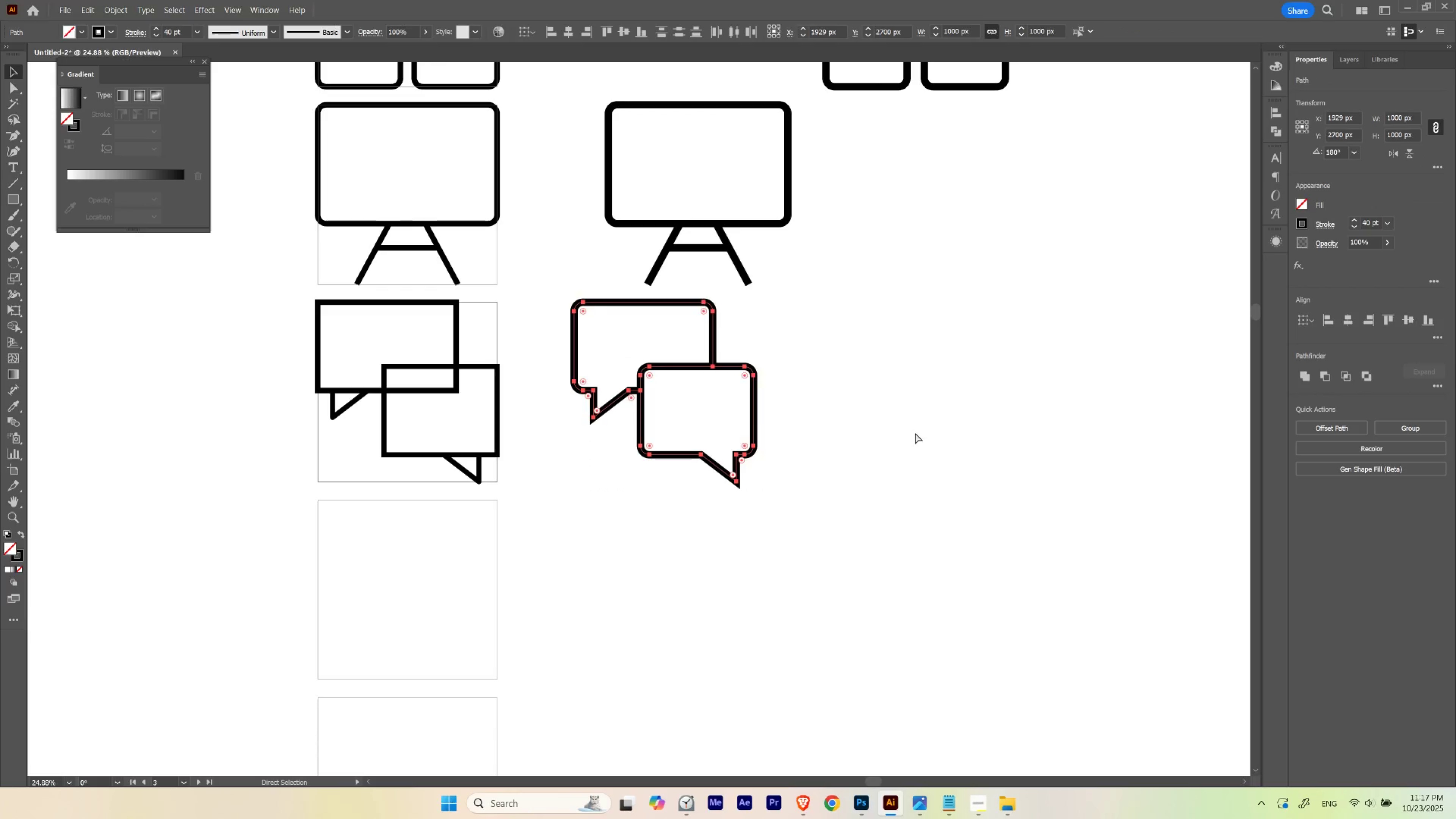 
key(Control+ControlLeft)
 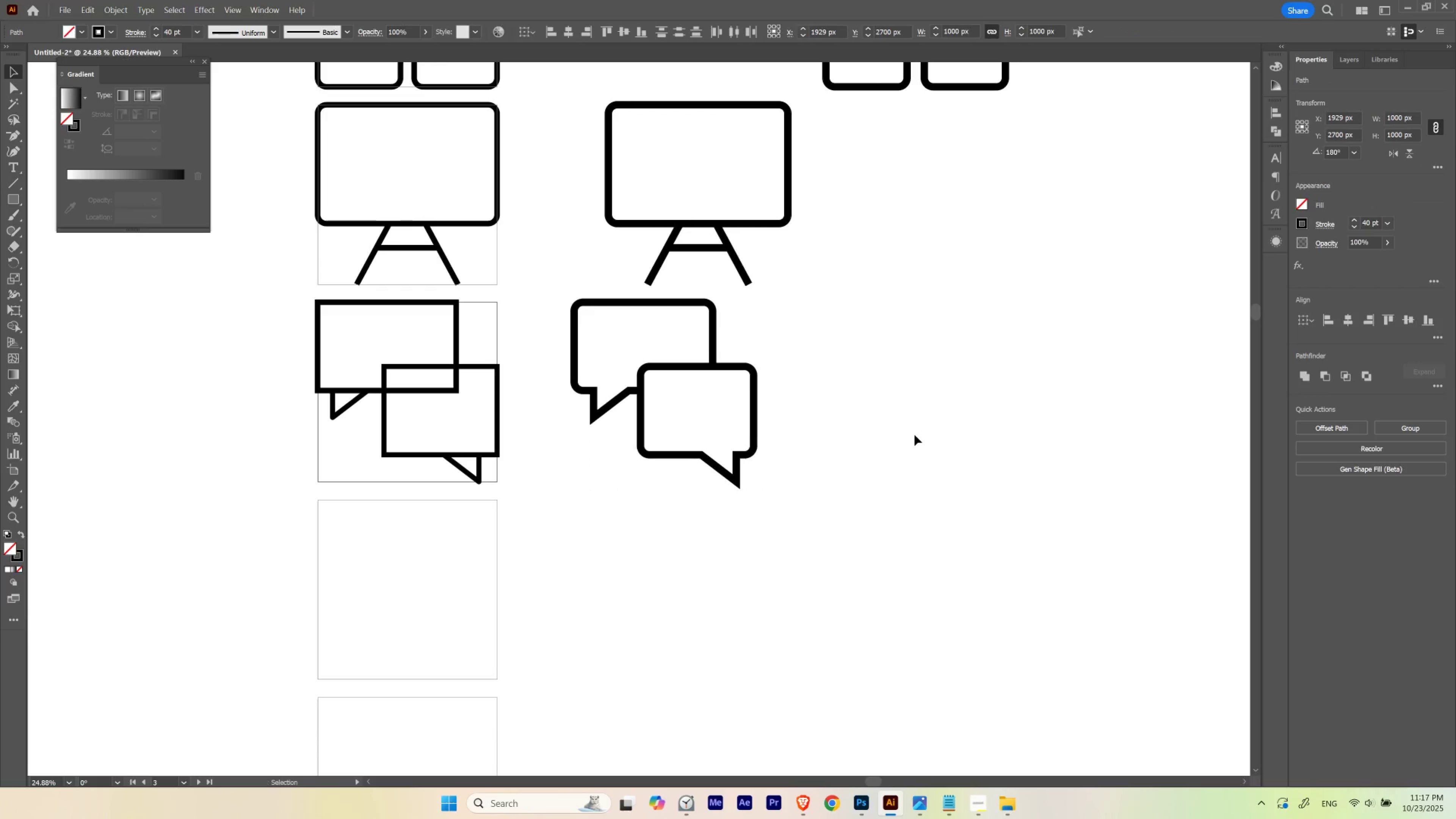 
key(Control+H)
 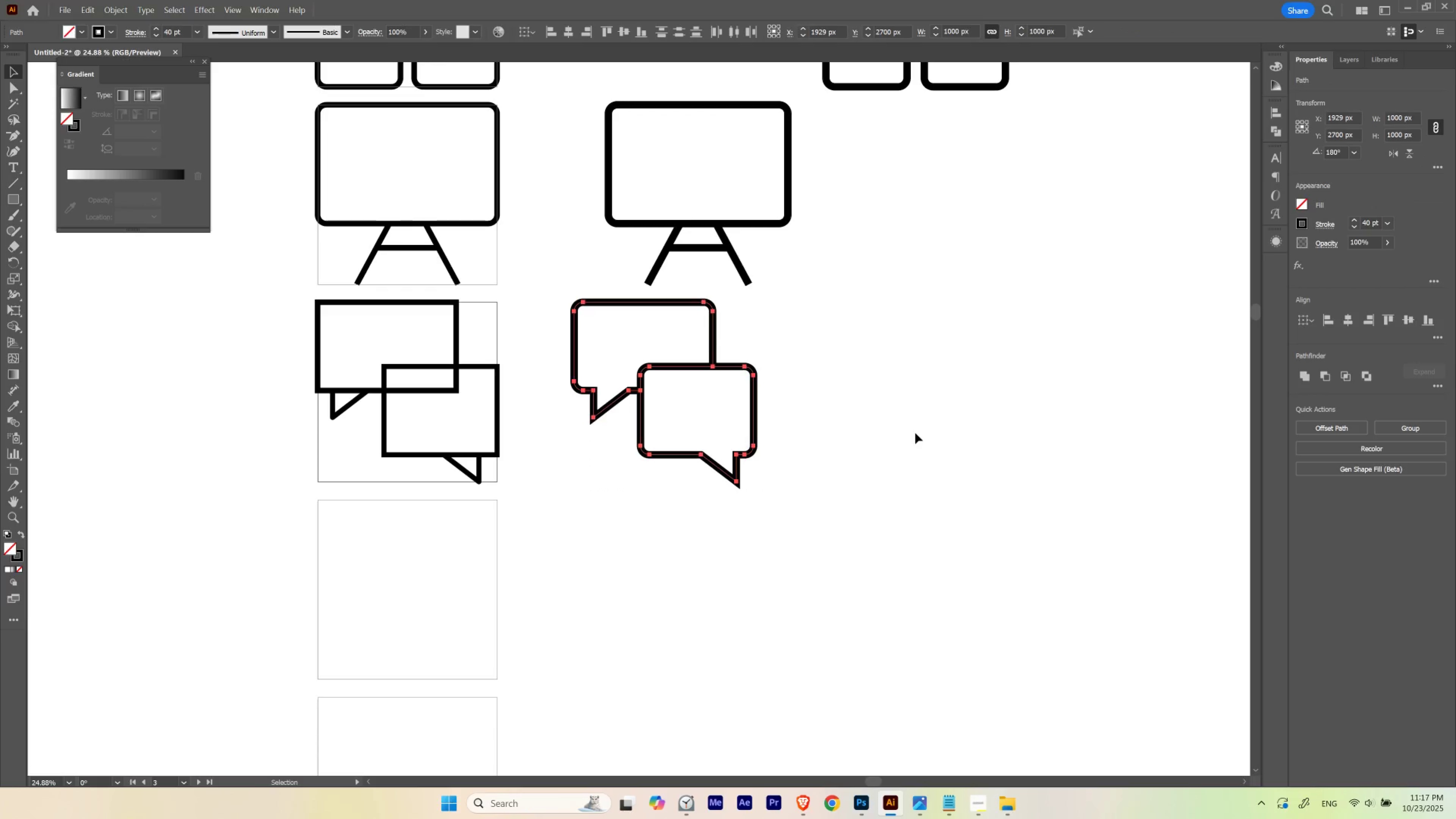 
key(Control+ControlLeft)
 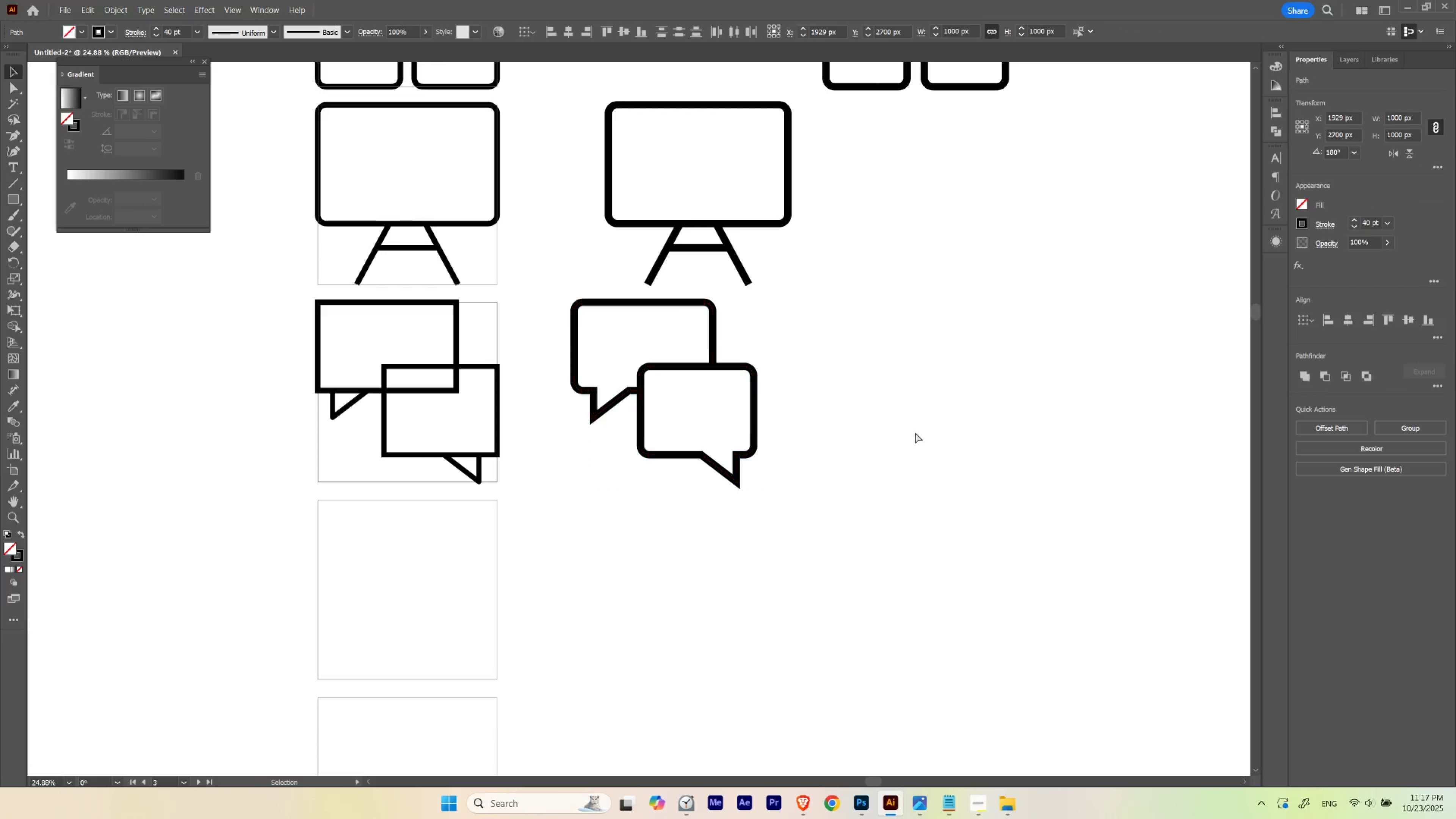 
key(Control+H)
 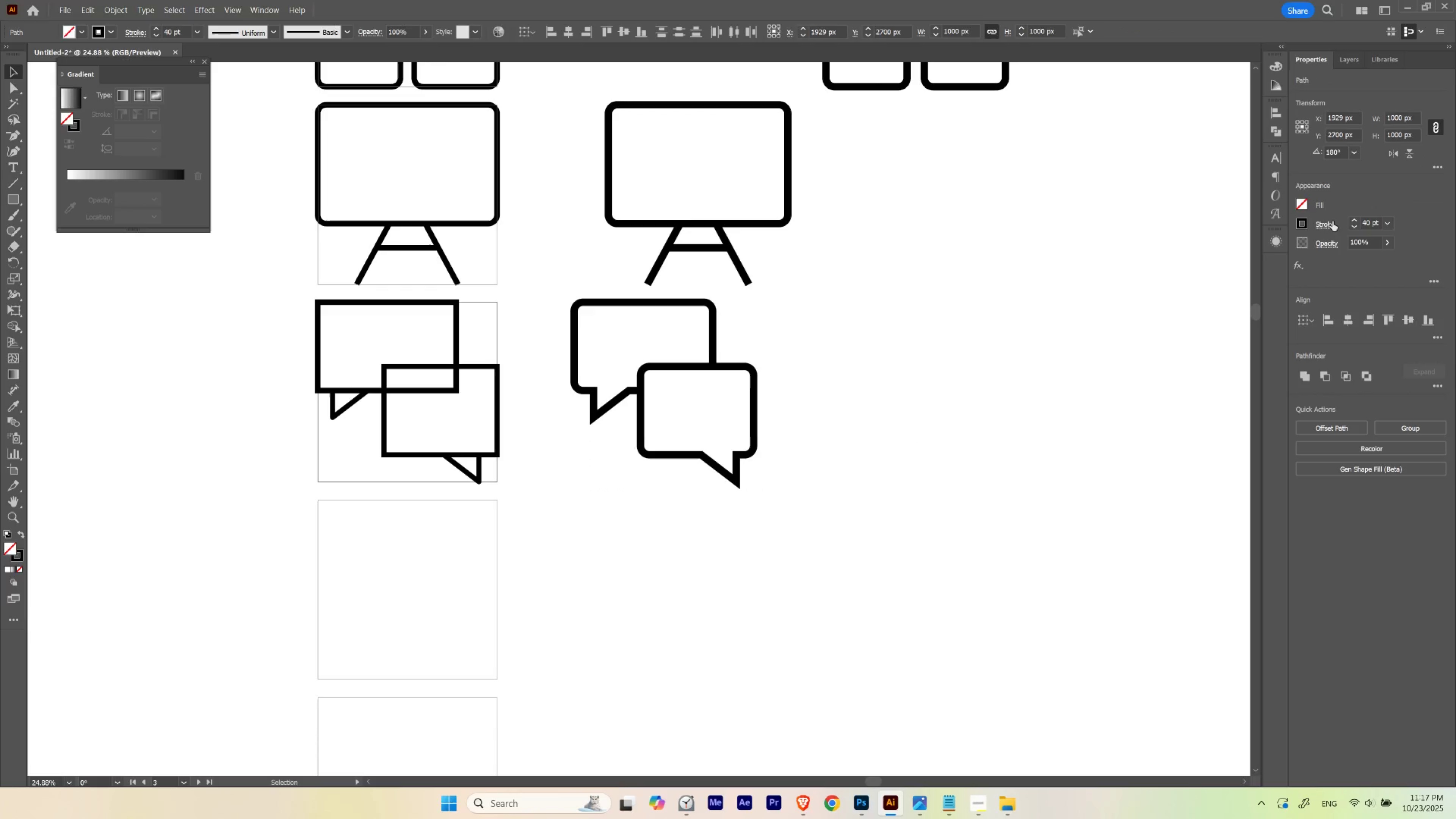 
left_click([1330, 224])
 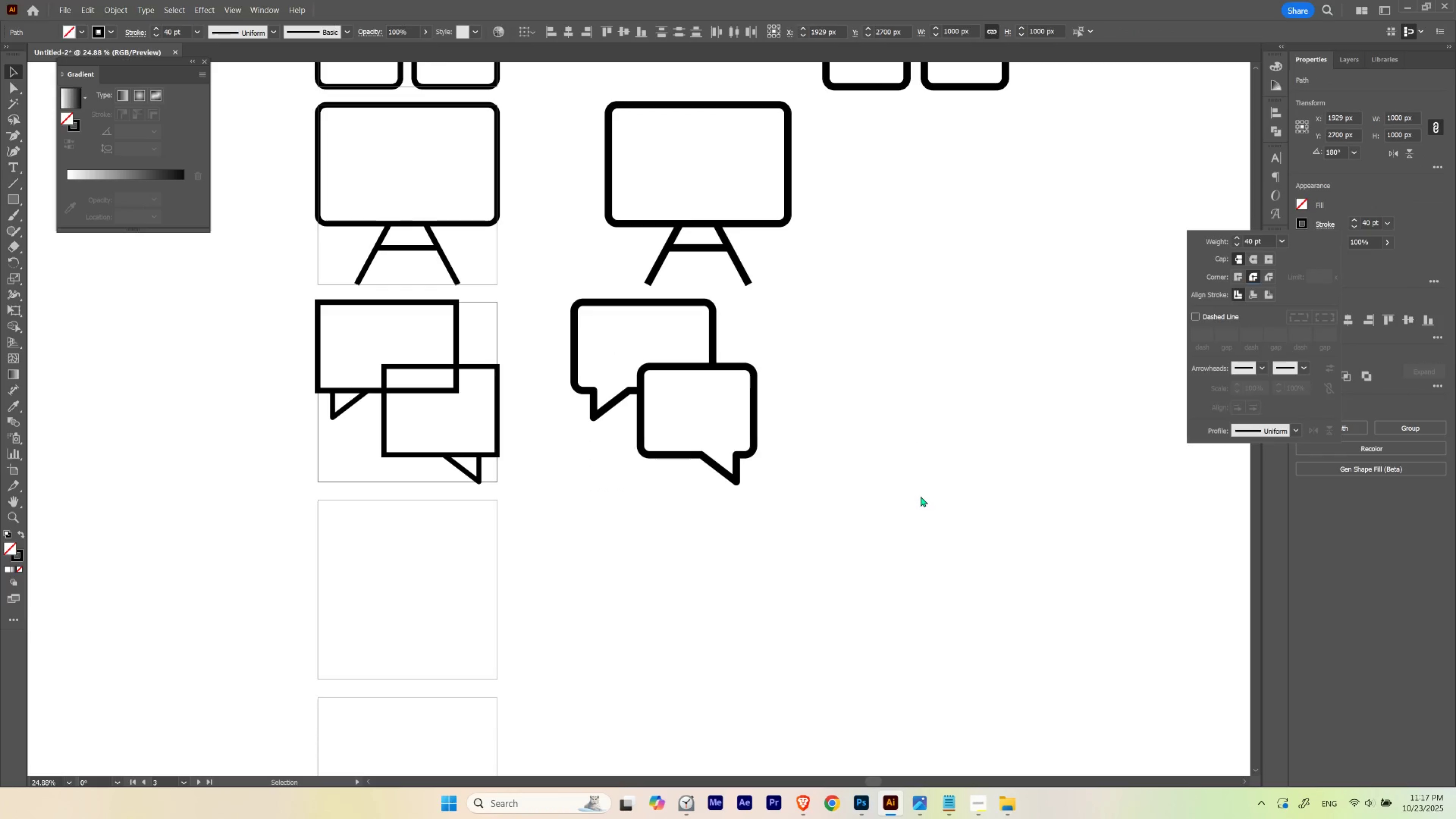 
double_click([911, 500])
 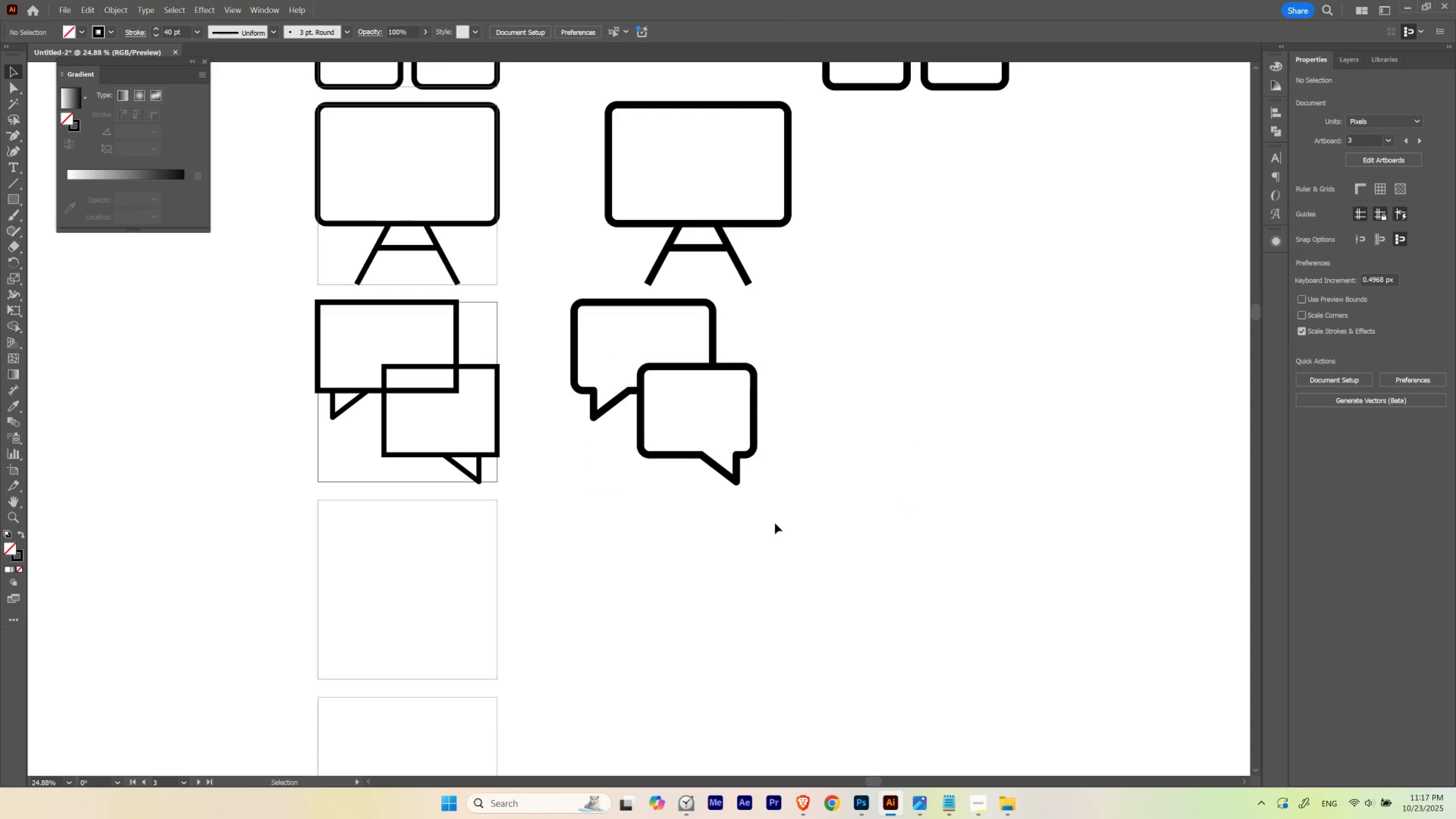 
hold_key(key=Space, duration=0.65)
 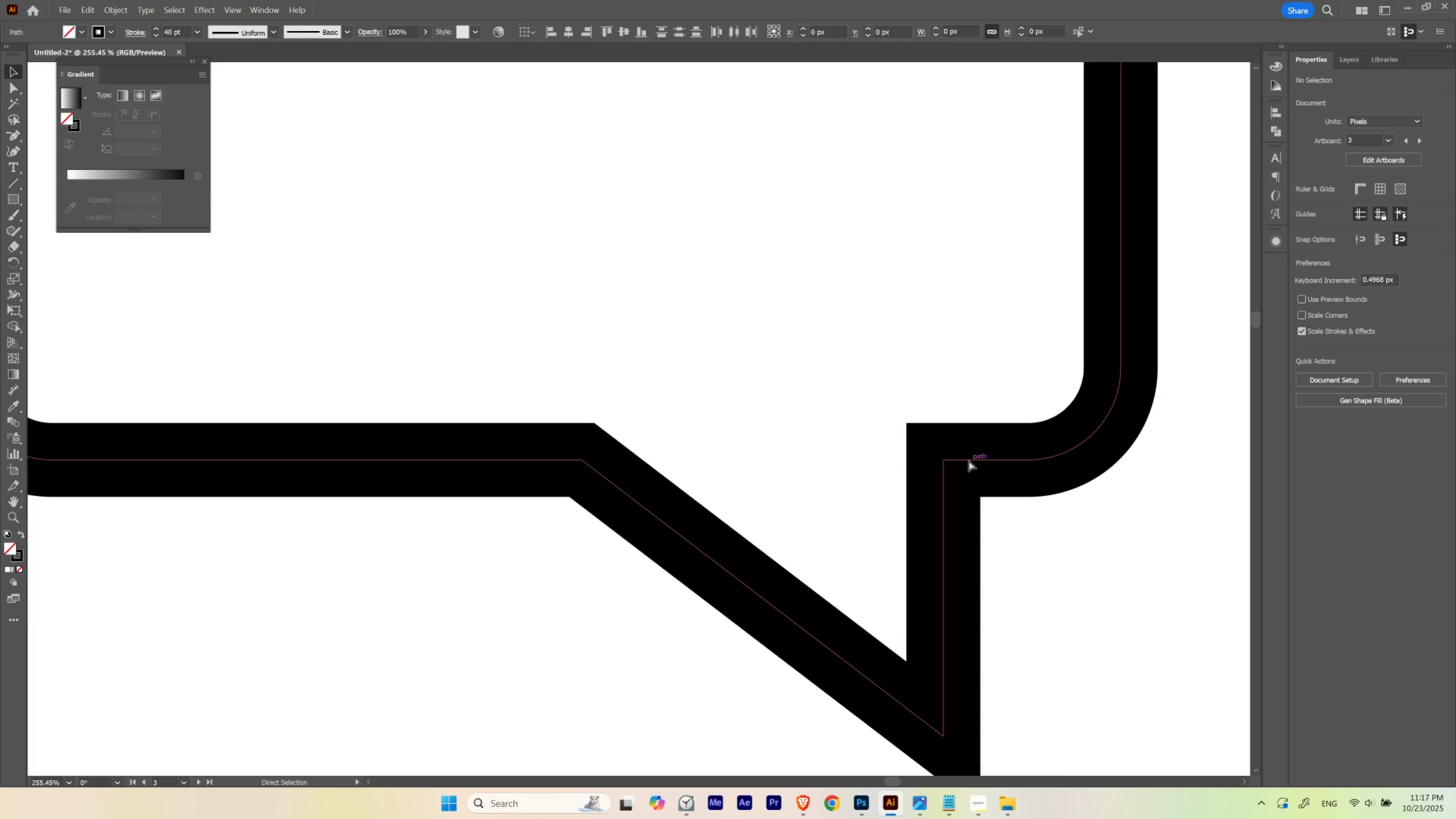 
left_click_drag(start_coordinate=[714, 454], to_coordinate=[969, 460])
 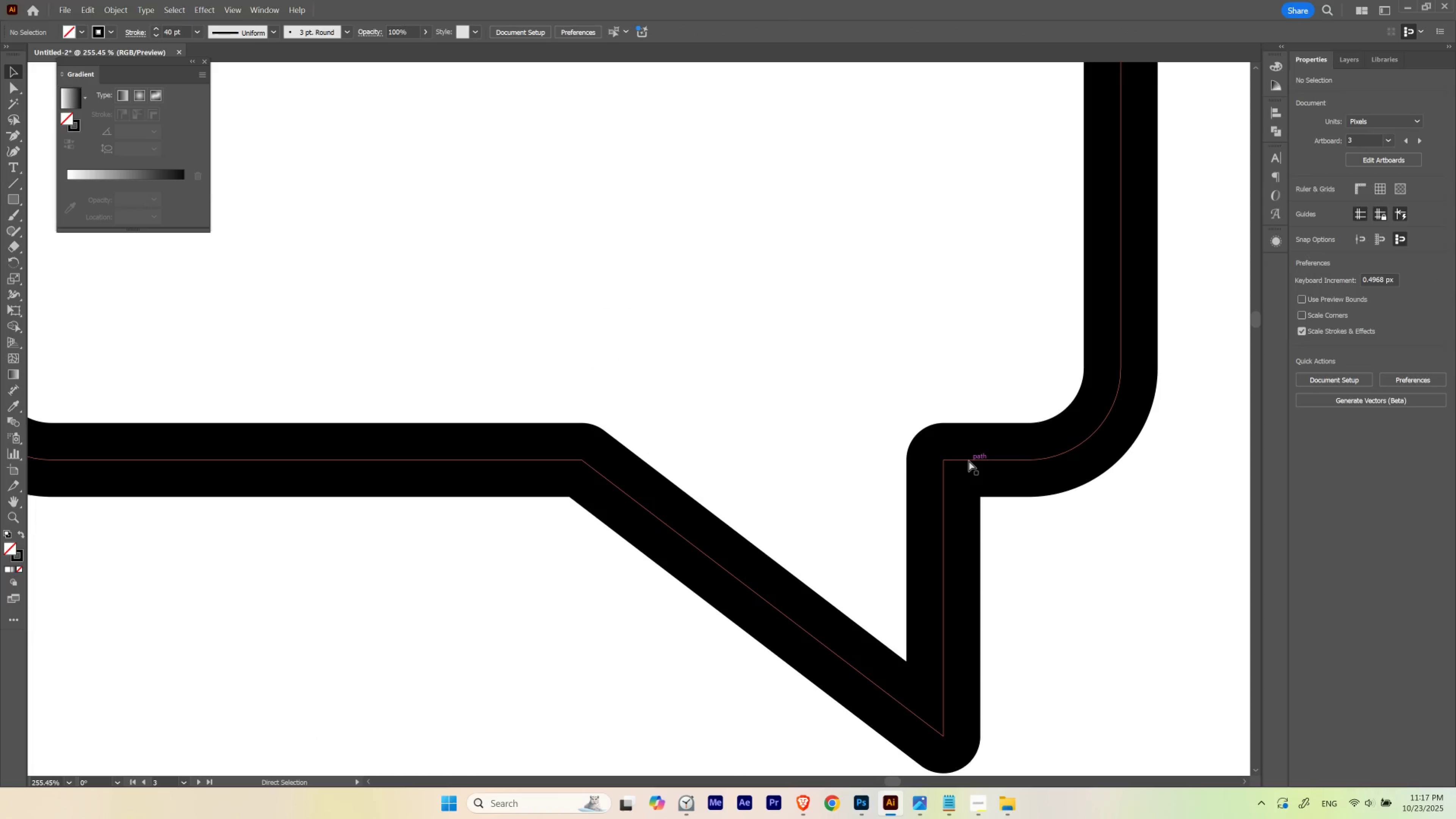 
key(Control+Z)
 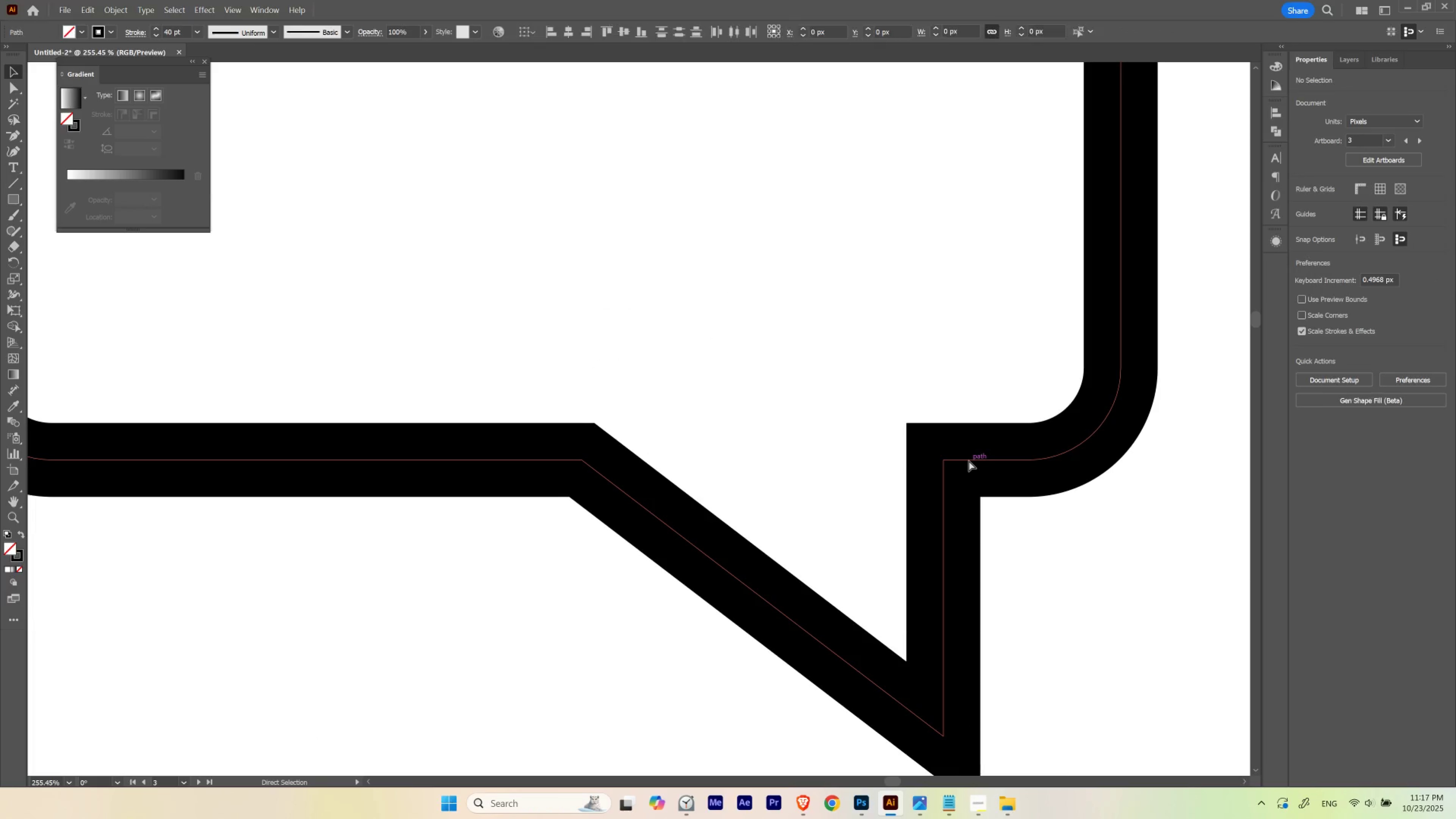 
key(Control+Shift+Z)
 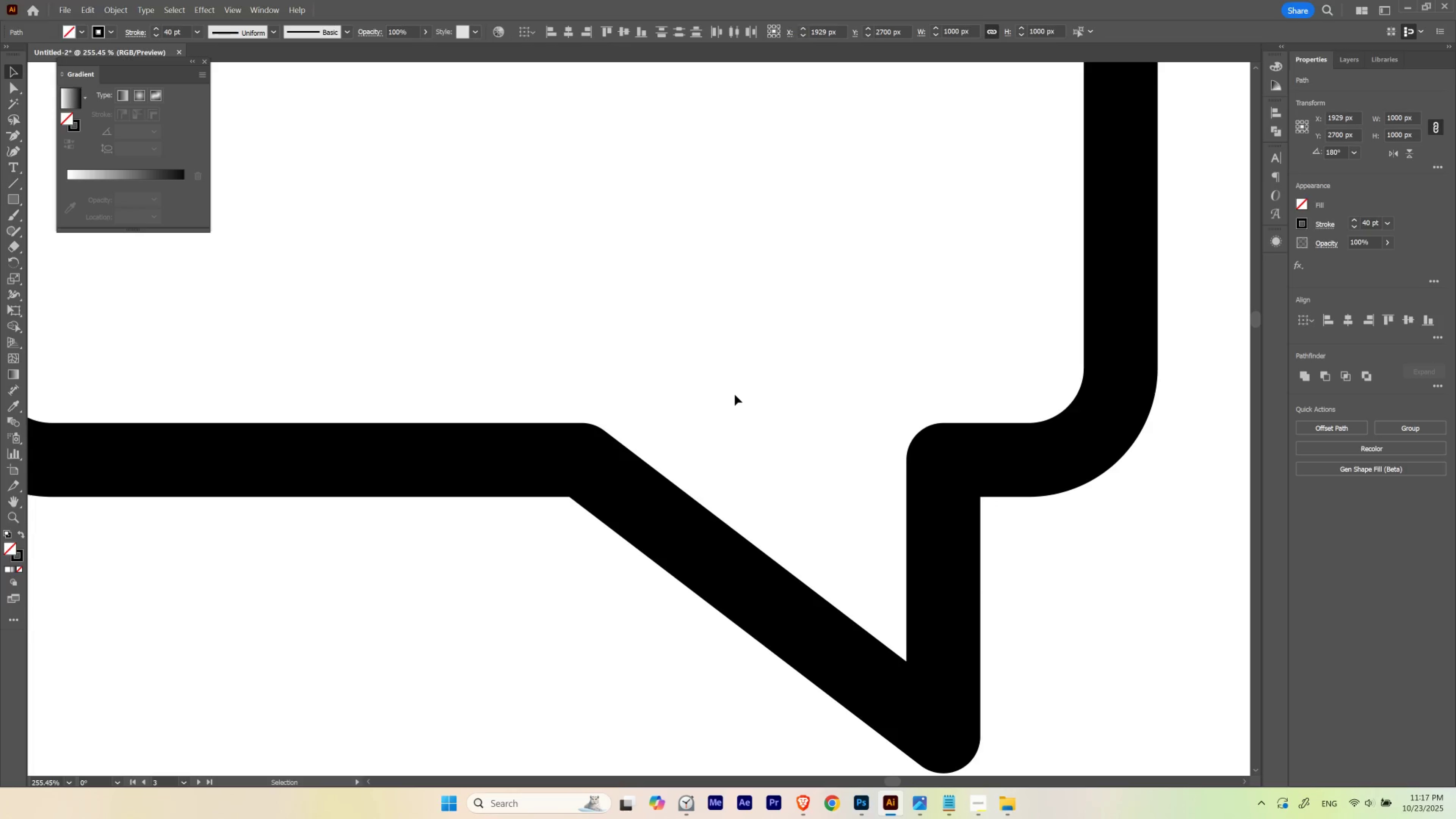 
left_click([735, 395])
 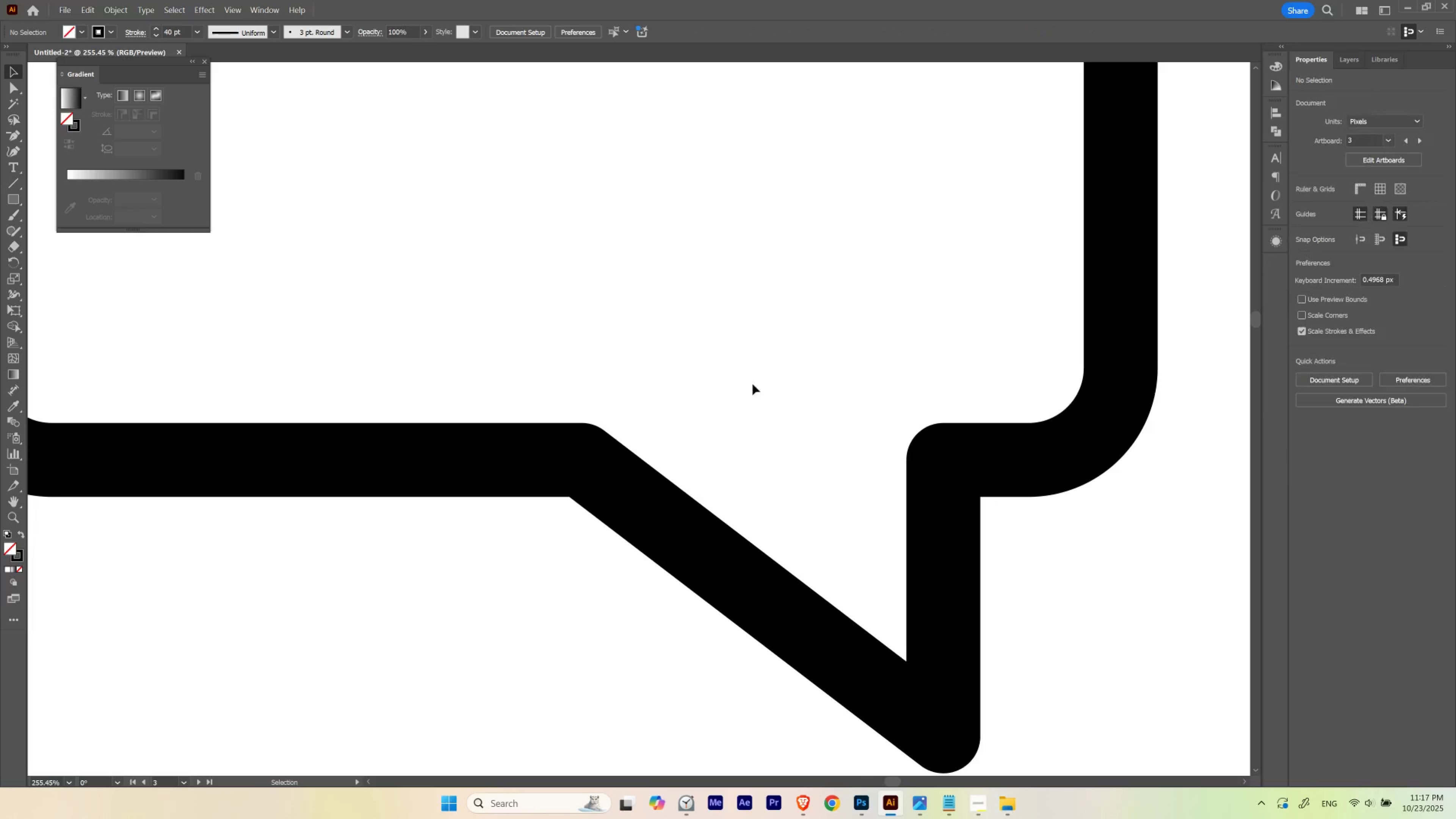 
hold_key(key=ControlLeft, duration=1.17)
 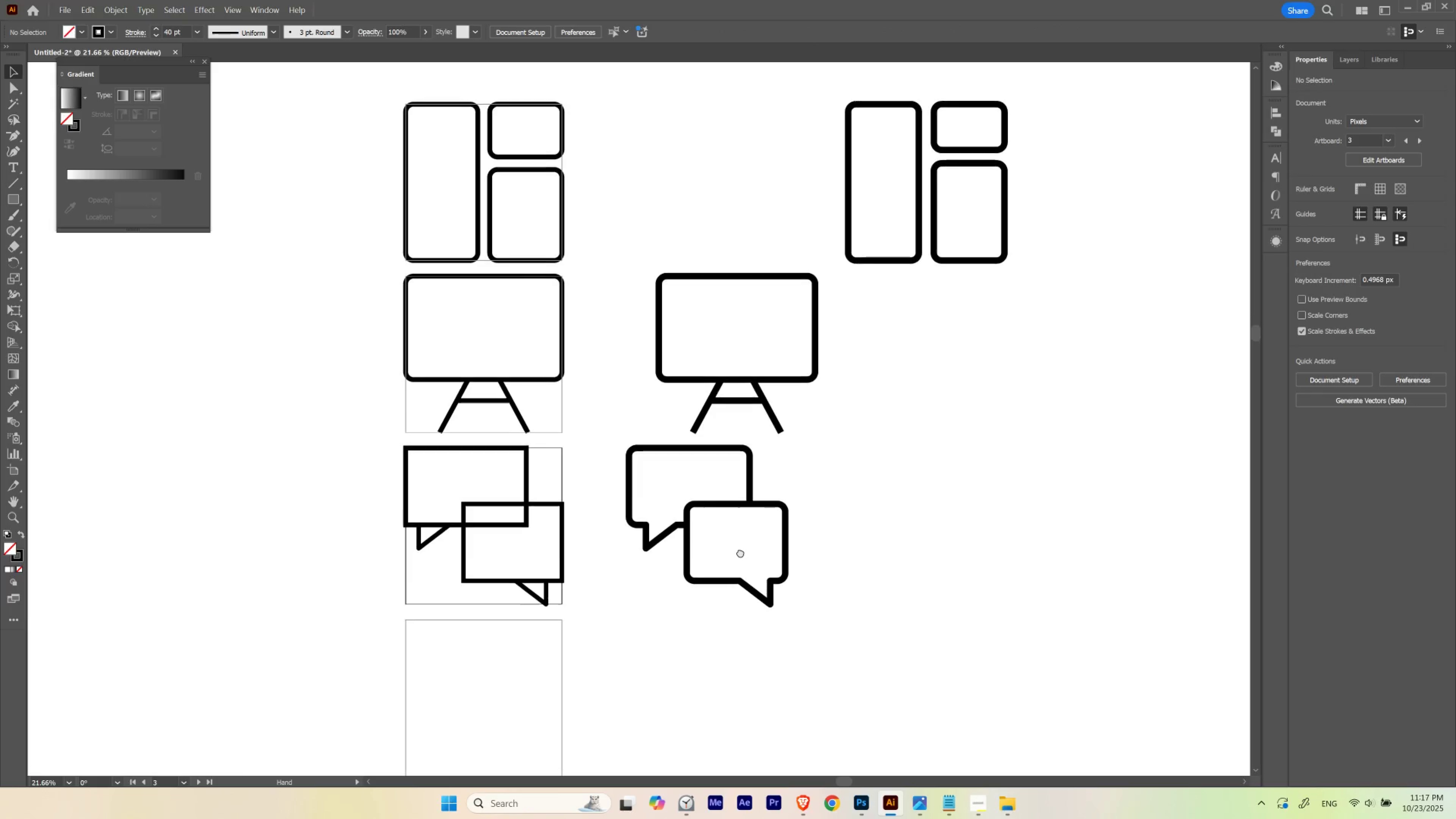 
hold_key(key=Space, duration=1.67)
 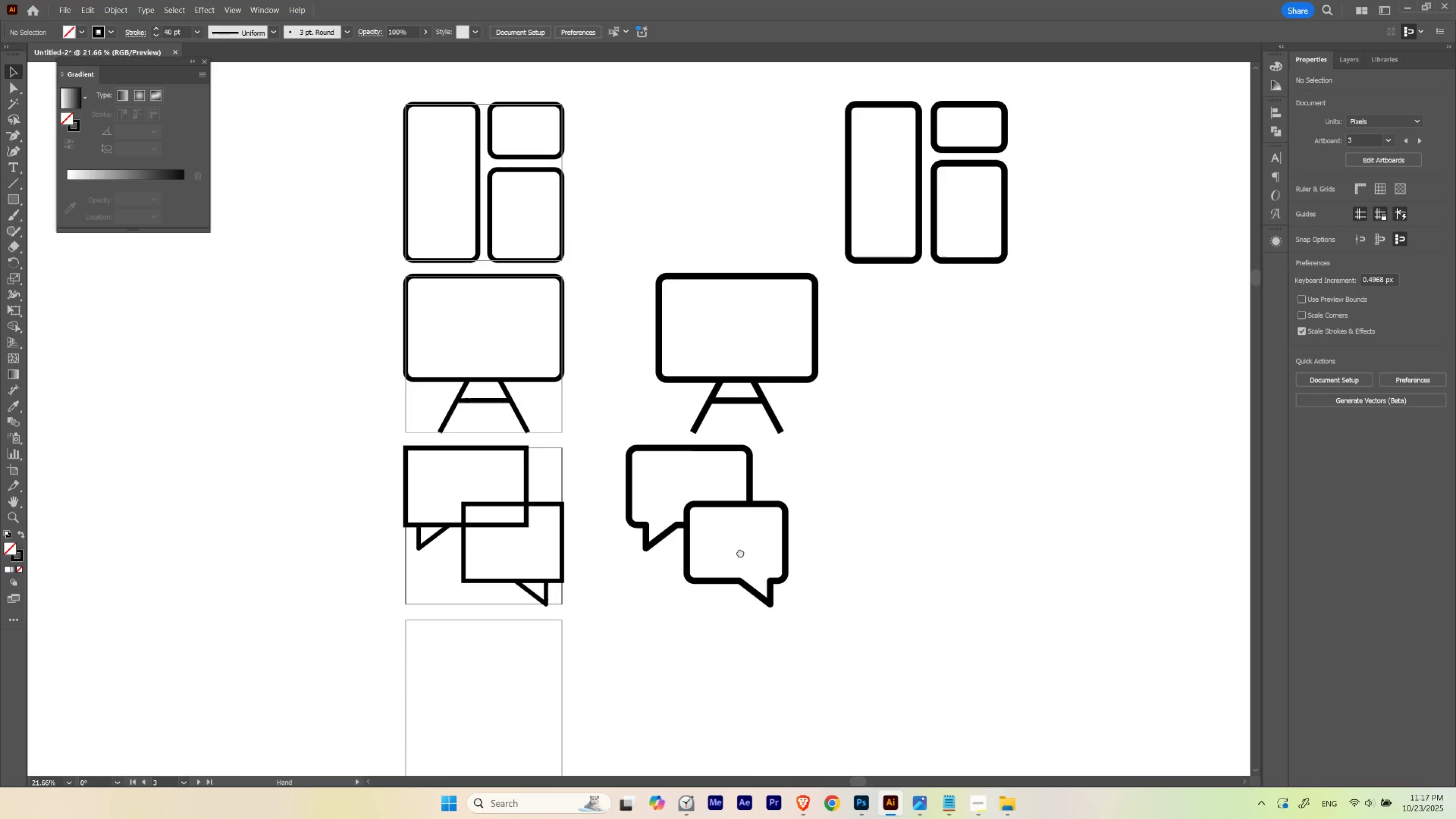 
left_click_drag(start_coordinate=[799, 362], to_coordinate=[529, 411])
 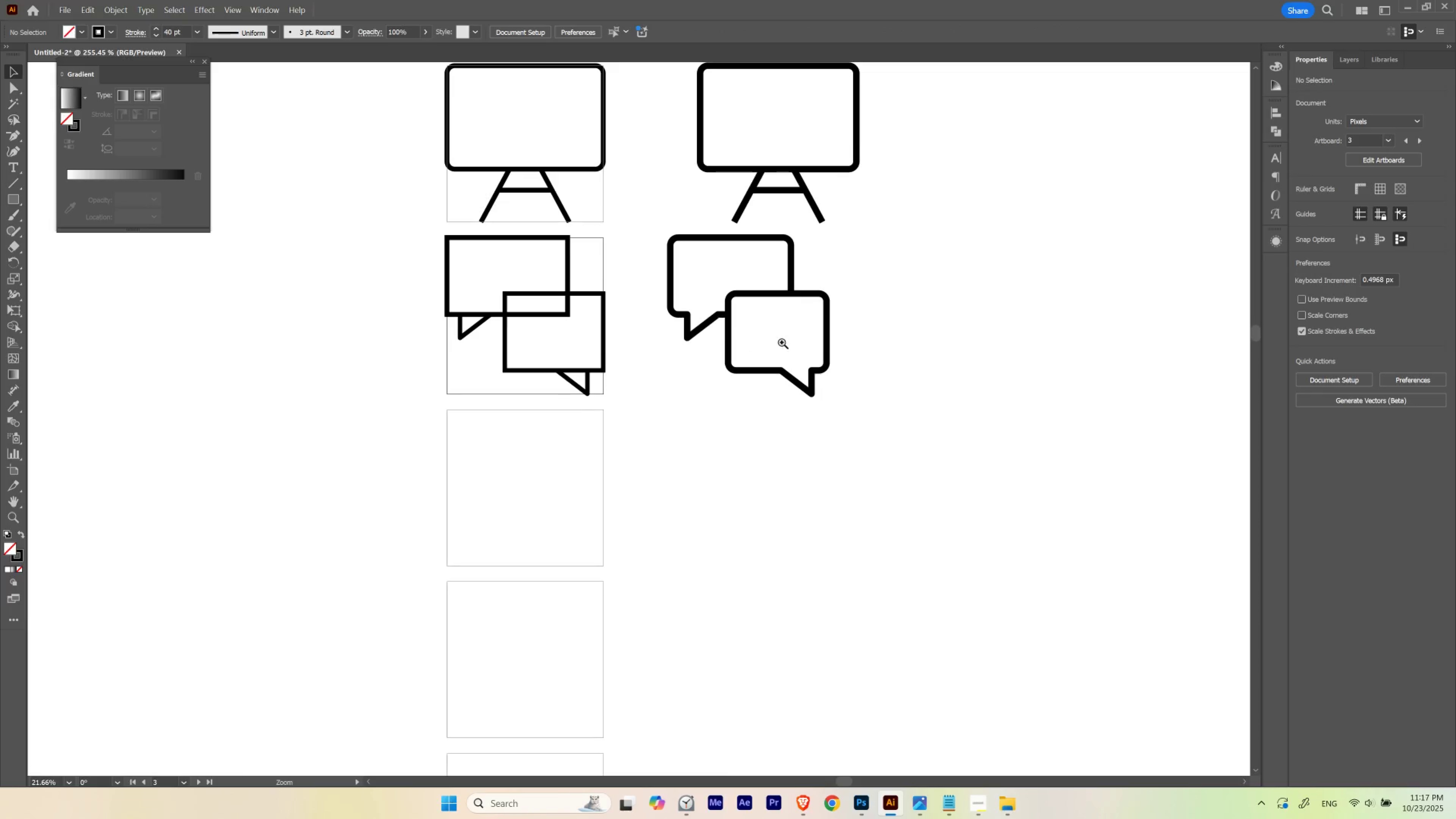 
left_click_drag(start_coordinate=[782, 342], to_coordinate=[639, 532])
 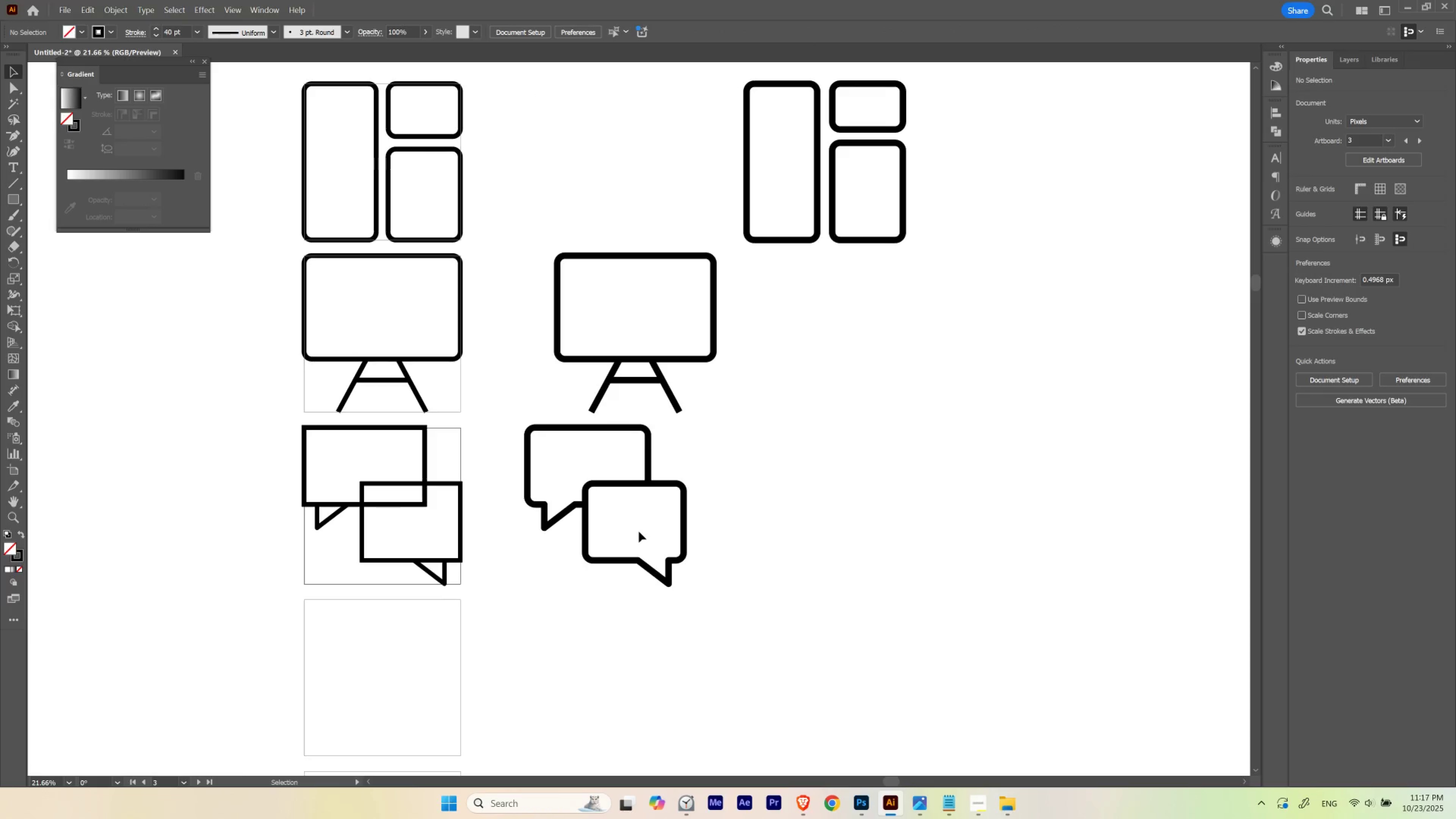 
hold_key(key=Space, duration=1.51)
 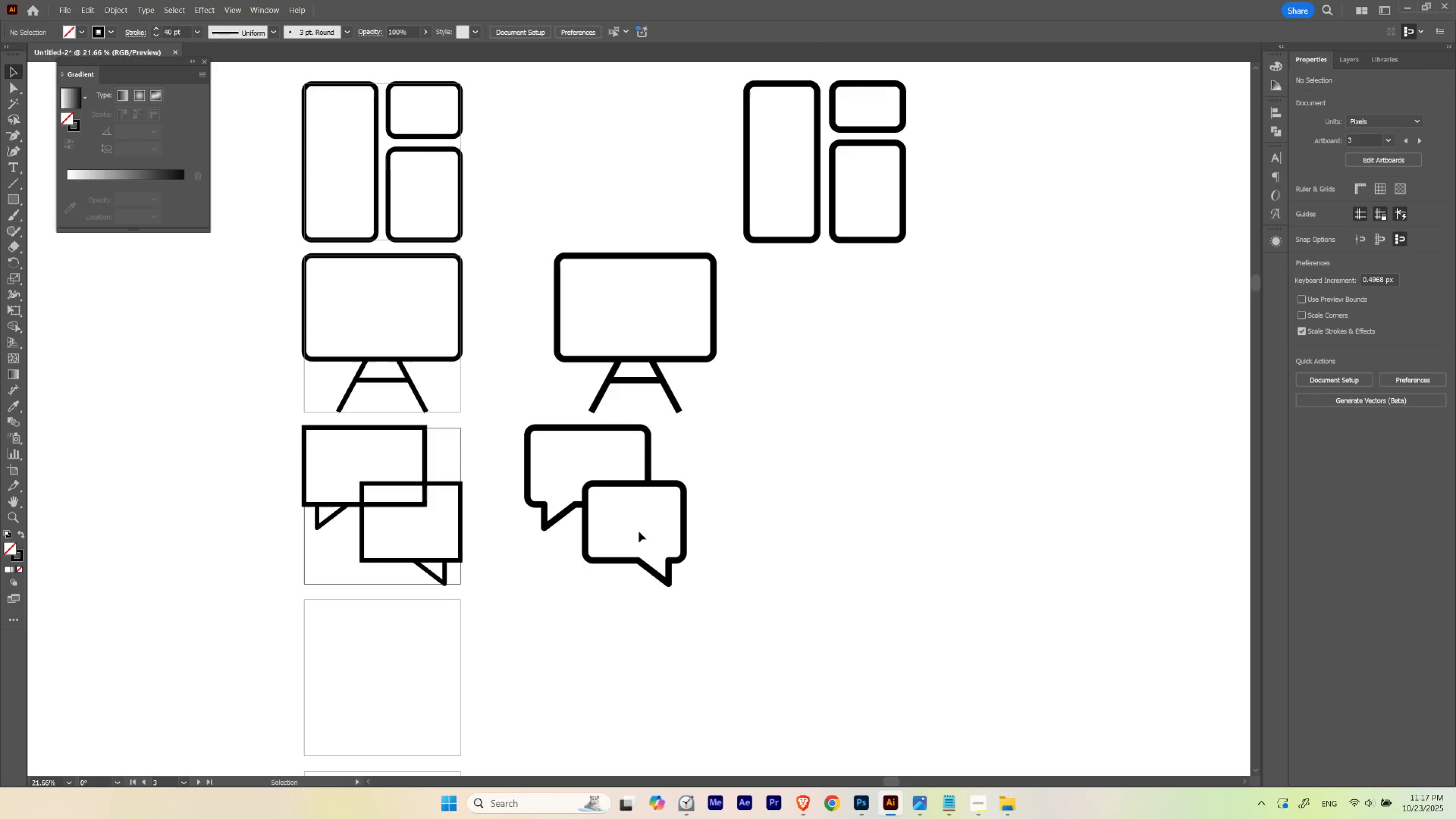 
key(V)
 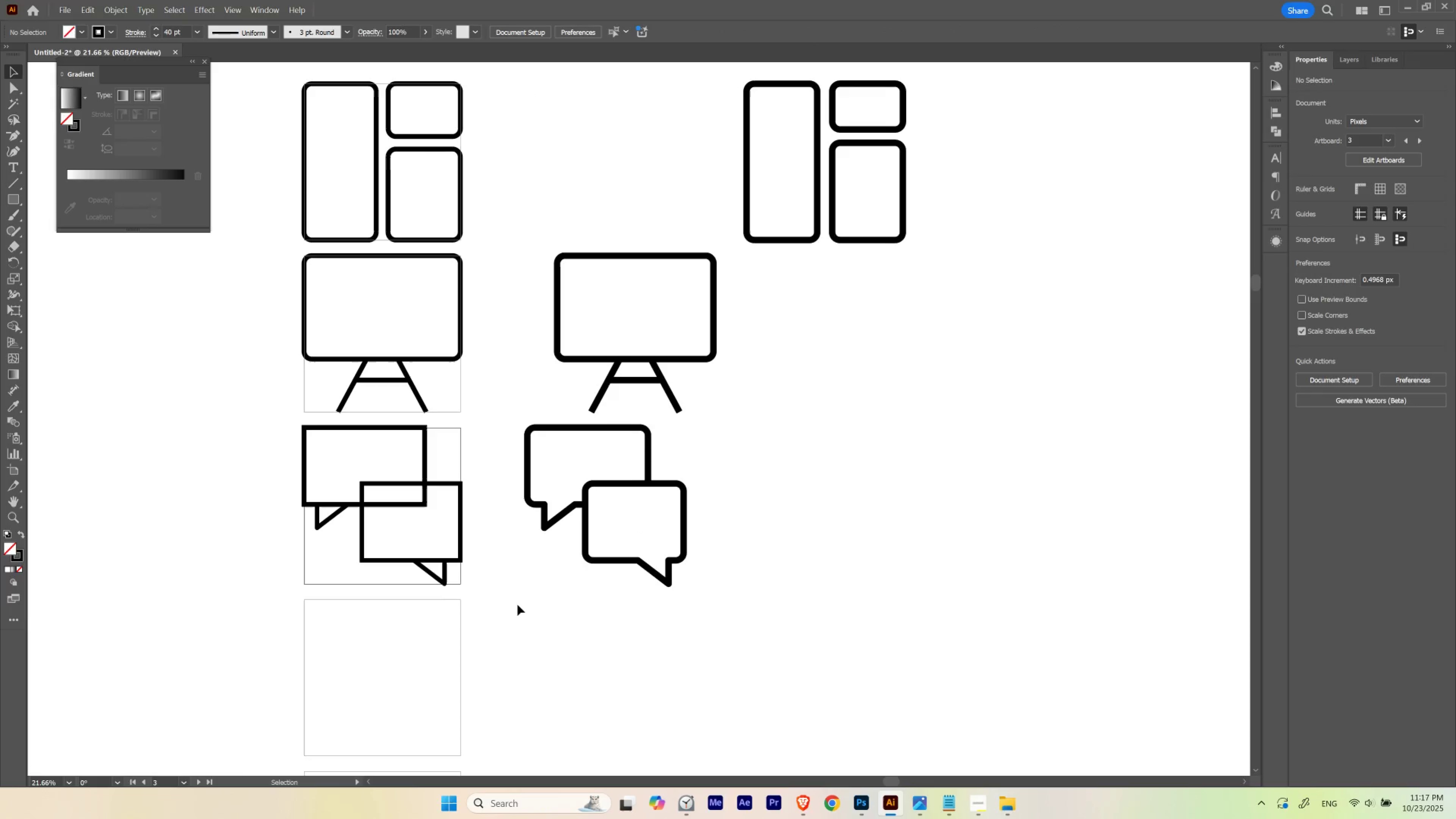 
left_click_drag(start_coordinate=[517, 605], to_coordinate=[819, 474])
 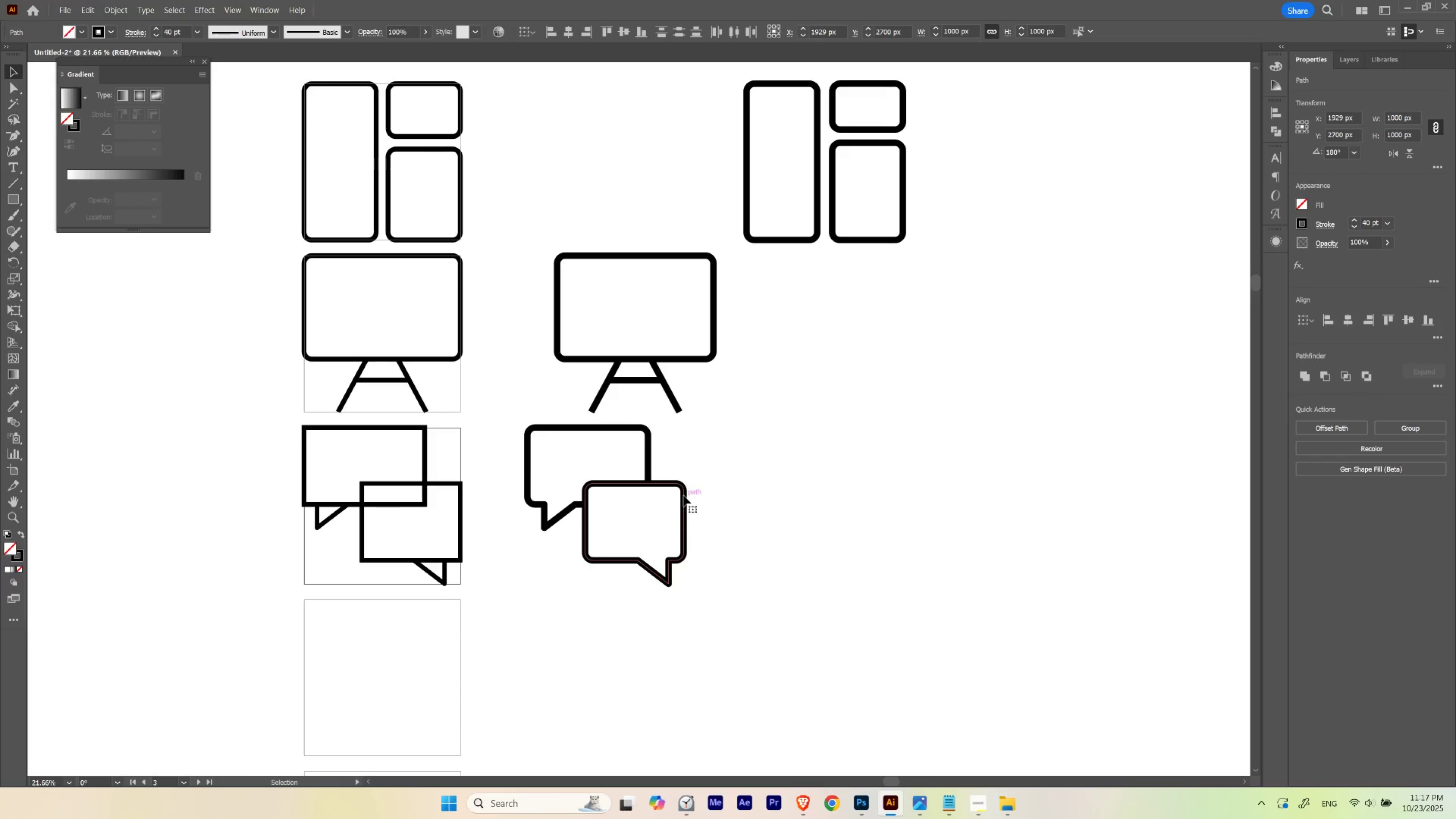 
left_click_drag(start_coordinate=[683, 495], to_coordinate=[911, 497])
 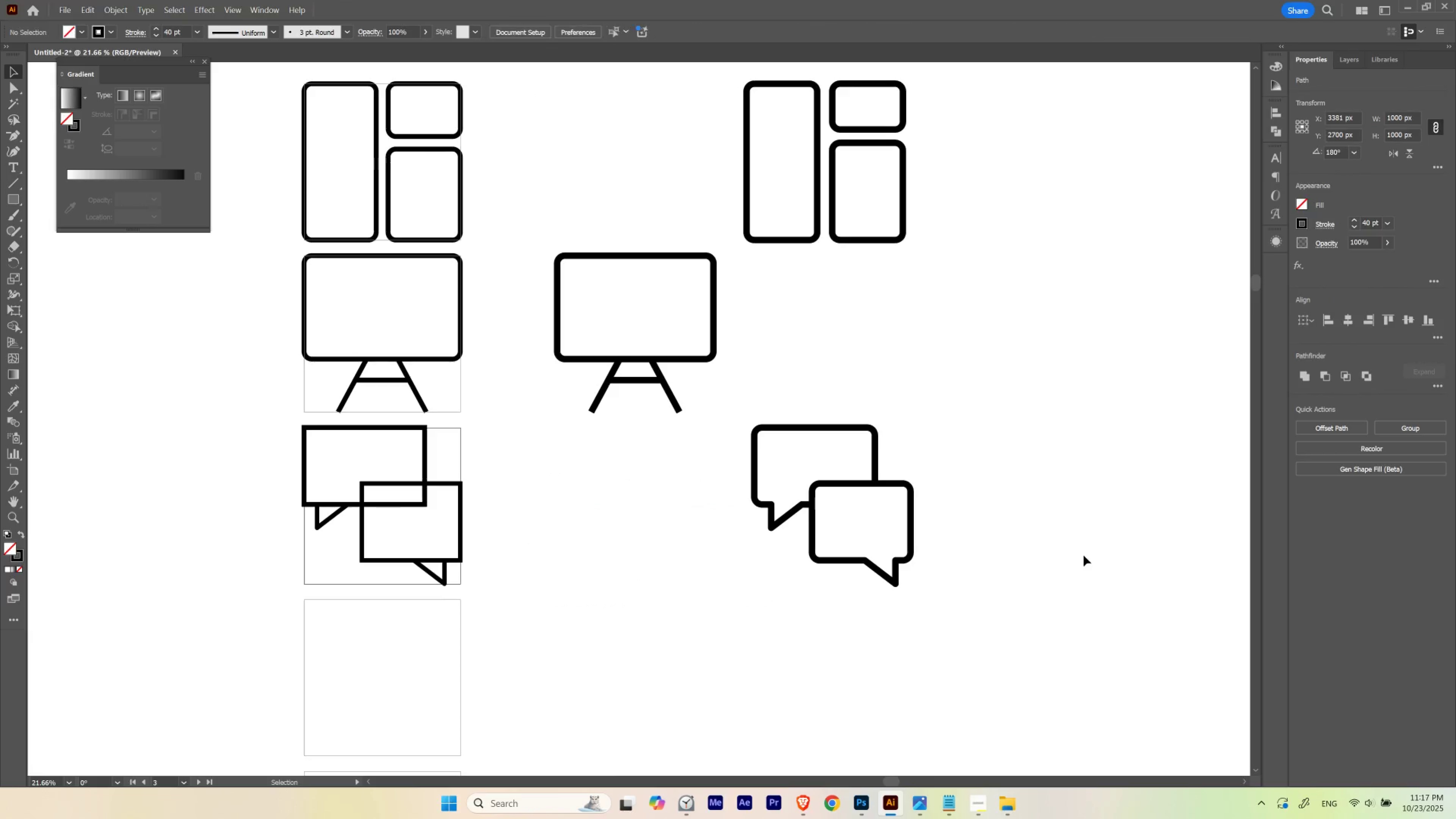 
hold_key(key=ShiftLeft, duration=1.0)
 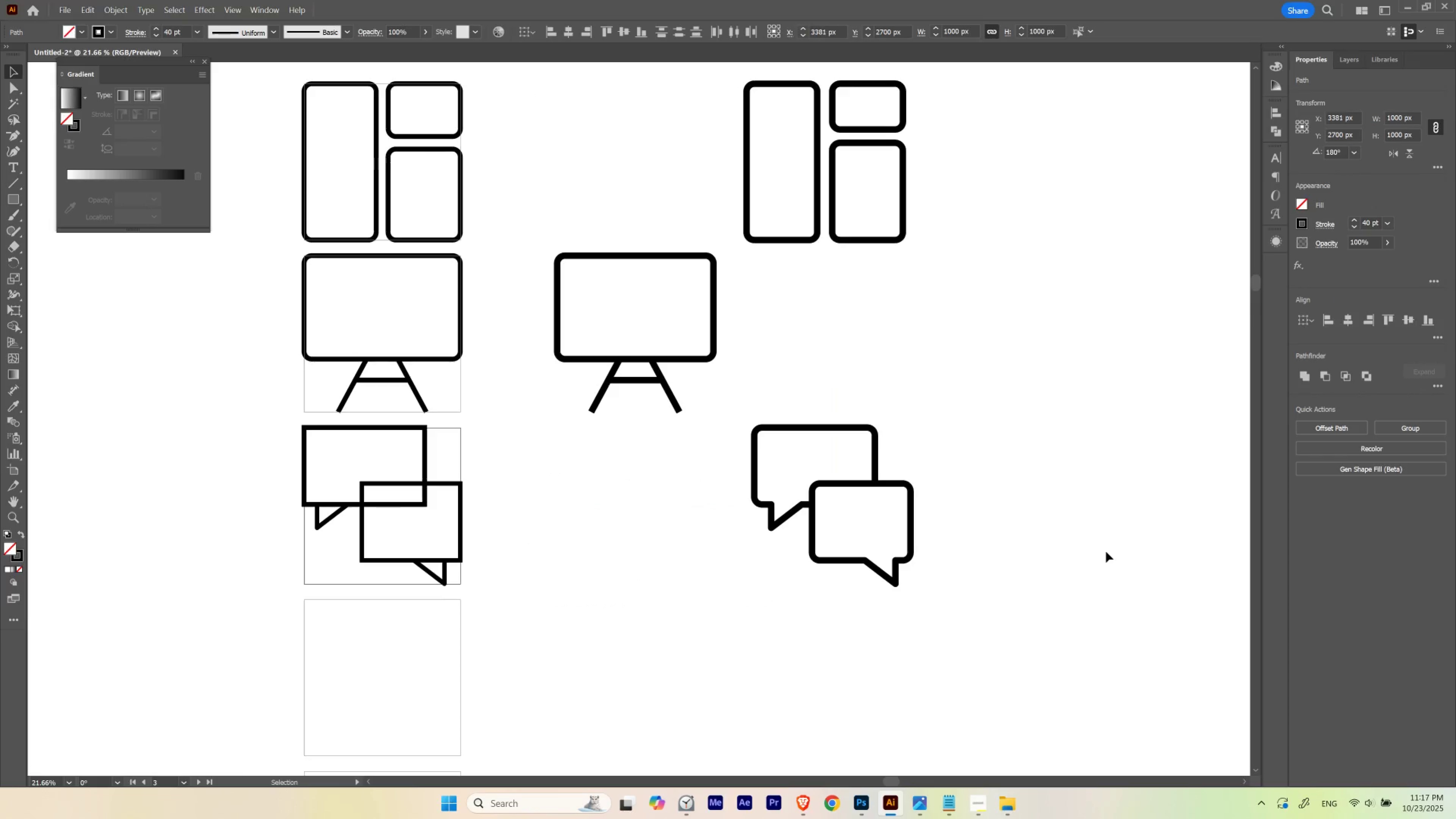 
left_click([1106, 551])
 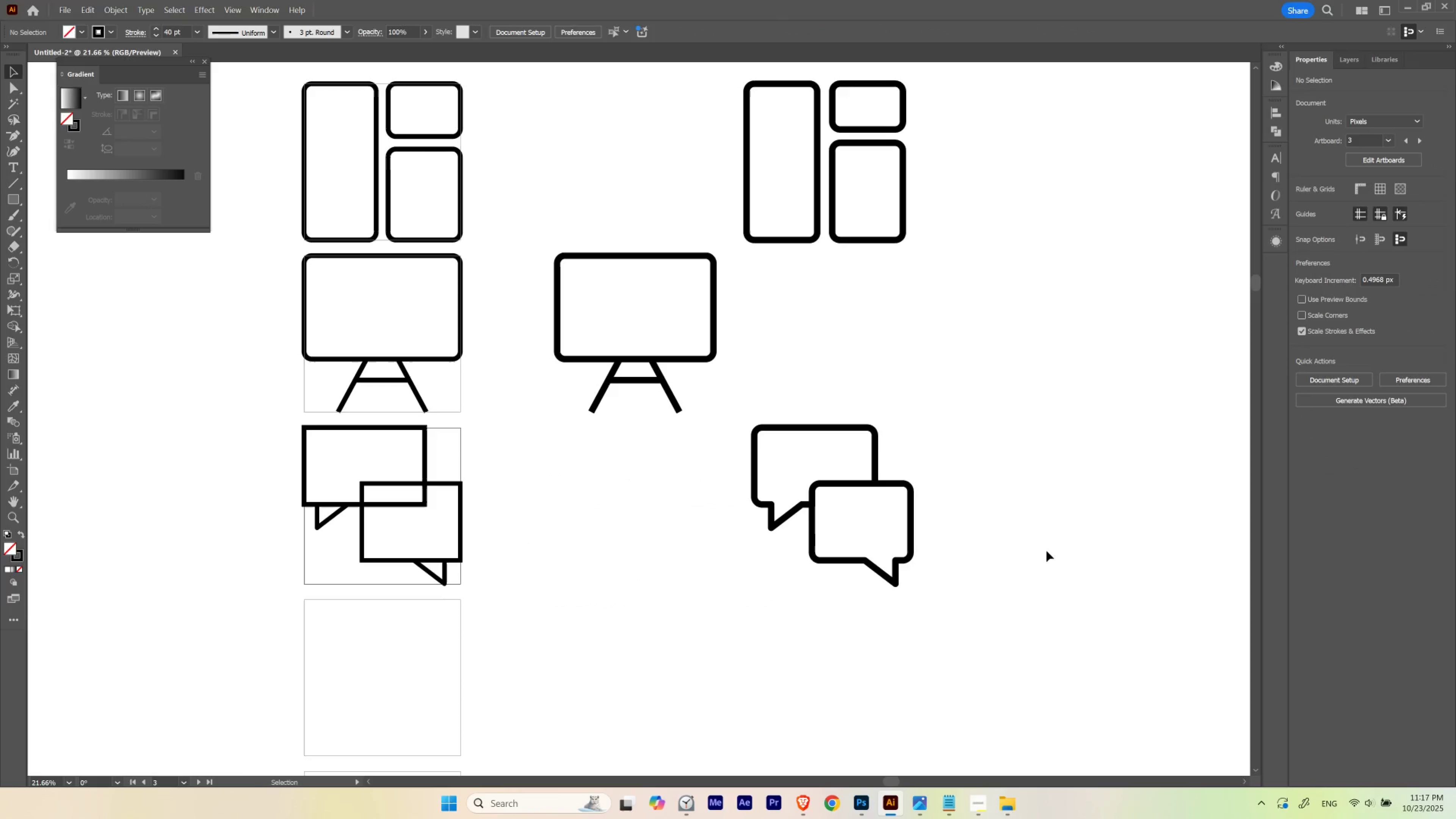 
hold_key(key=Space, duration=0.54)
 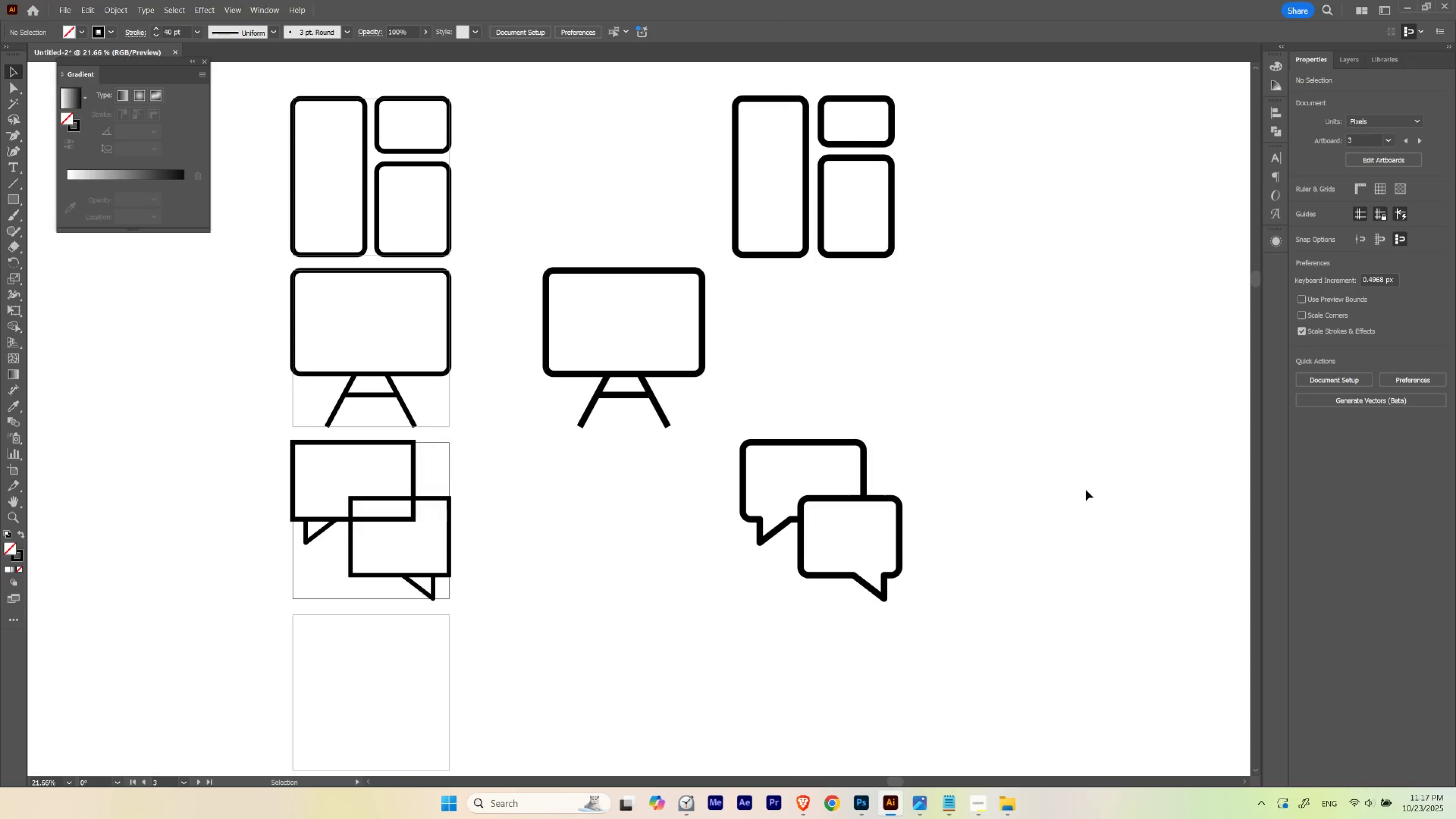 
left_click_drag(start_coordinate=[970, 478], to_coordinate=[958, 493])
 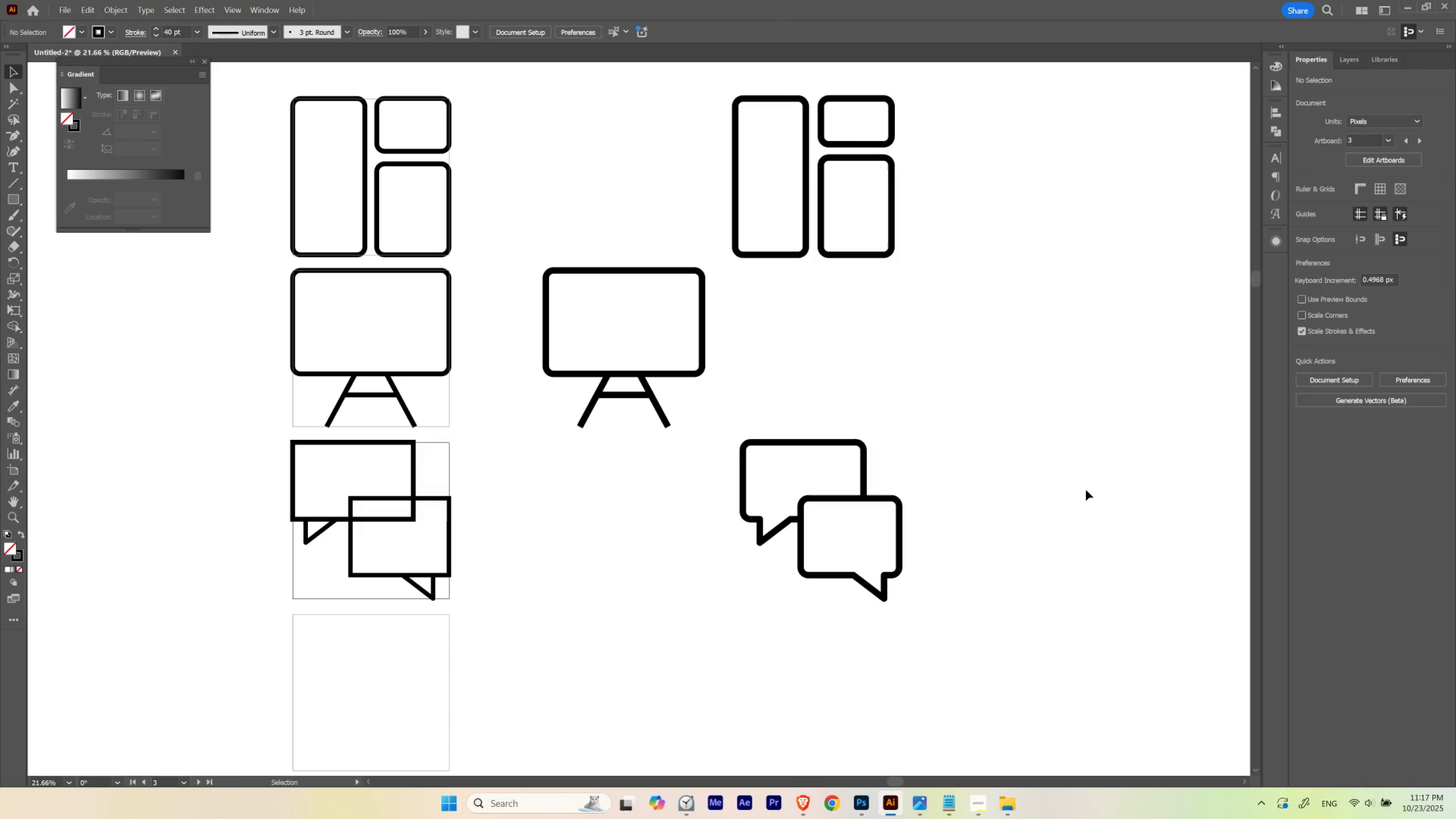 
left_click([1086, 490])
 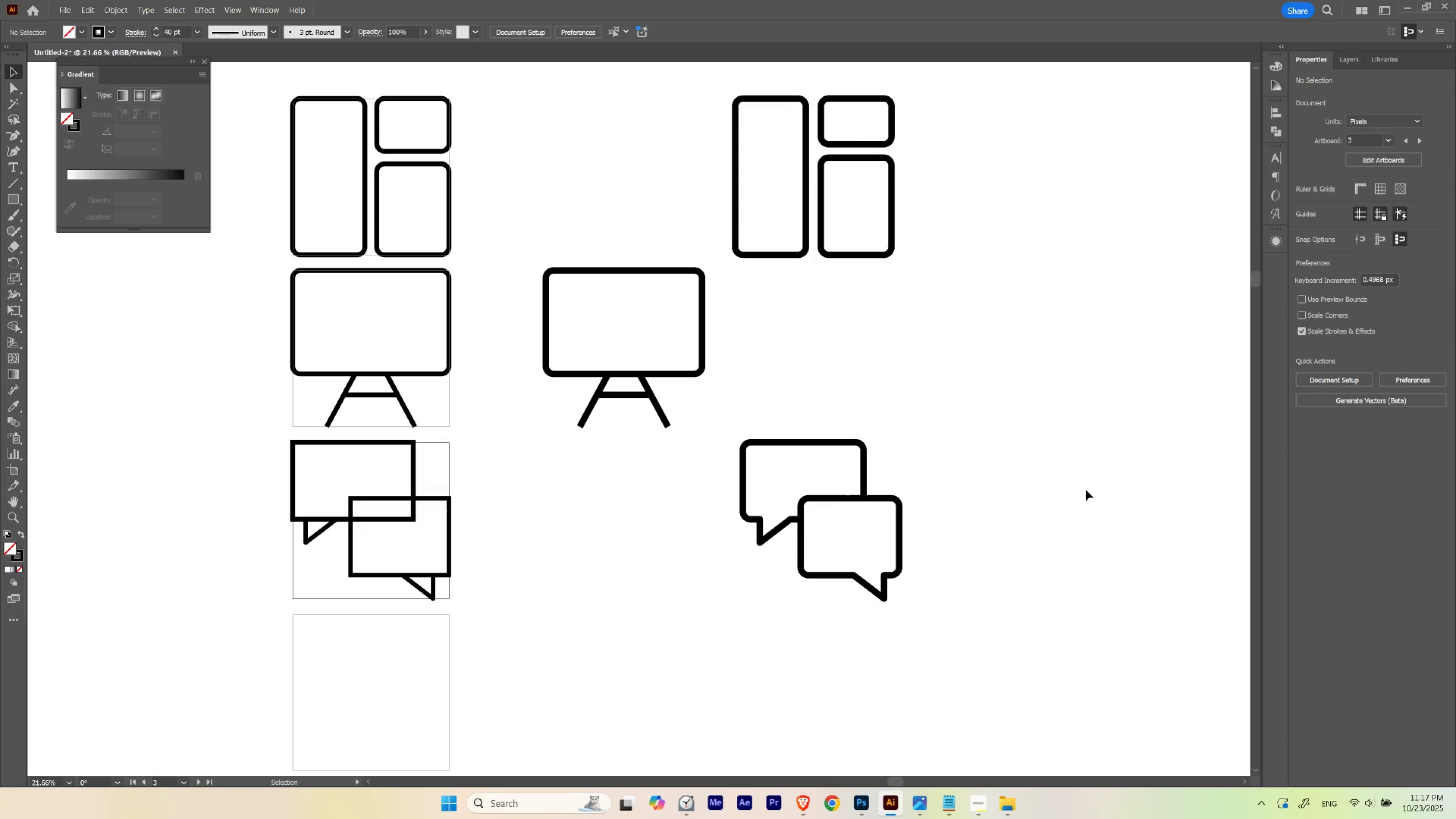 
hold_key(key=Space, duration=1.52)
 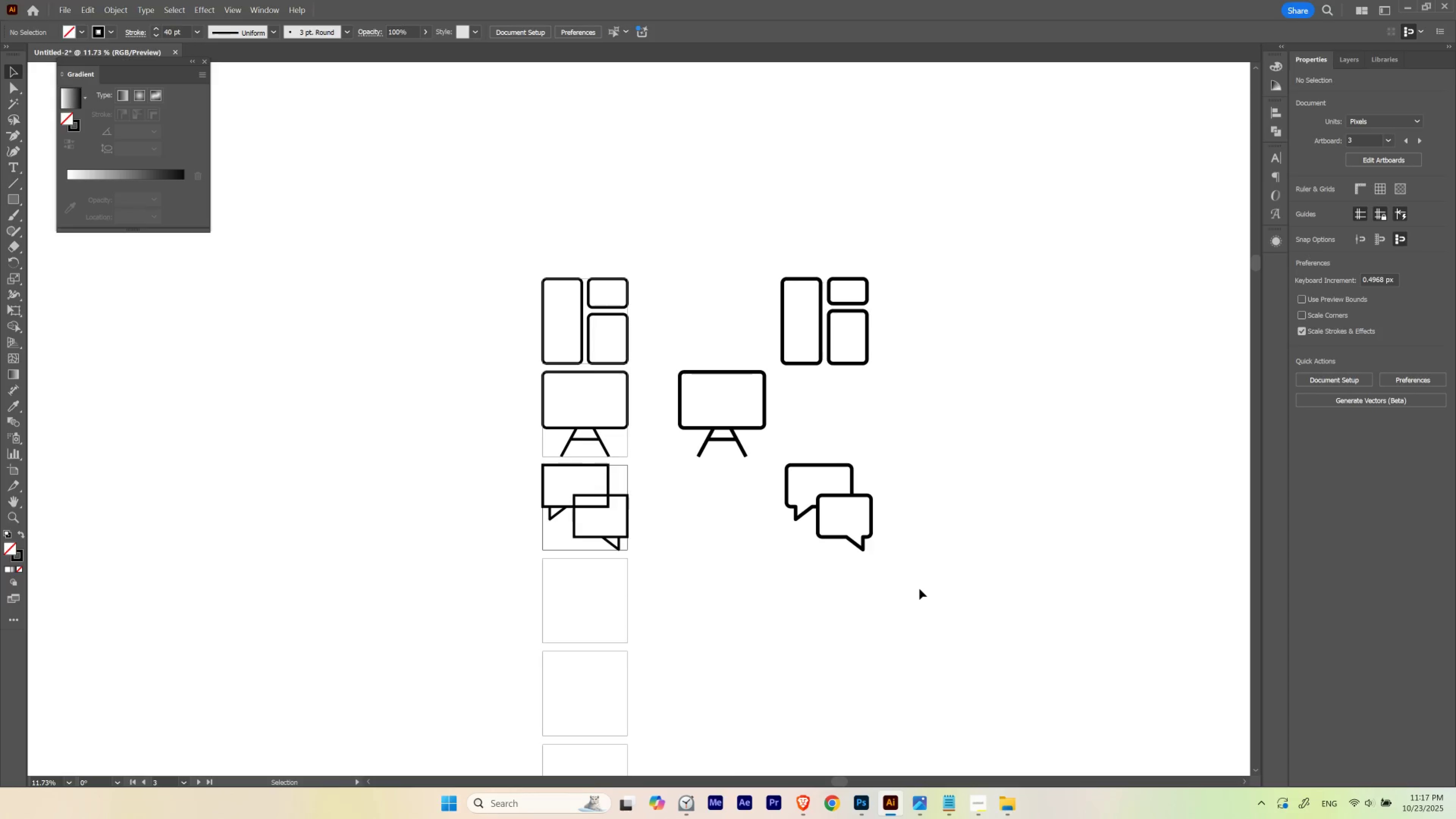 
left_click_drag(start_coordinate=[838, 492], to_coordinate=[771, 542])
 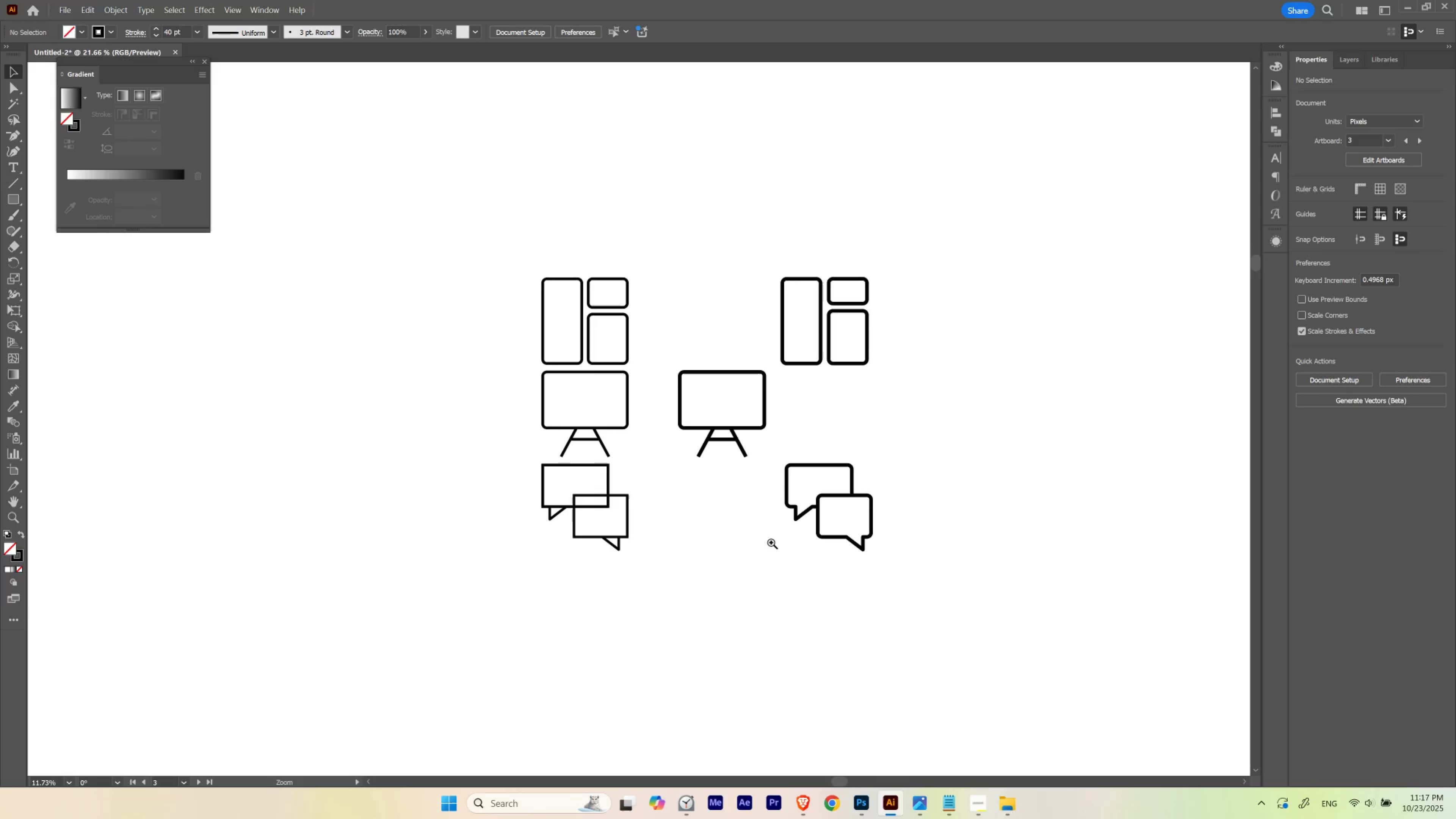 
key(Control+Space)
 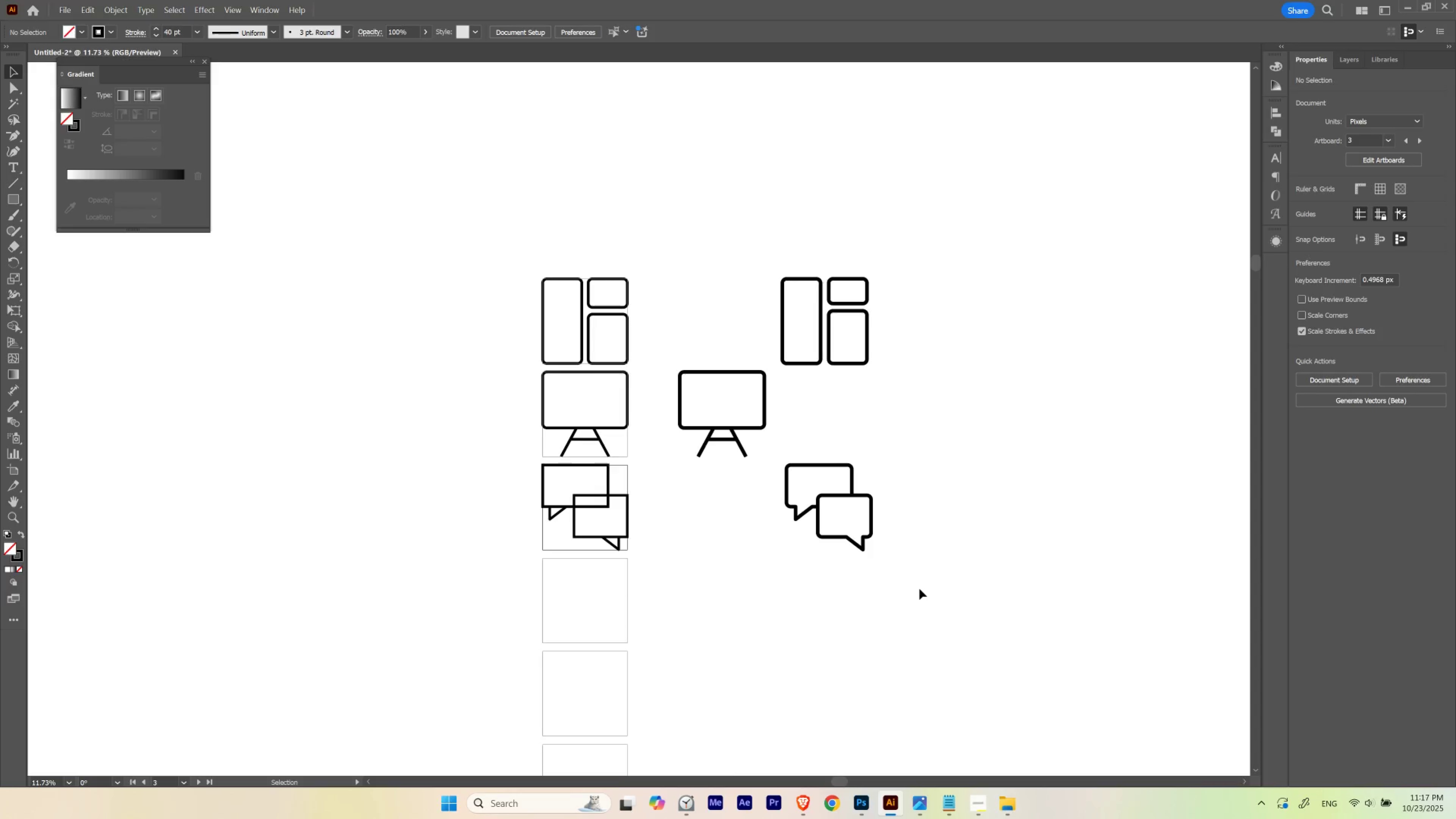 
left_click([919, 589])
 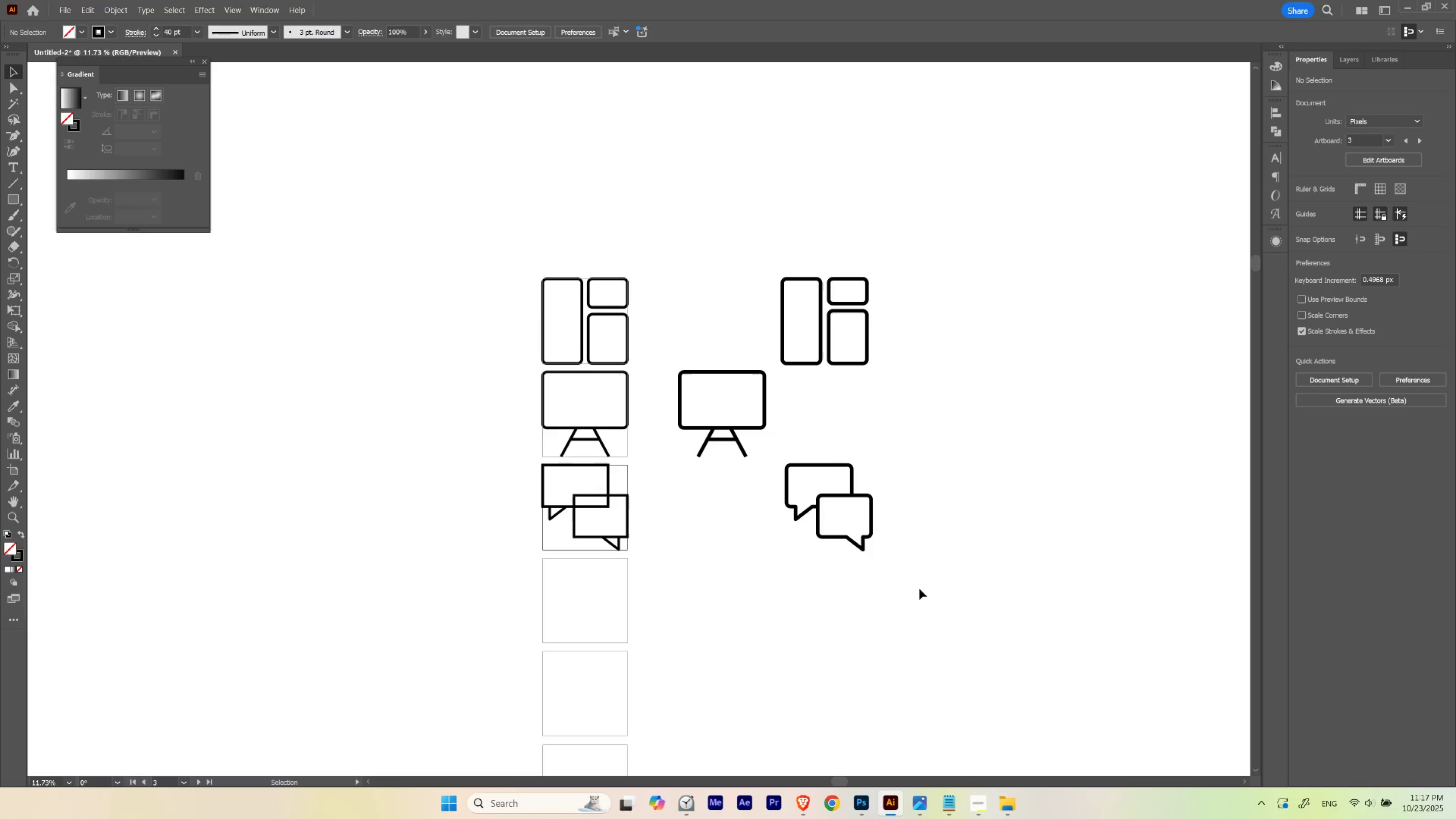 
key(V)
 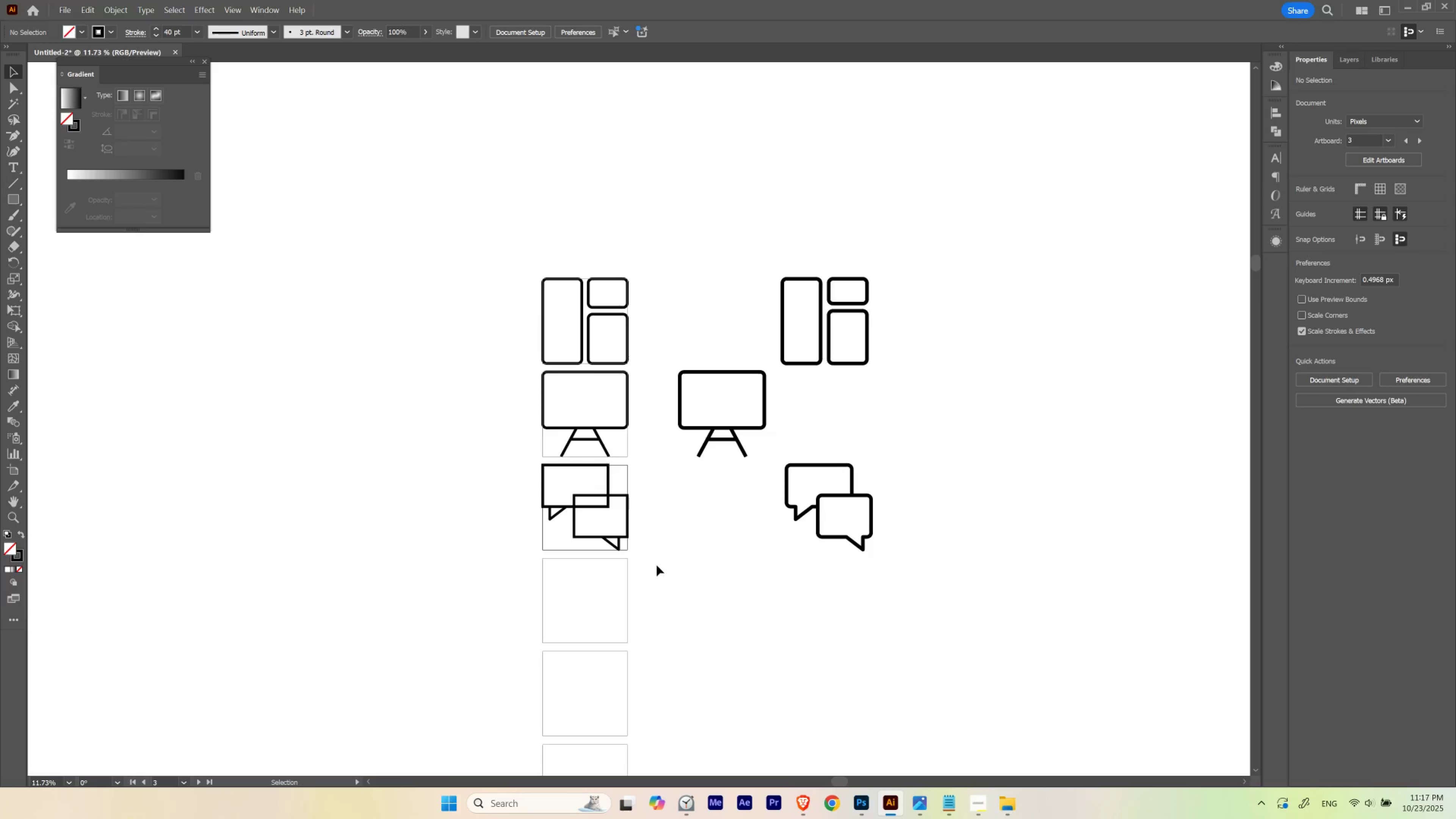 
left_click_drag(start_coordinate=[651, 565], to_coordinate=[1056, 218])
 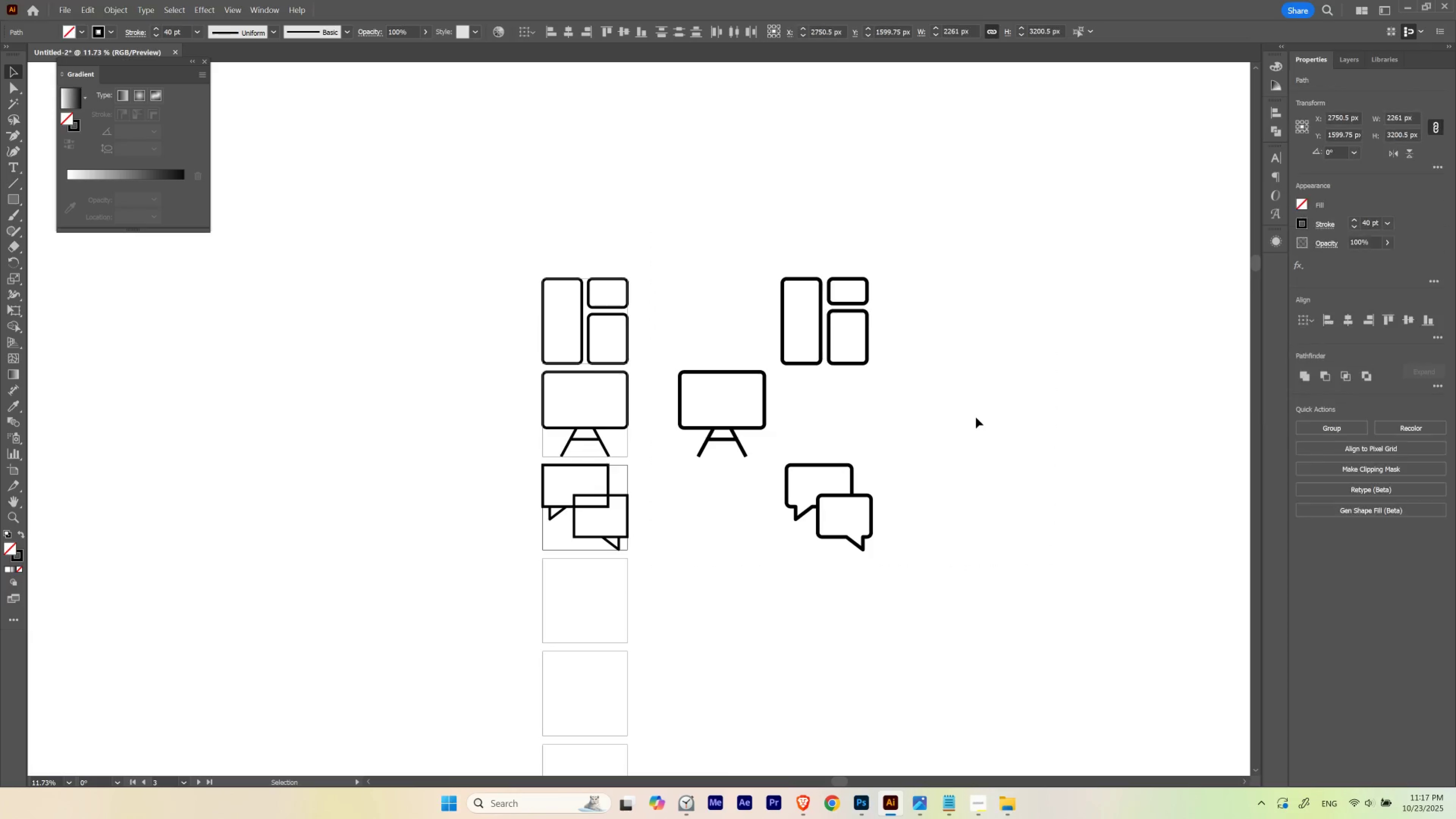 
key(Control+ControlLeft)
 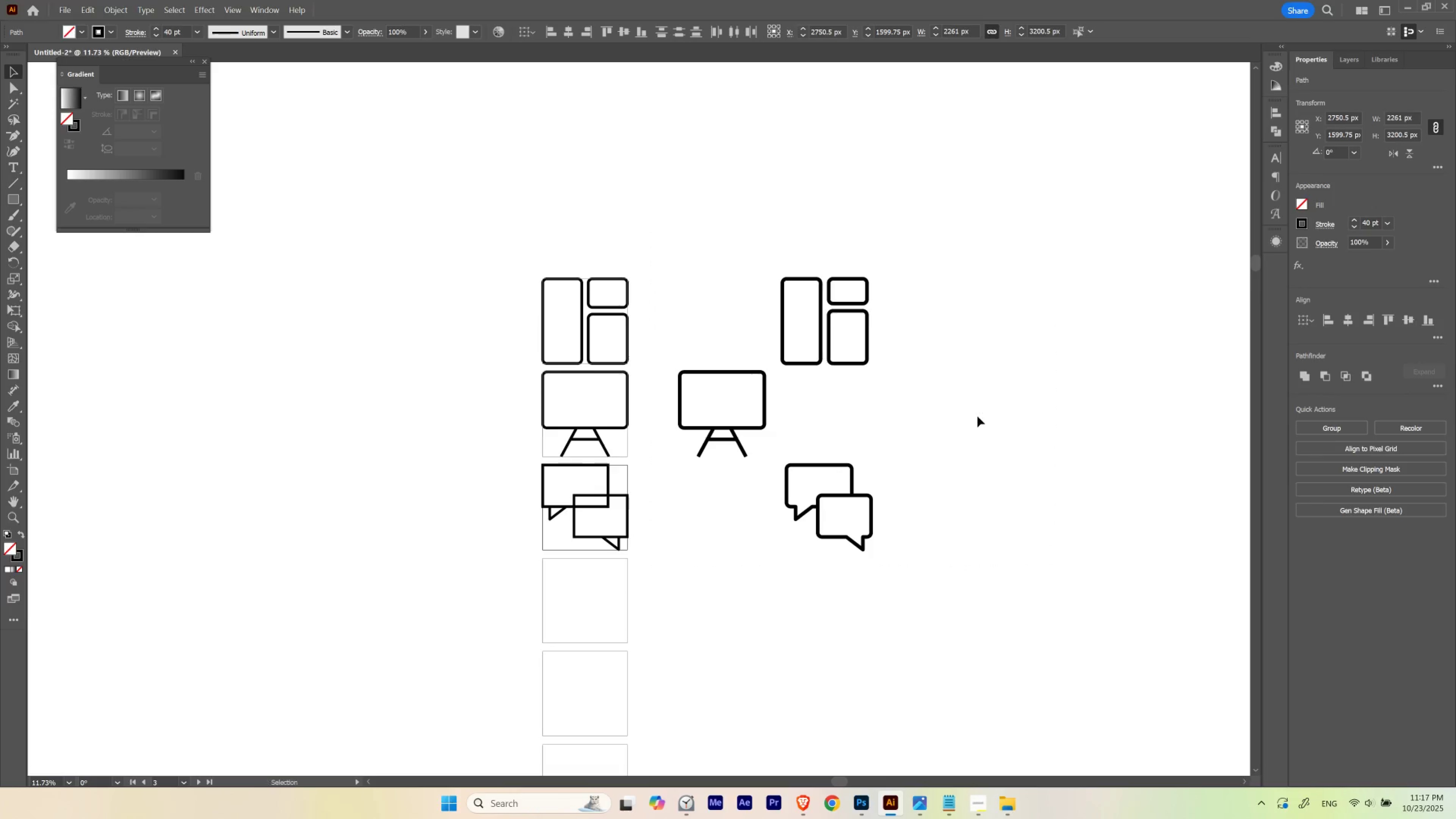 
key(Control+H)
 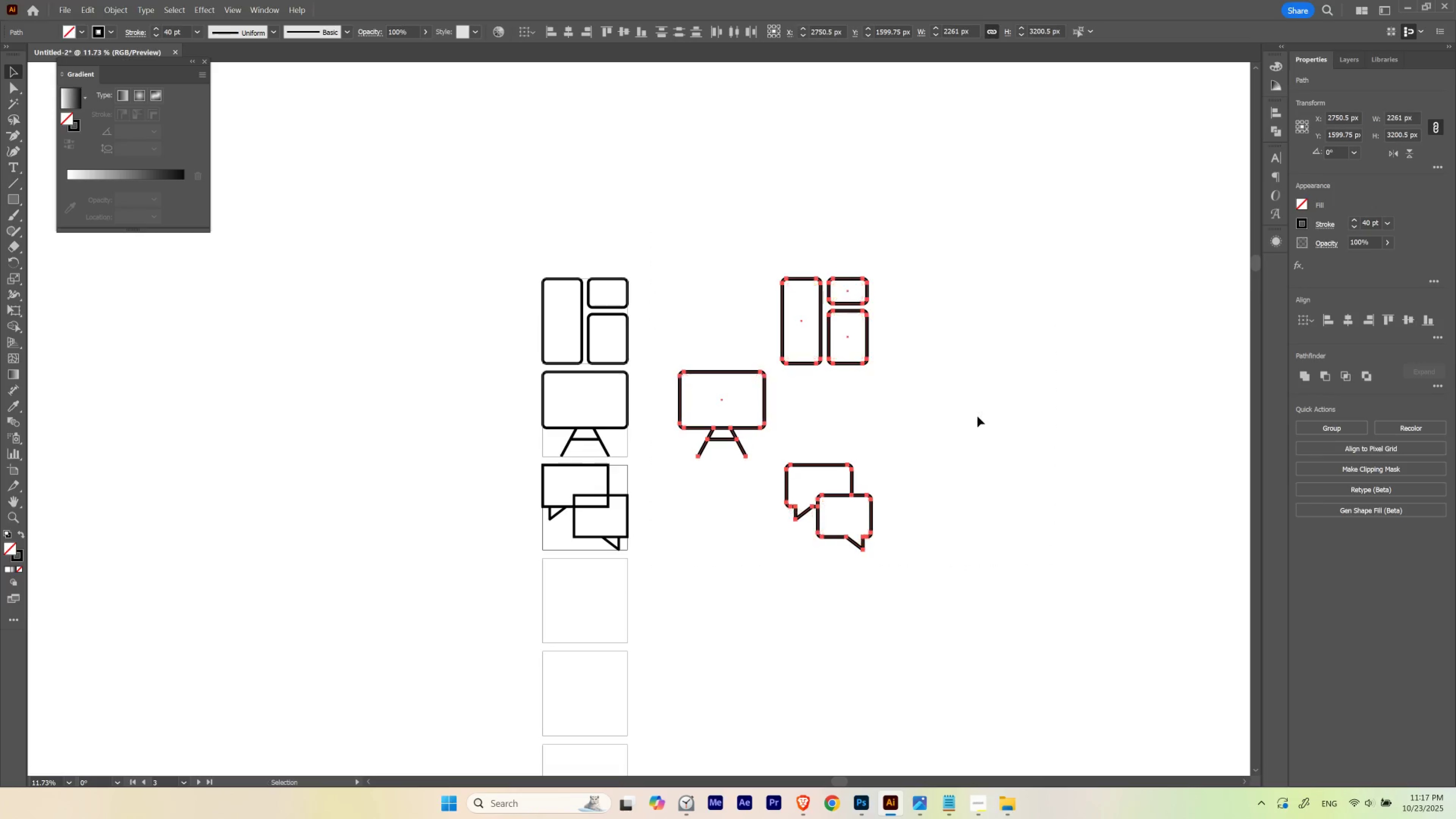 
key(Control+H)
 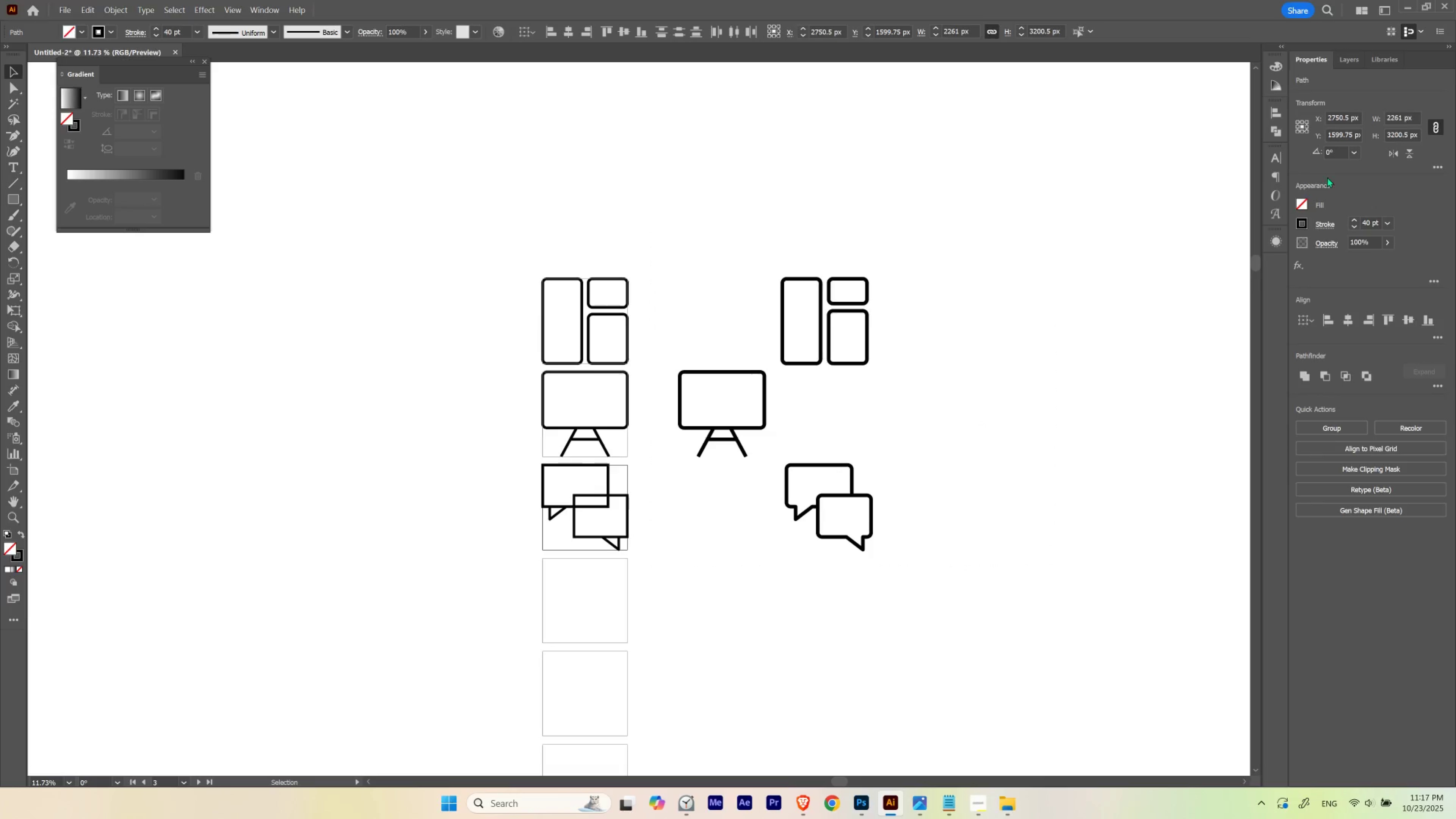 
key(Control+ControlLeft)
 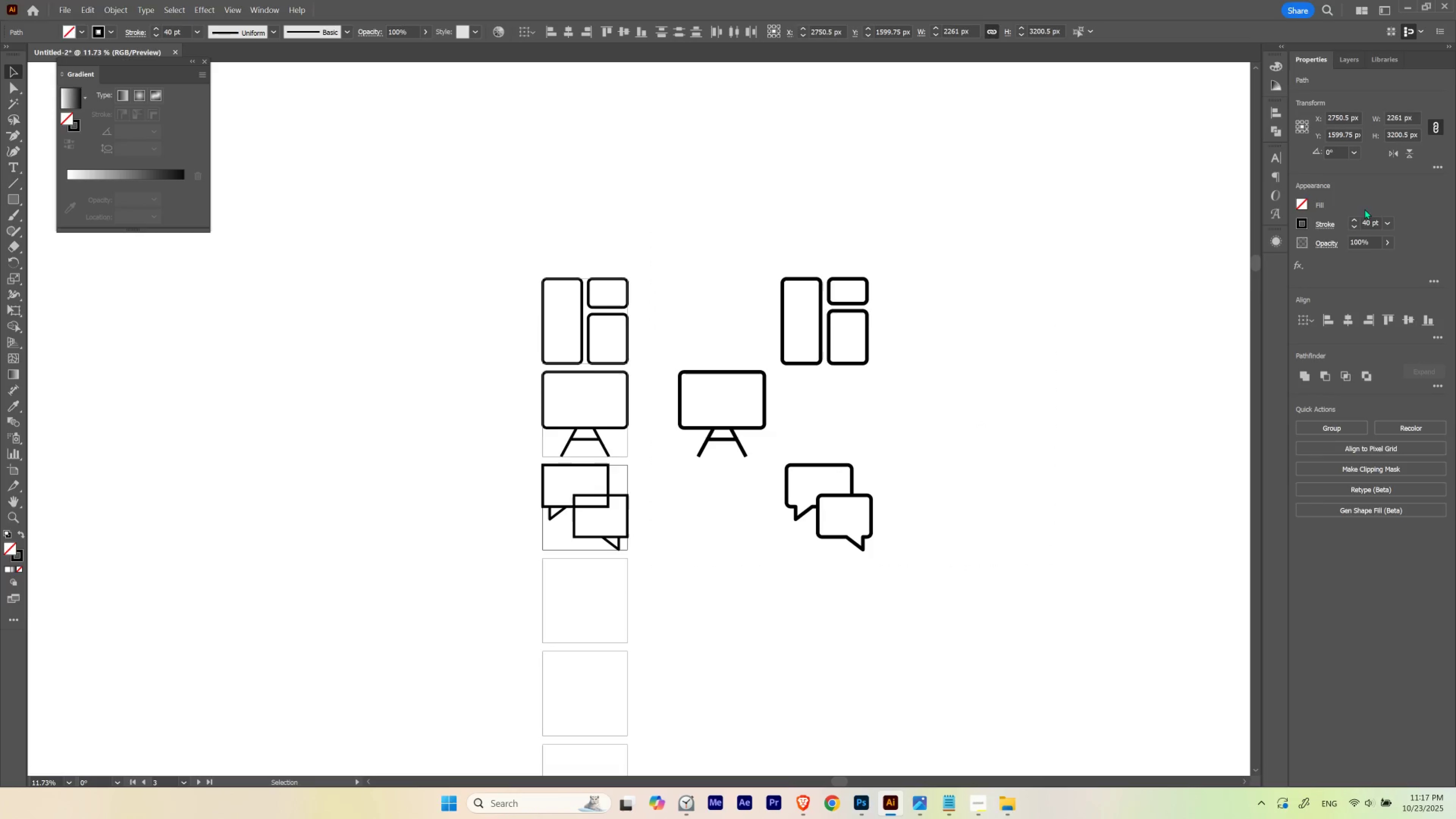 
hold_key(key=ShiftLeft, duration=1.51)
scroll: coordinate [1367, 223], scroll_direction: up, amount: 1.0
 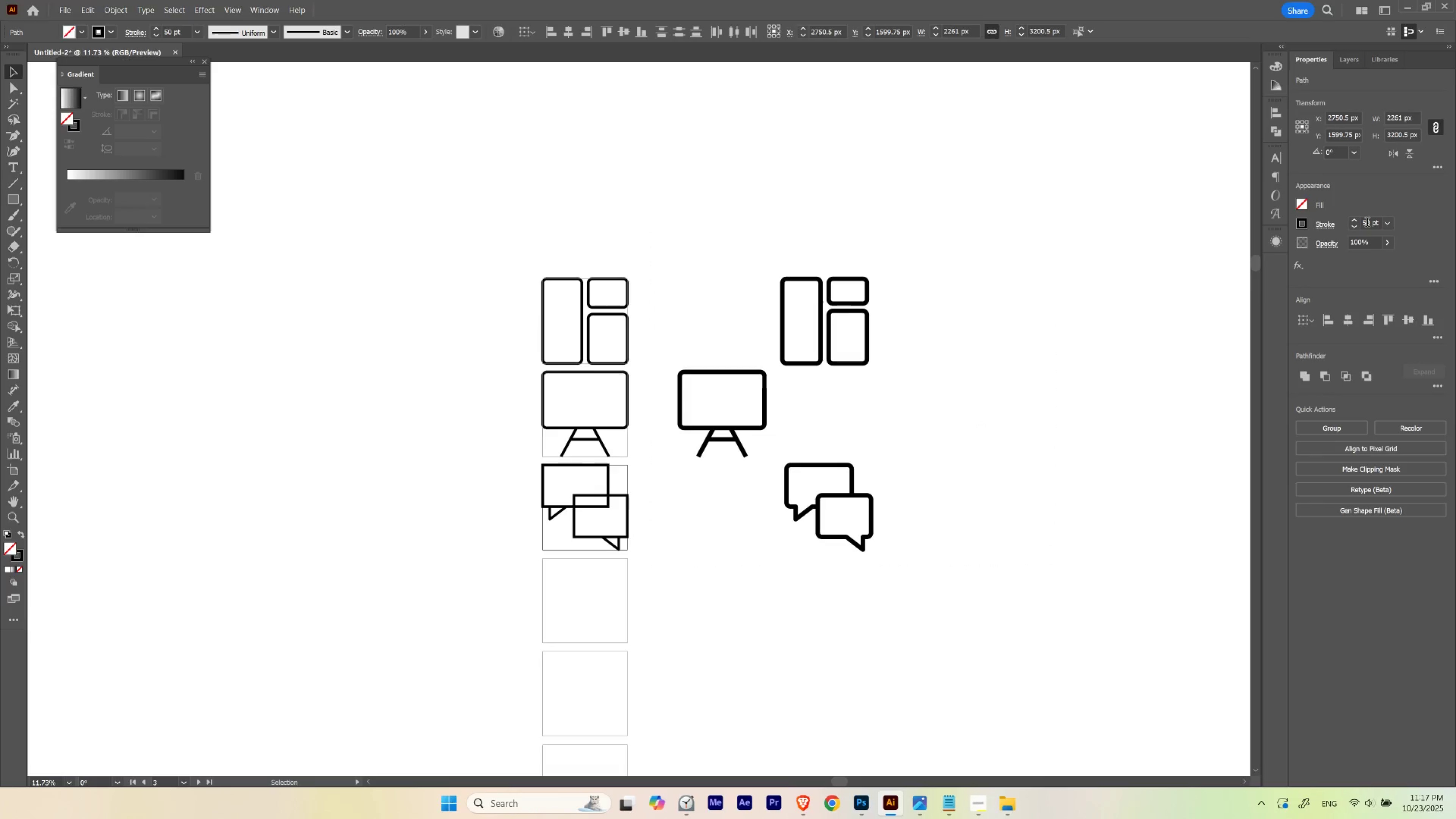 
scroll: coordinate [1367, 223], scroll_direction: none, amount: 0.0
 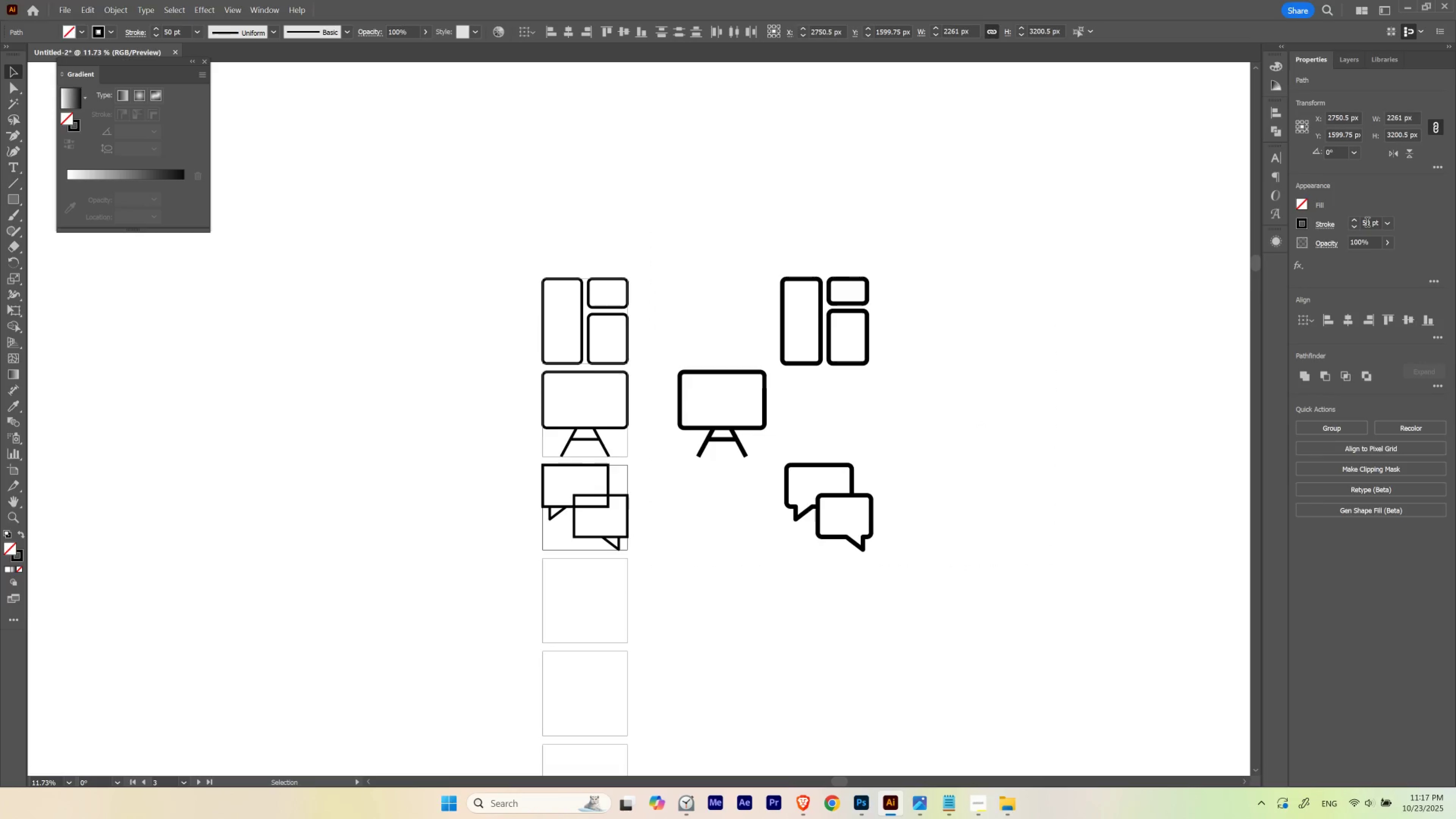 
hold_key(key=ShiftLeft, duration=1.52)
 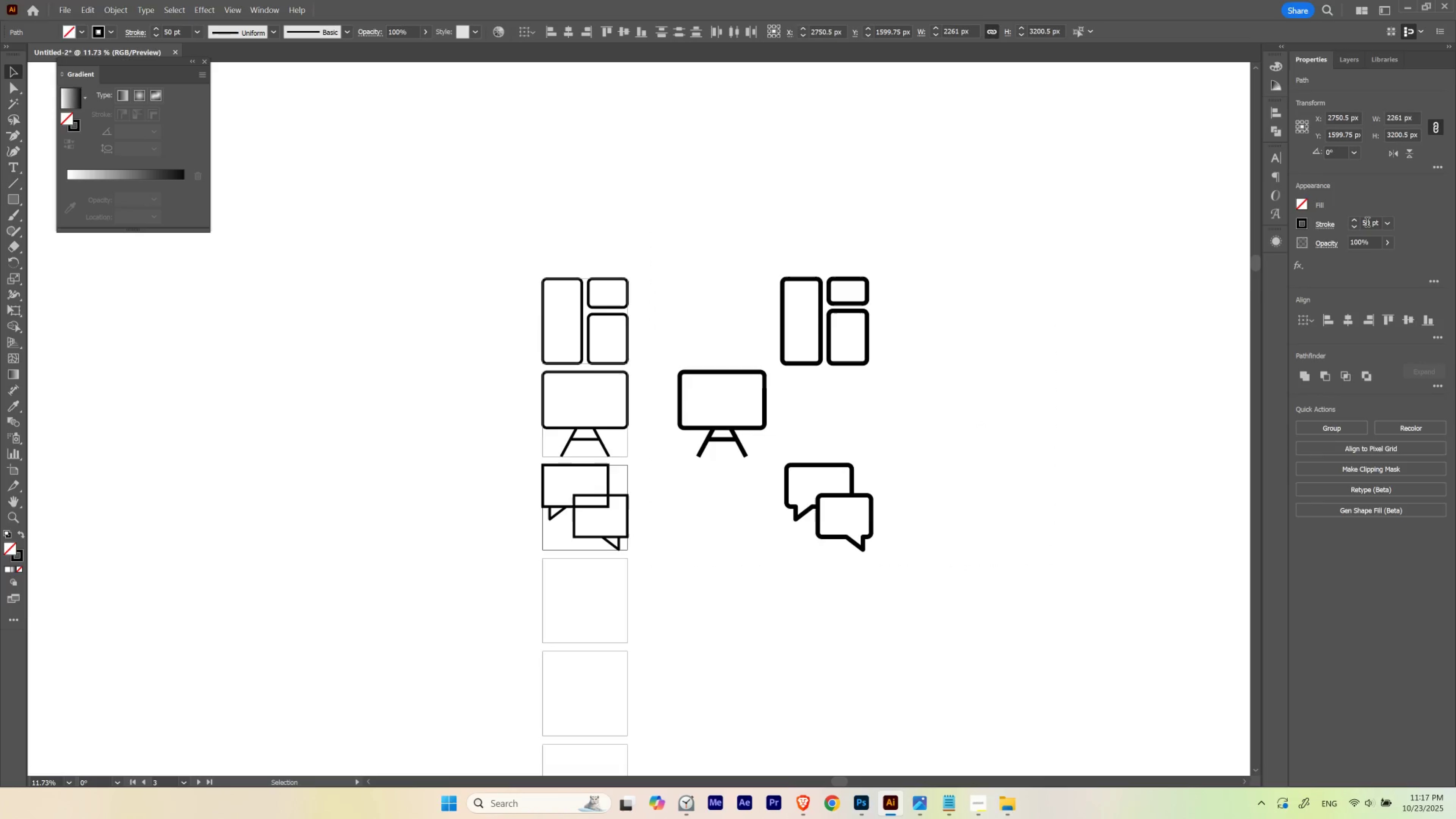 
hold_key(key=ShiftLeft, duration=1.52)
 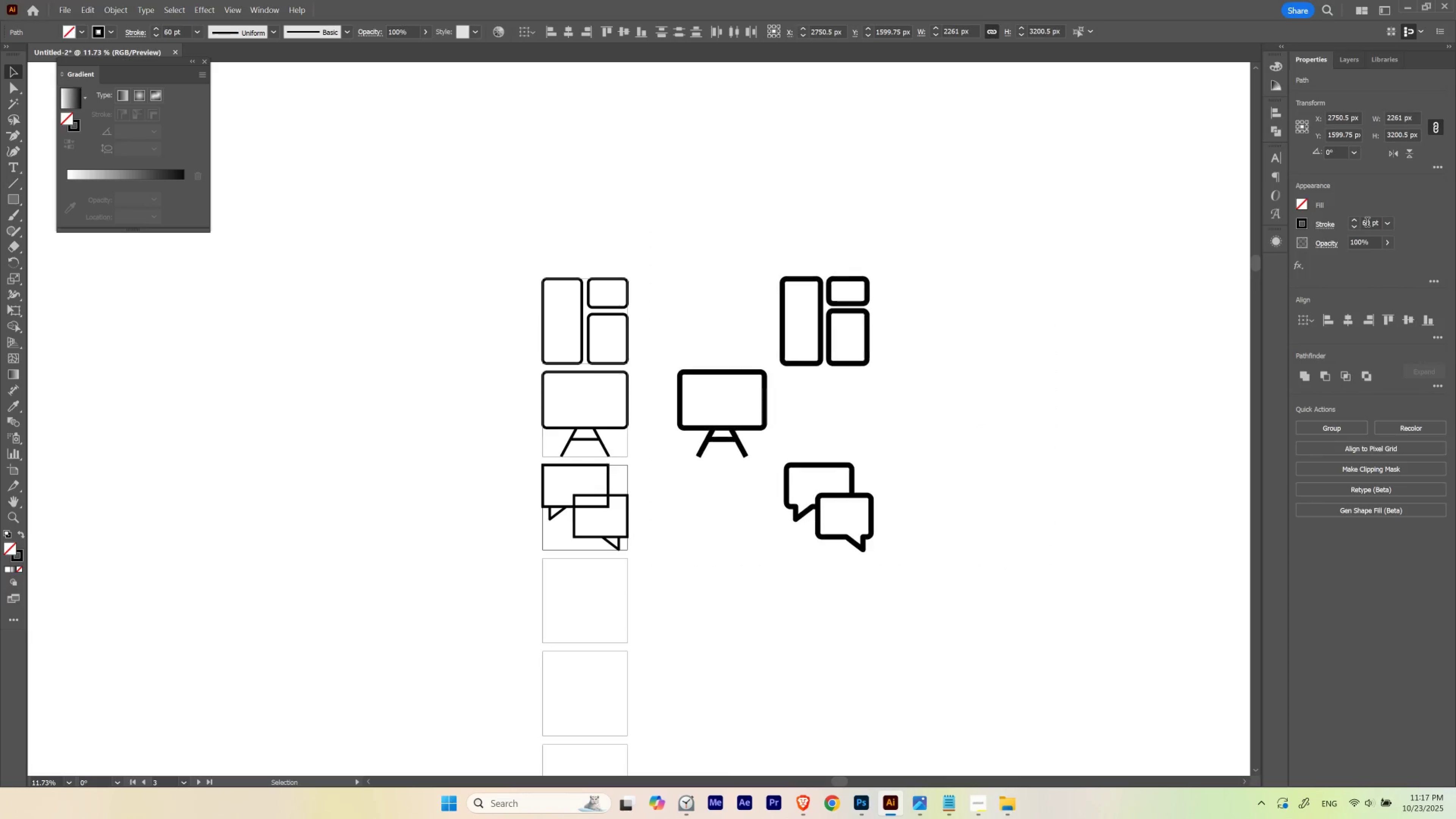 
hold_key(key=ShiftLeft, duration=1.51)
scroll: coordinate [1367, 223], scroll_direction: up, amount: 1.0
 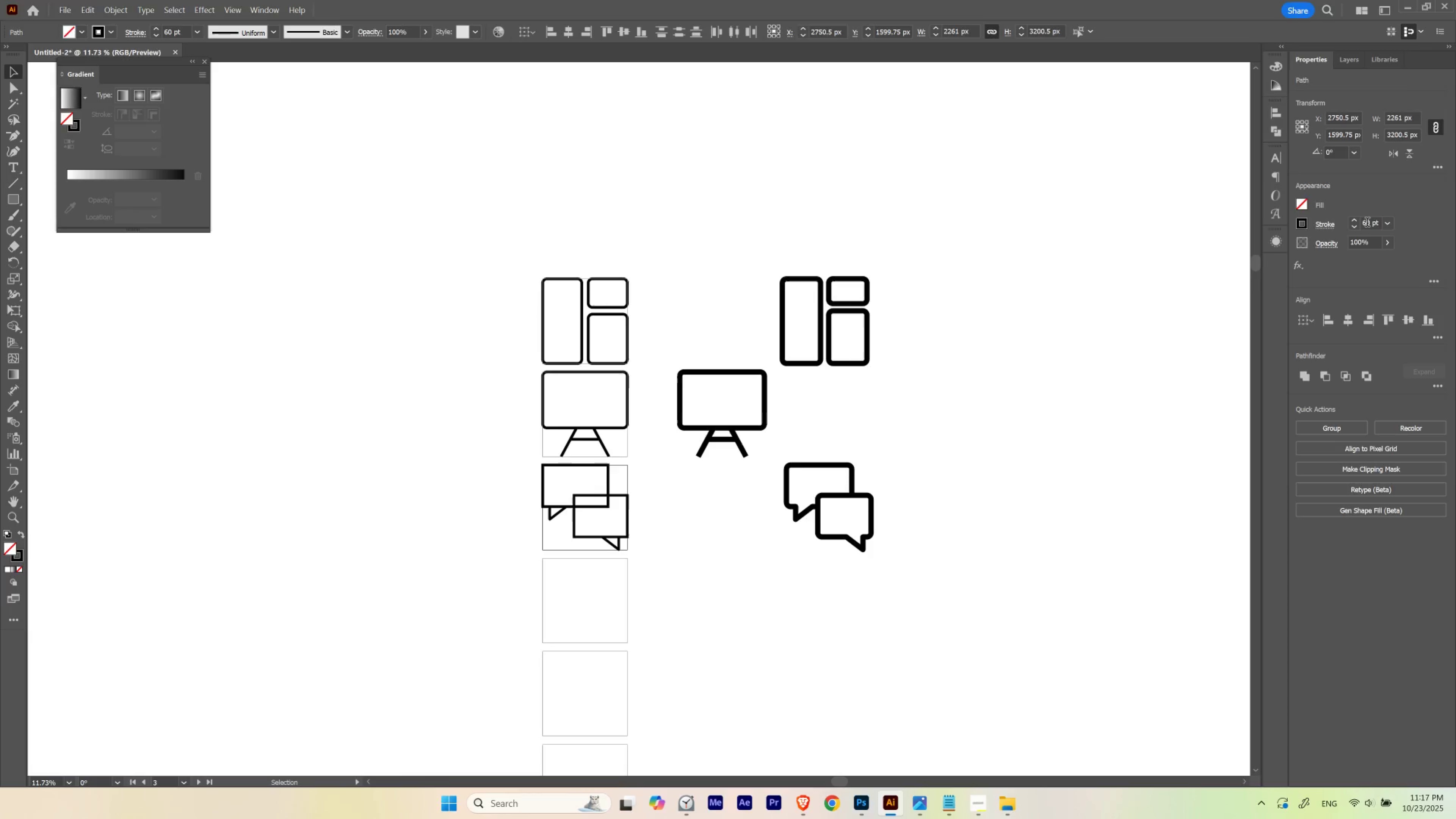 
scroll: coordinate [1367, 223], scroll_direction: down, amount: 1.0
 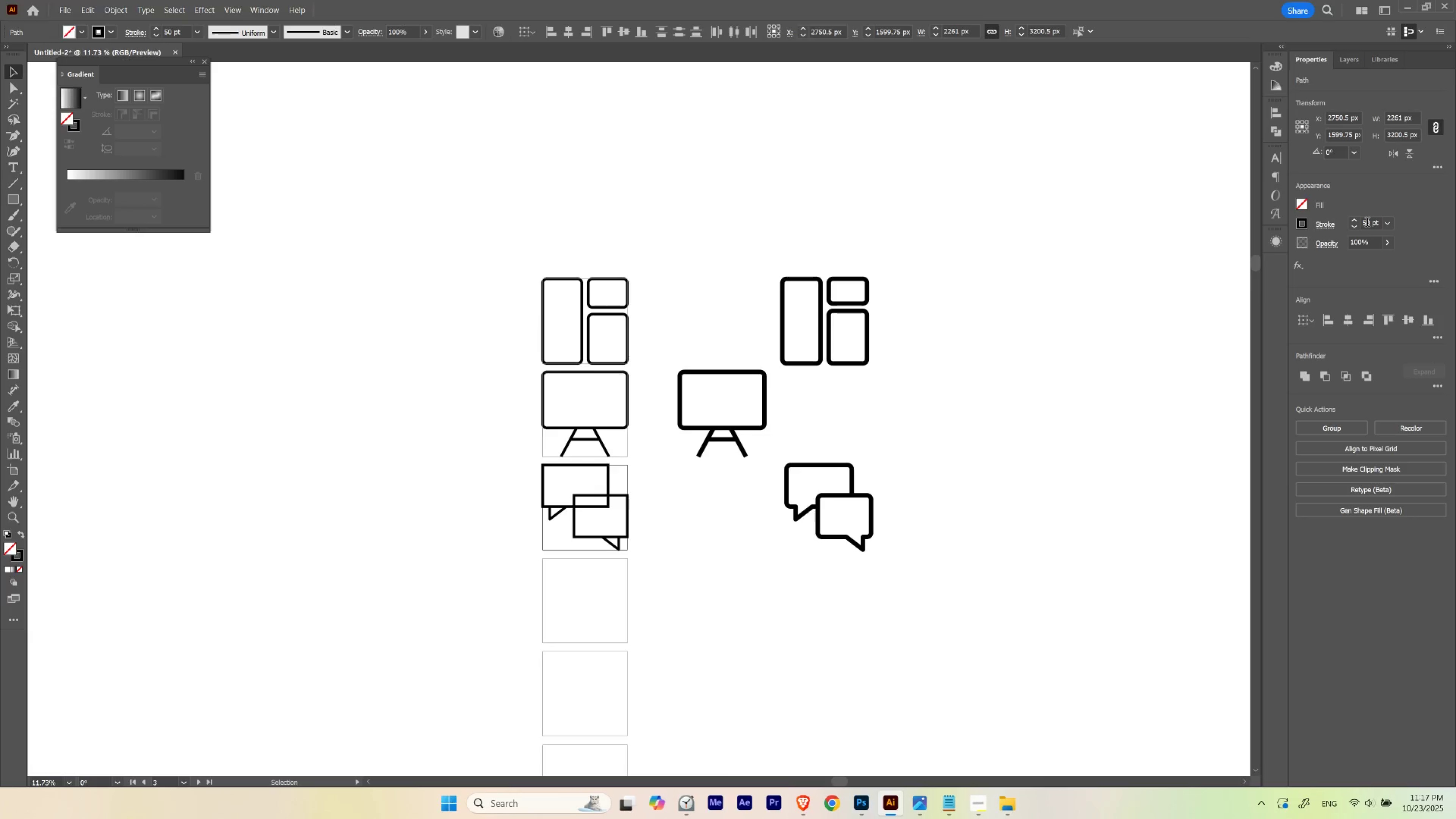 
hold_key(key=ShiftLeft, duration=1.52)
 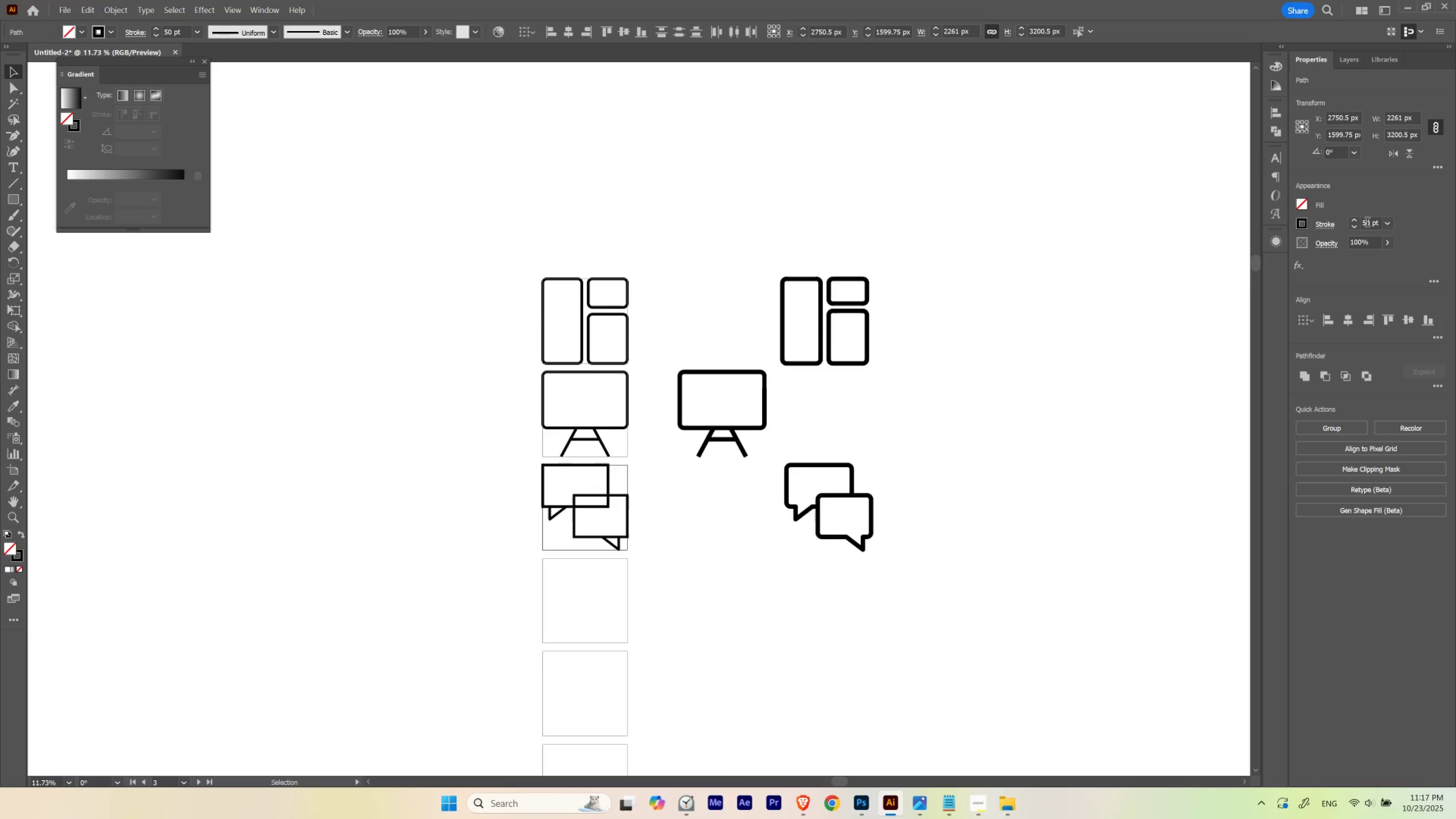 
hold_key(key=ShiftLeft, duration=1.08)
 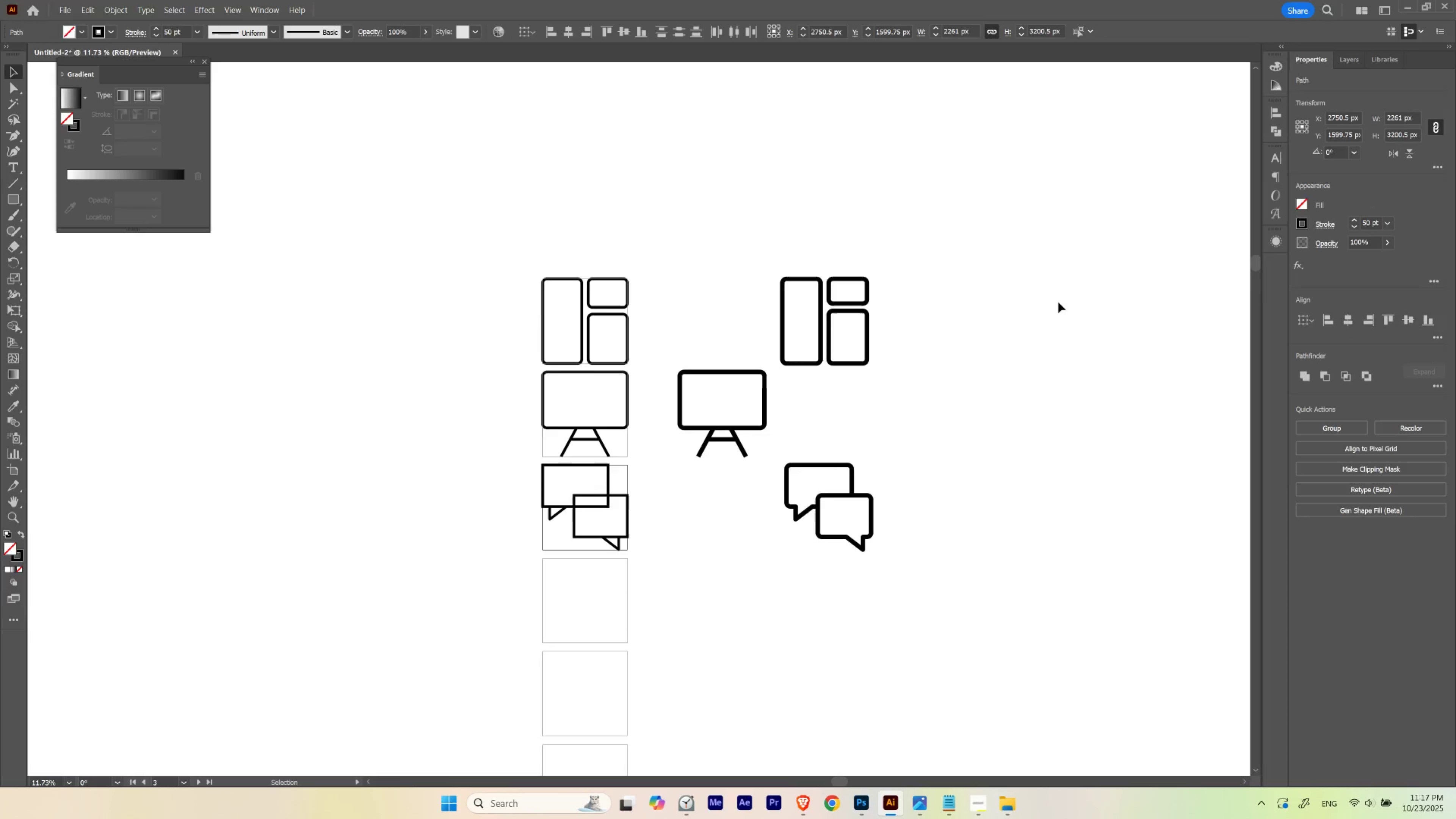 
left_click([1058, 302])
 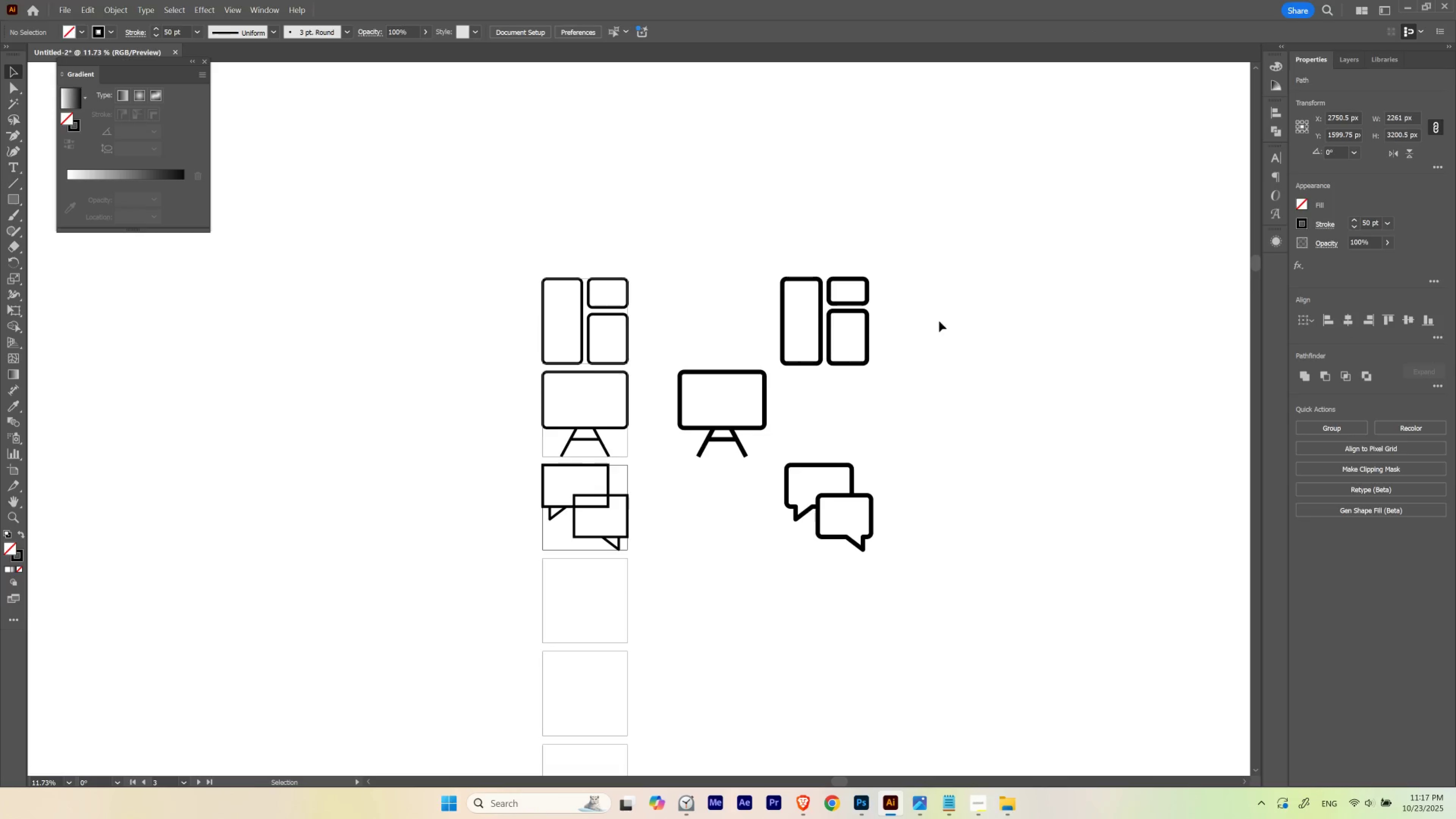 
hold_key(key=ControlLeft, duration=0.73)
 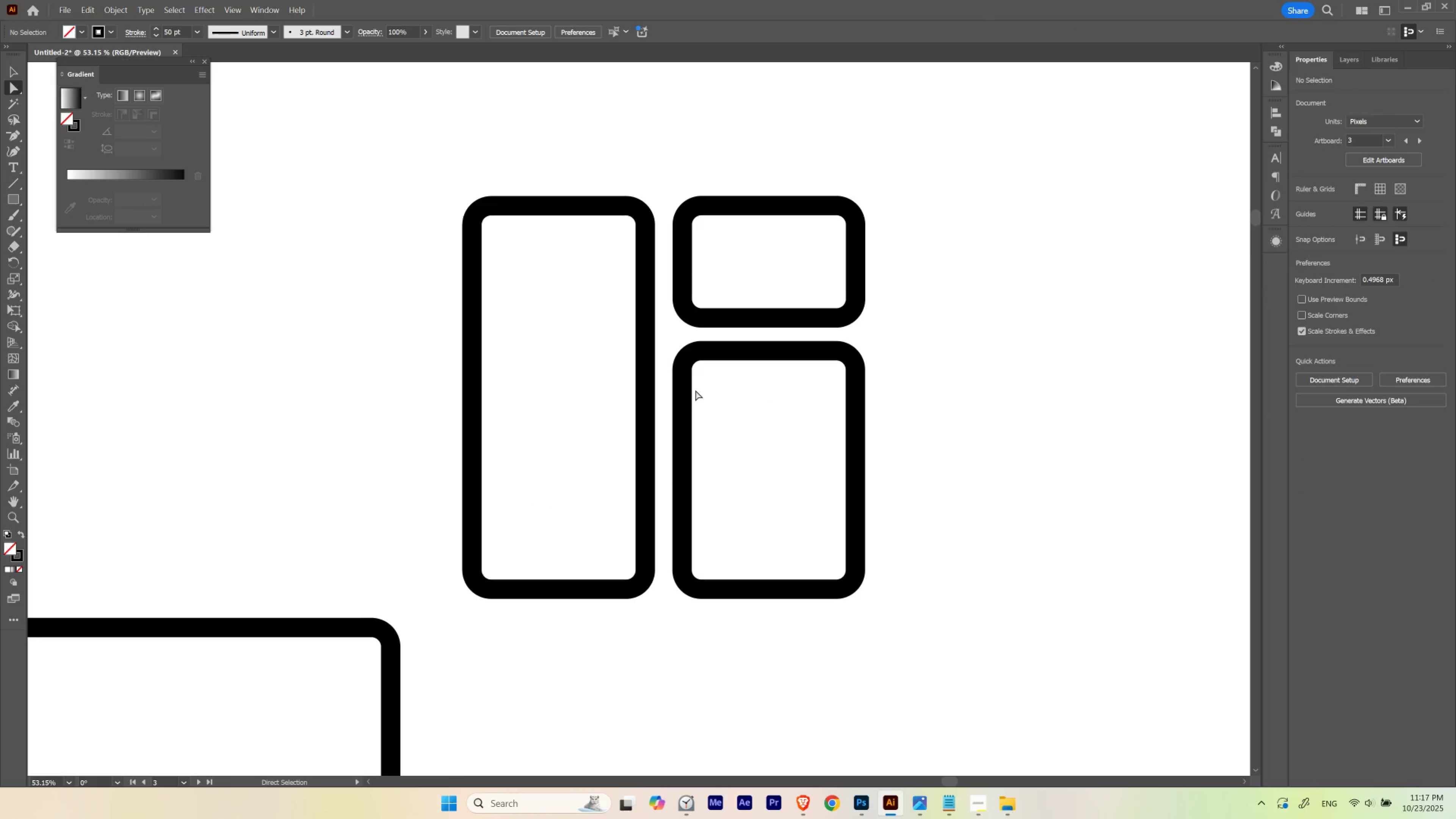 
hold_key(key=Space, duration=0.82)
 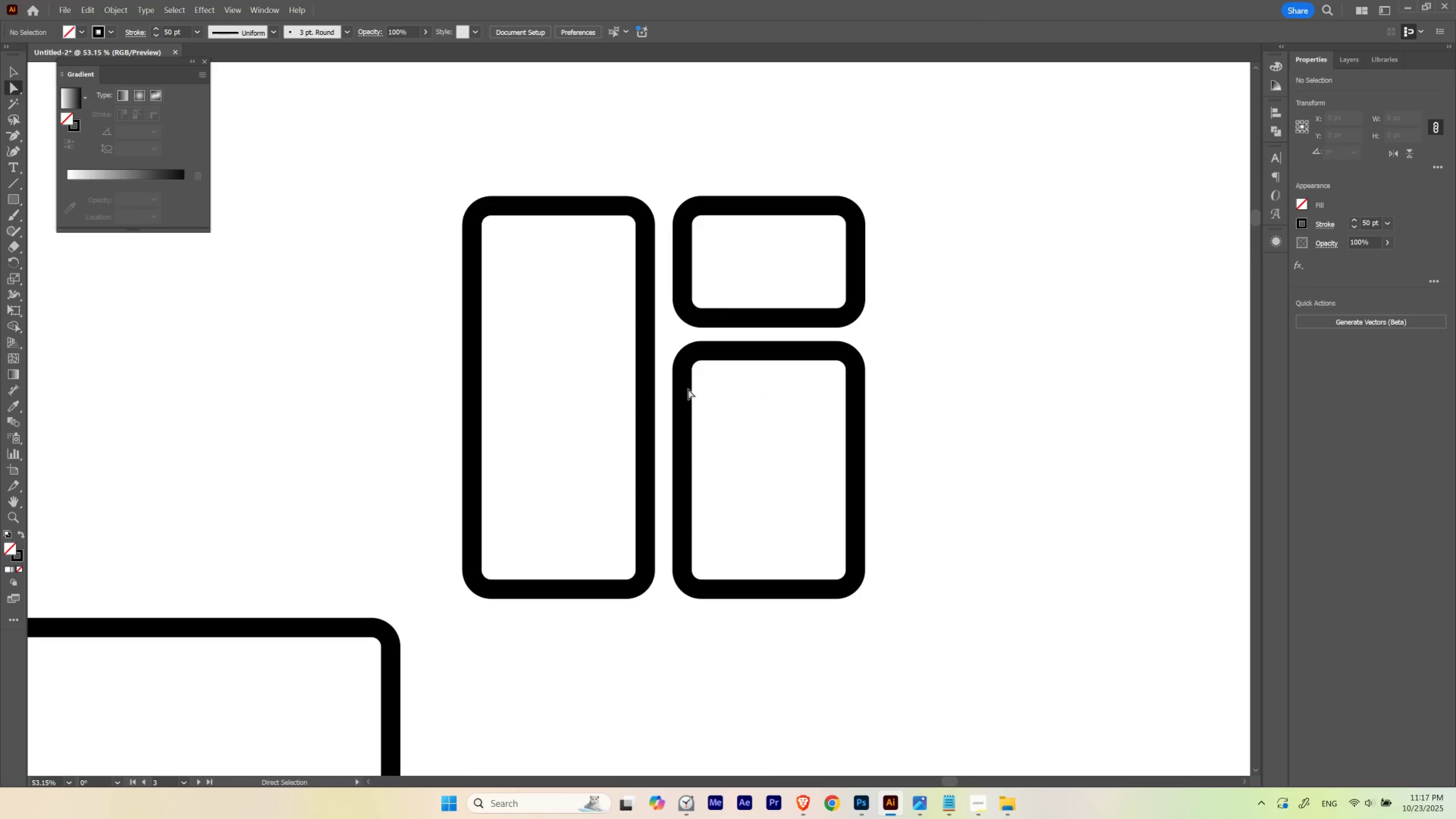 
left_click_drag(start_coordinate=[870, 299], to_coordinate=[1035, 286])
 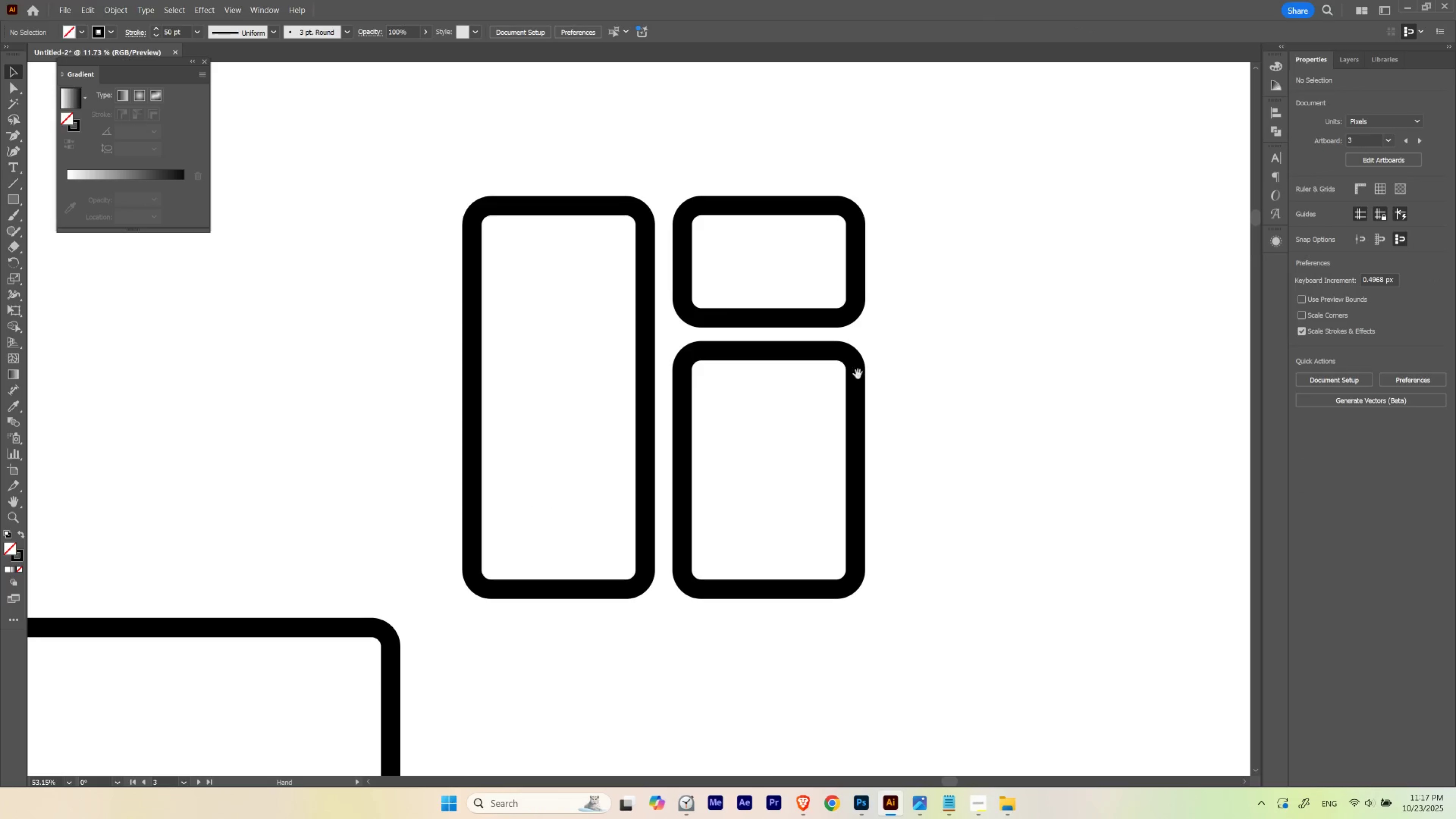 
key(A)
 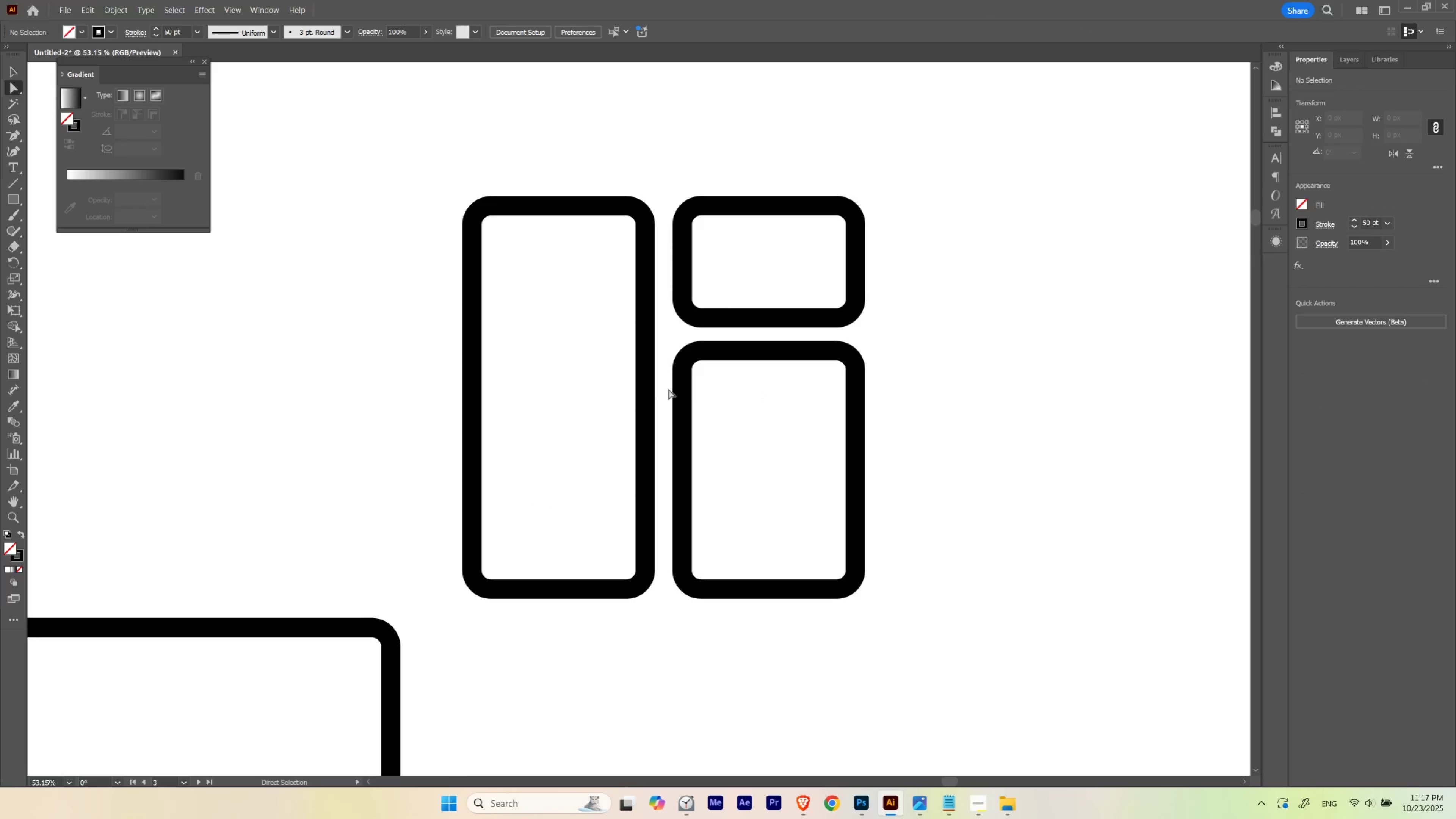 
left_click_drag(start_coordinate=[663, 390], to_coordinate=[886, 336])
 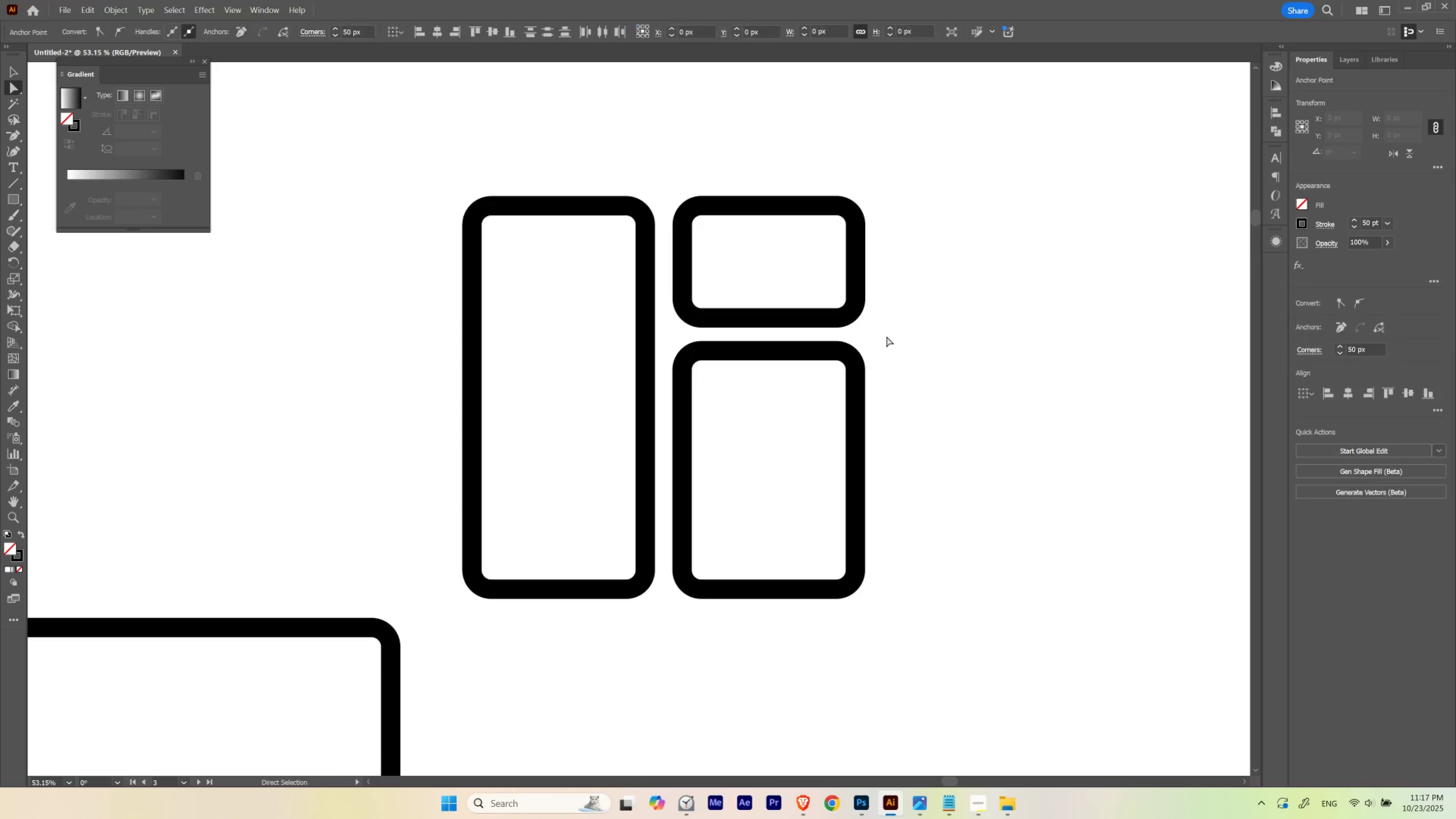 
key(Control+ControlLeft)
 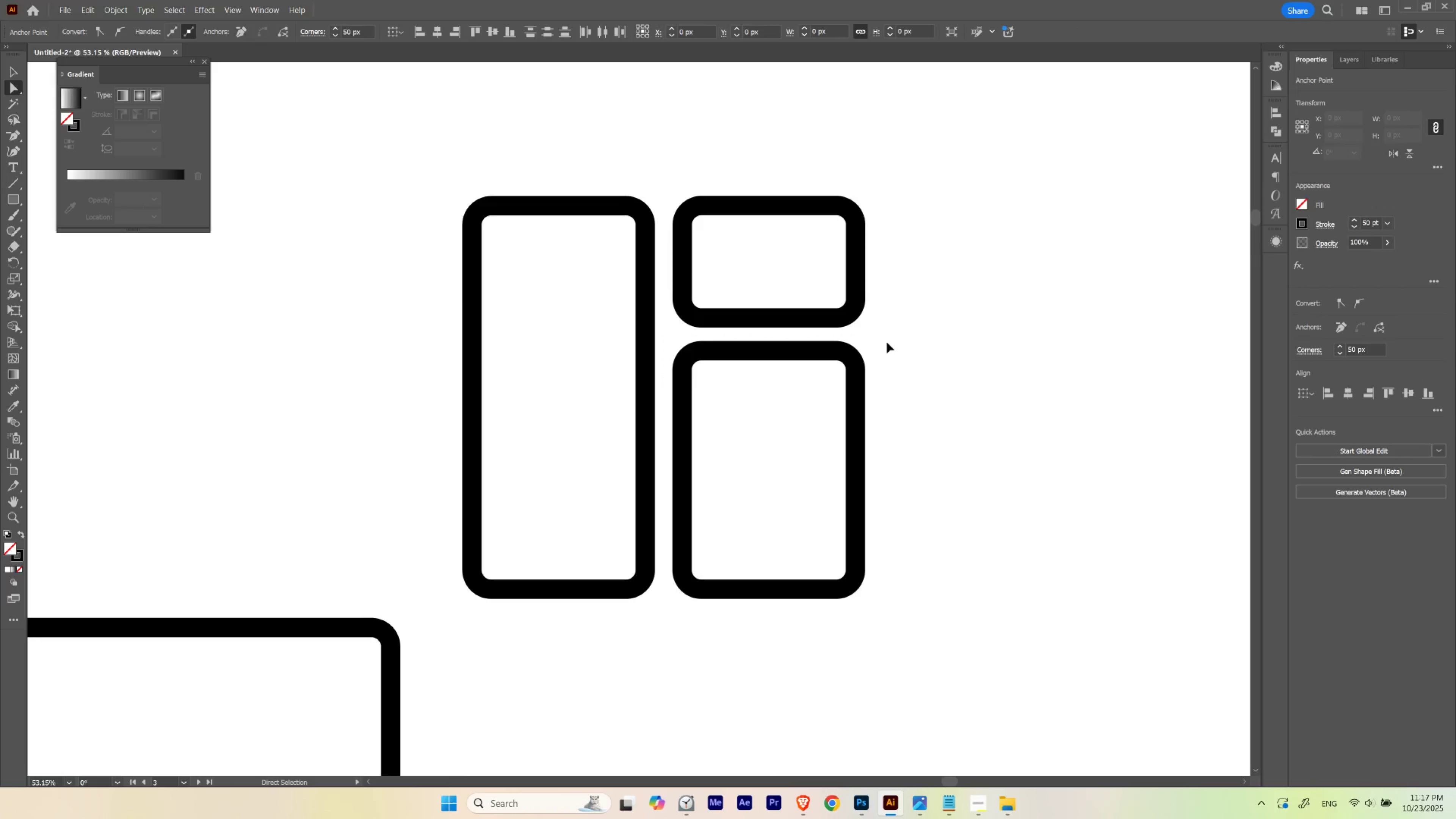 
key(Control+H)
 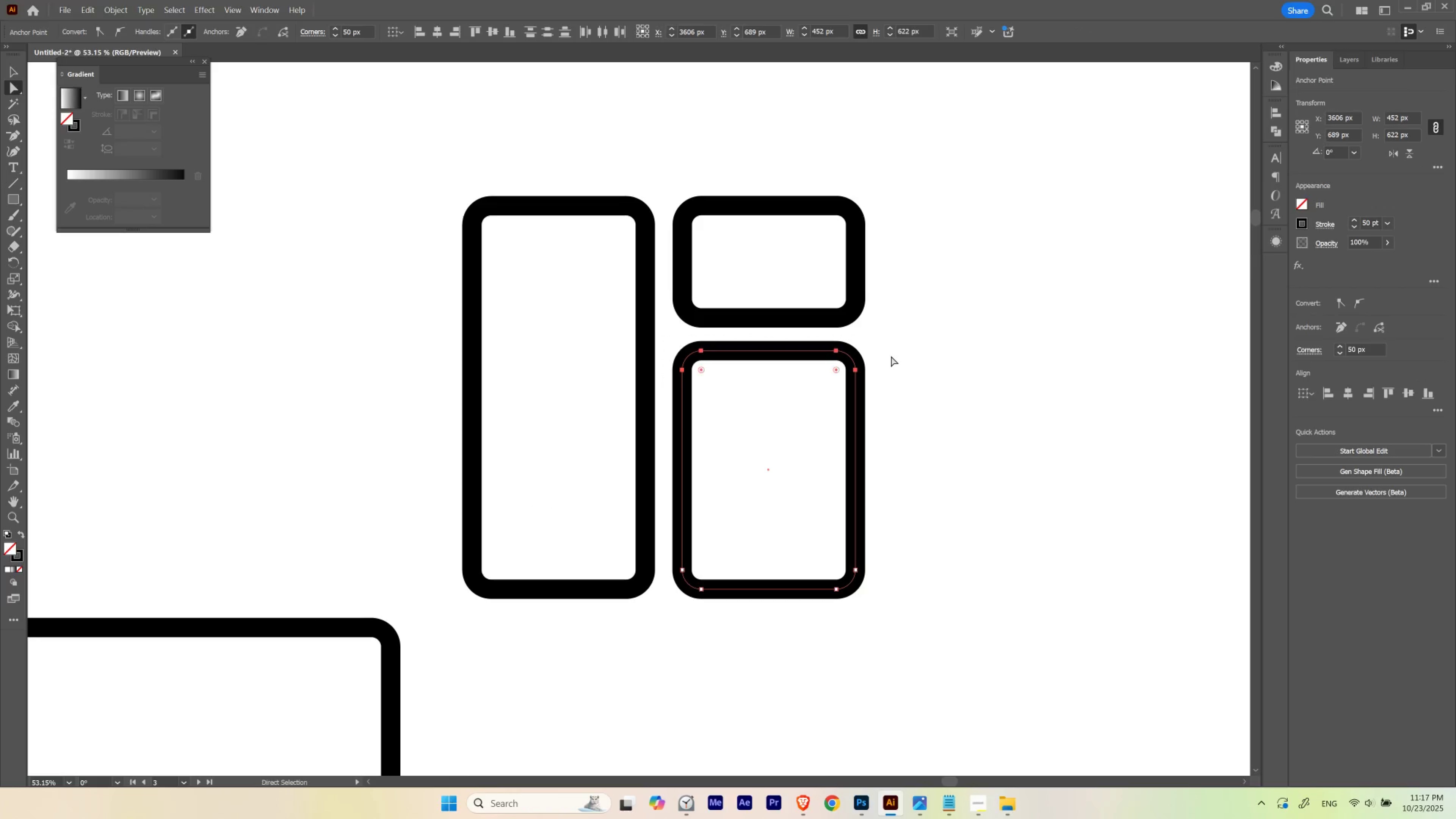 
key(Control+ControlLeft)
 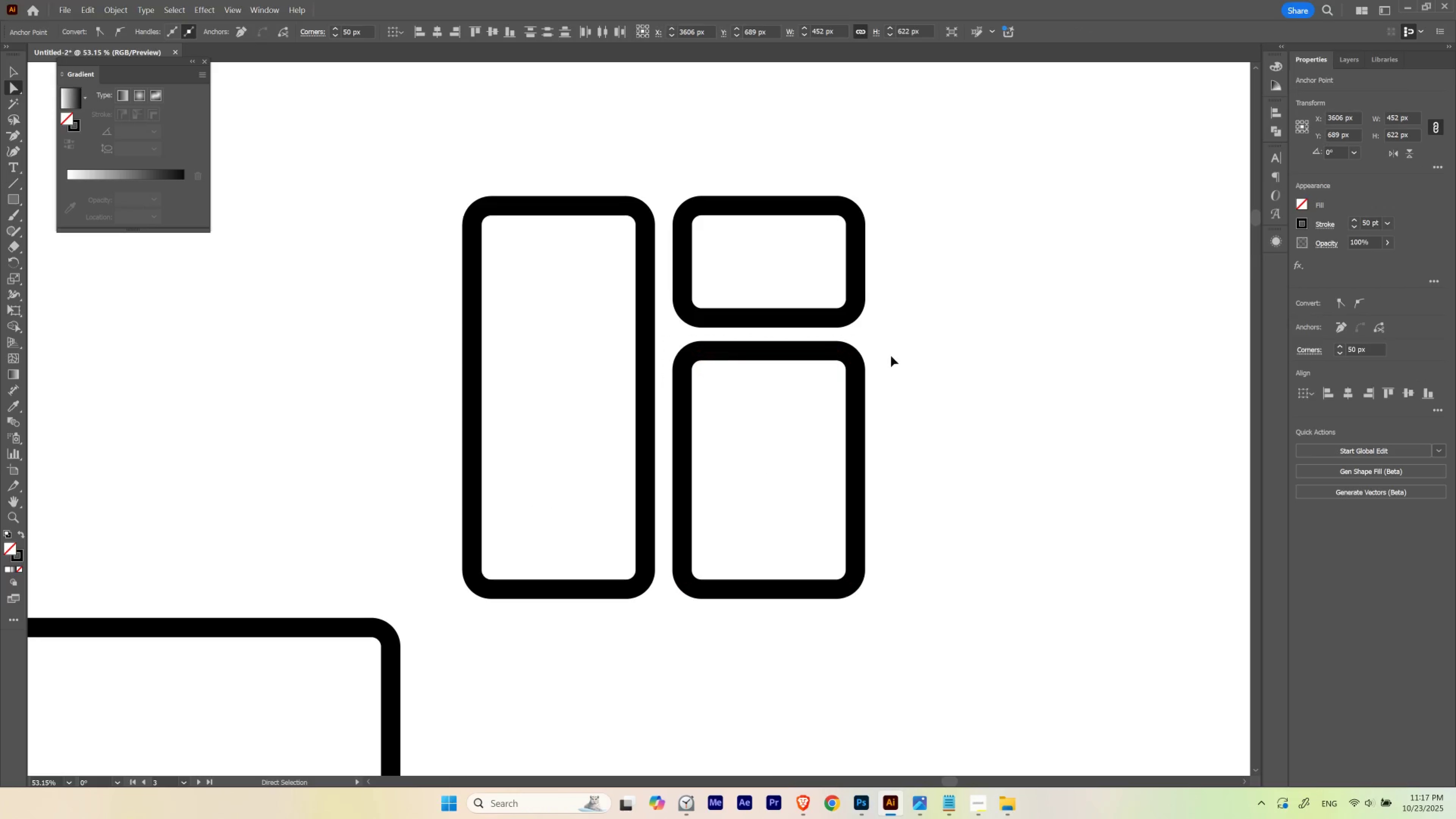 
key(Control+H)
 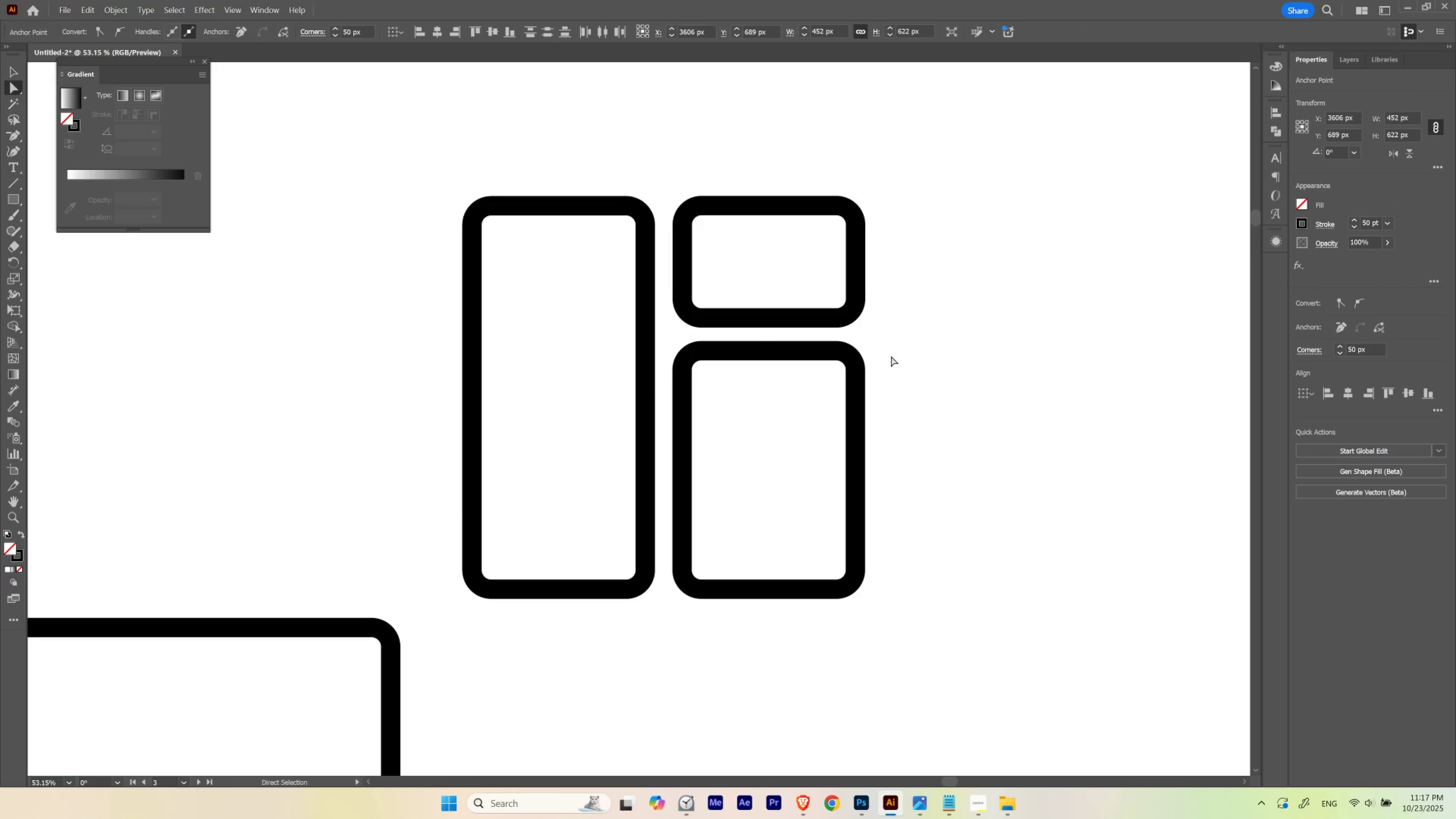 
hold_key(key=ControlLeft, duration=0.5)
 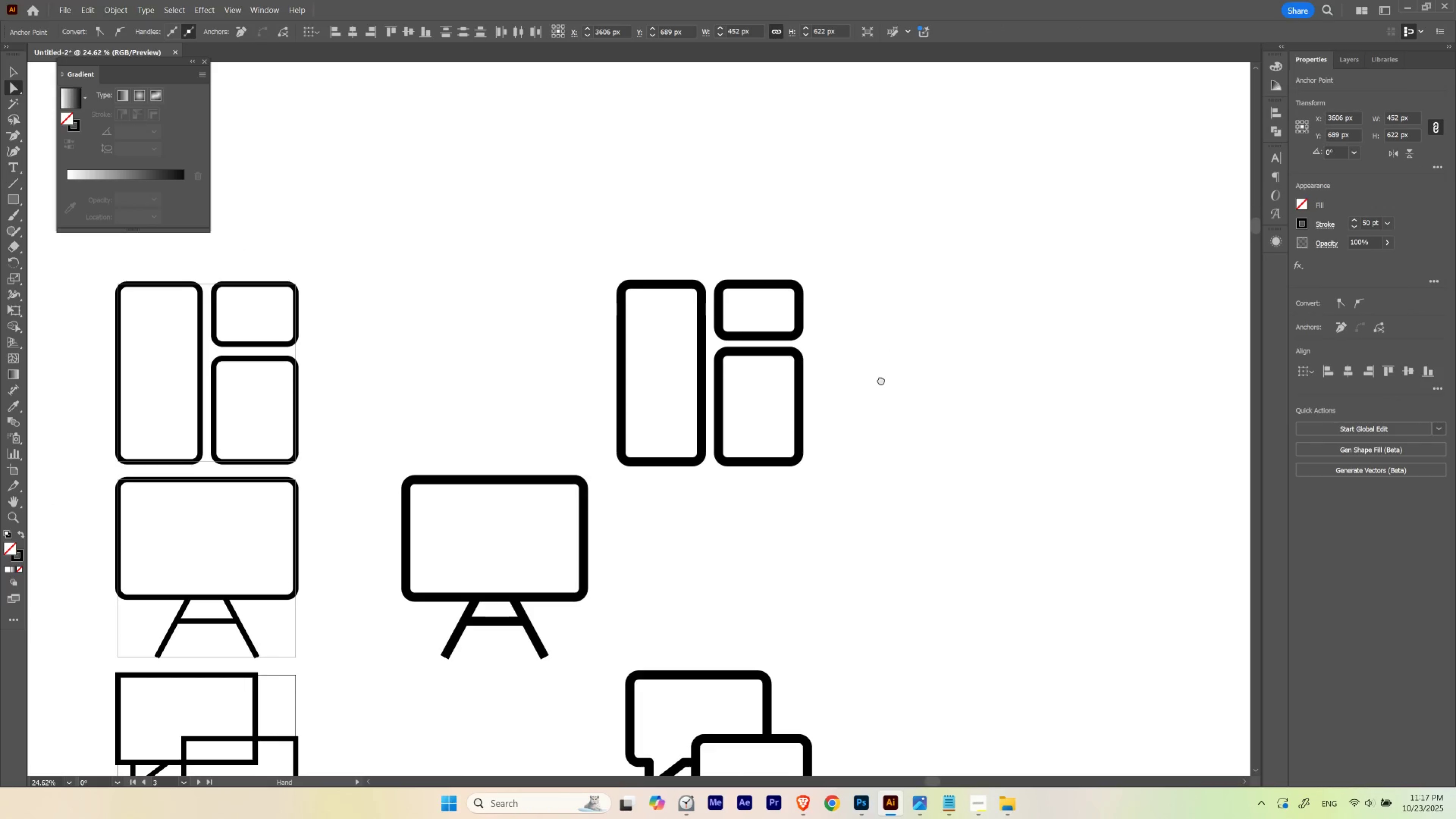 
hold_key(key=Space, duration=1.18)
 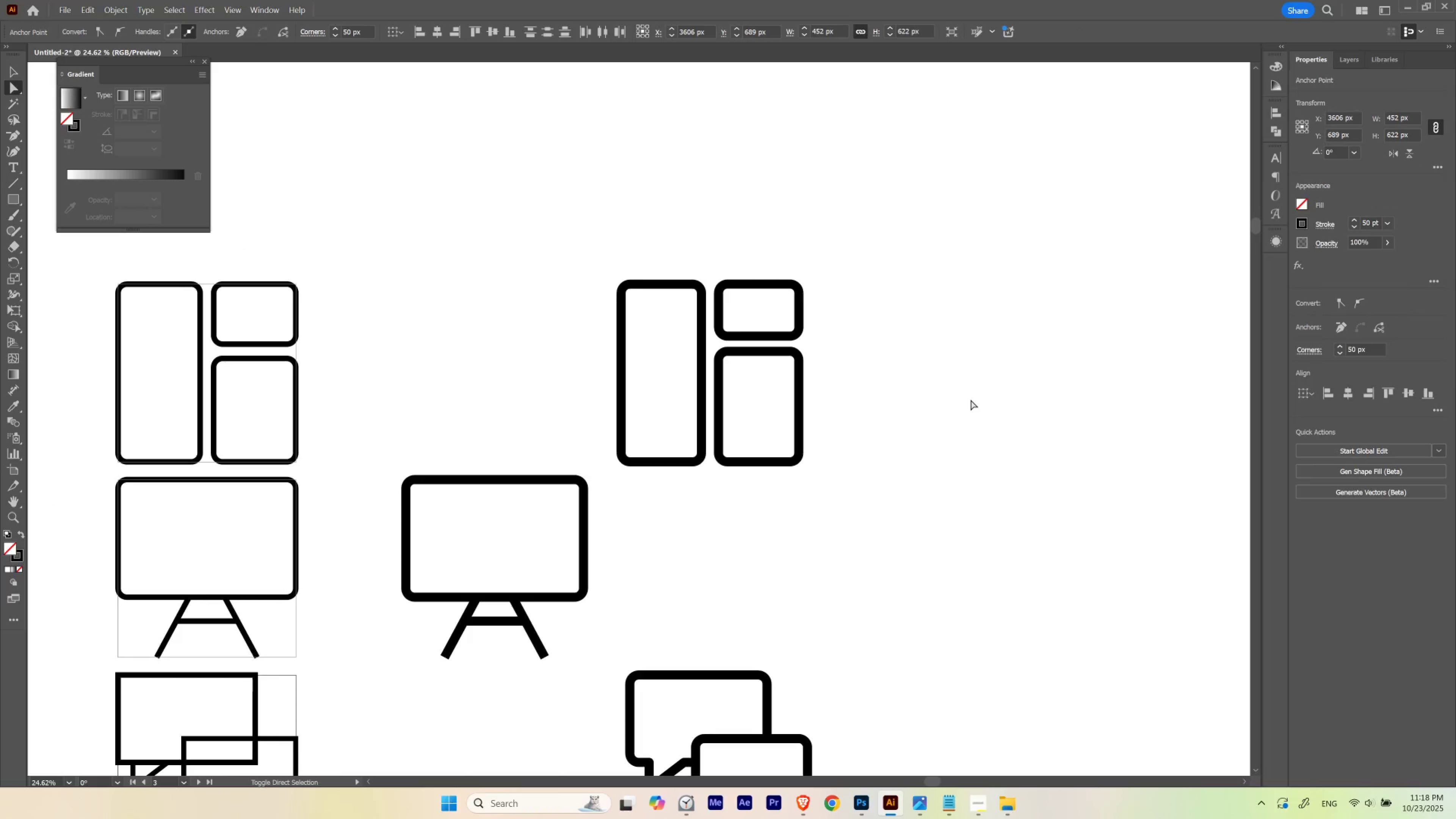 
left_click_drag(start_coordinate=[852, 341], to_coordinate=[768, 374])
 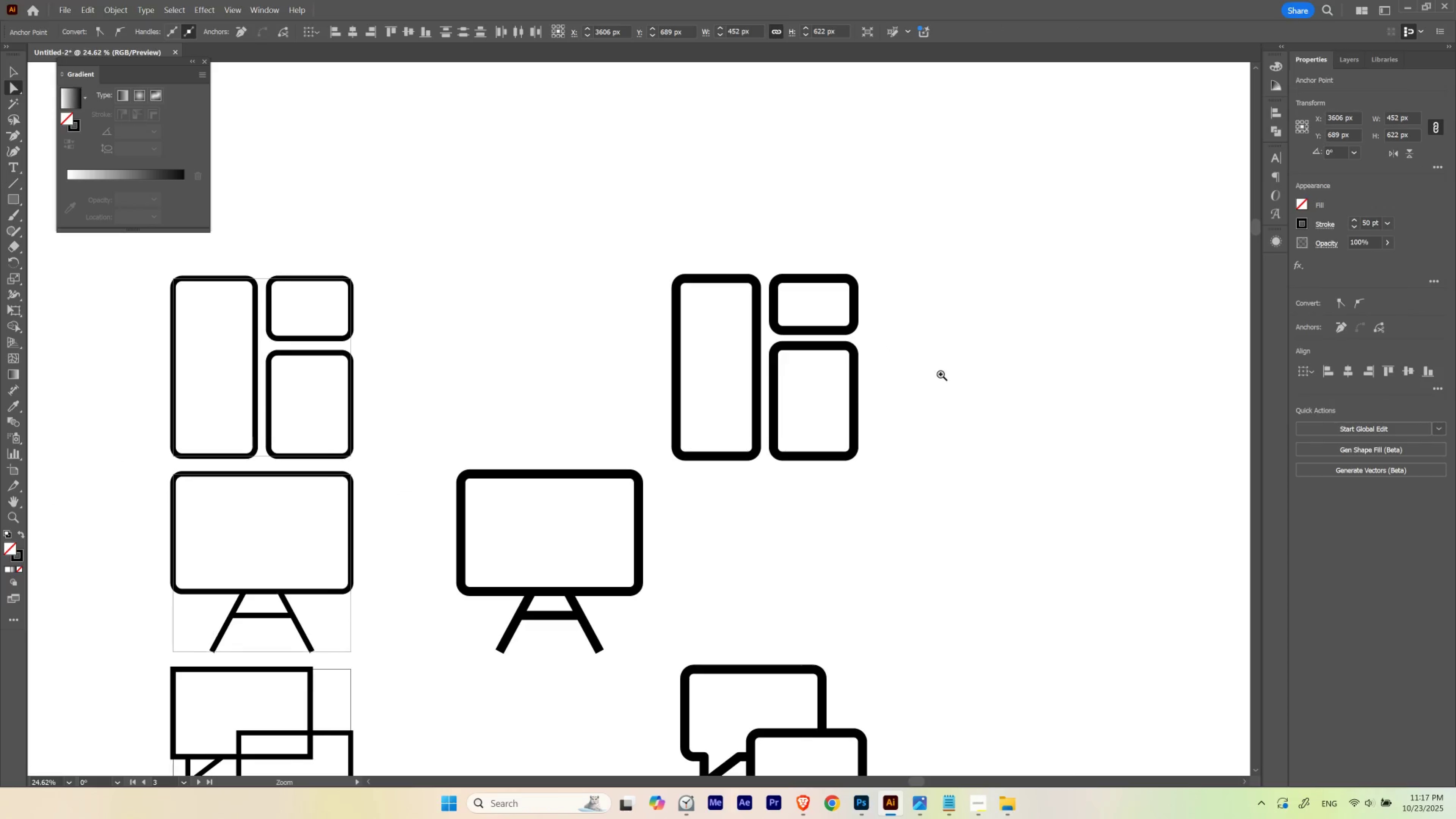 
left_click_drag(start_coordinate=[936, 374], to_coordinate=[881, 380])
 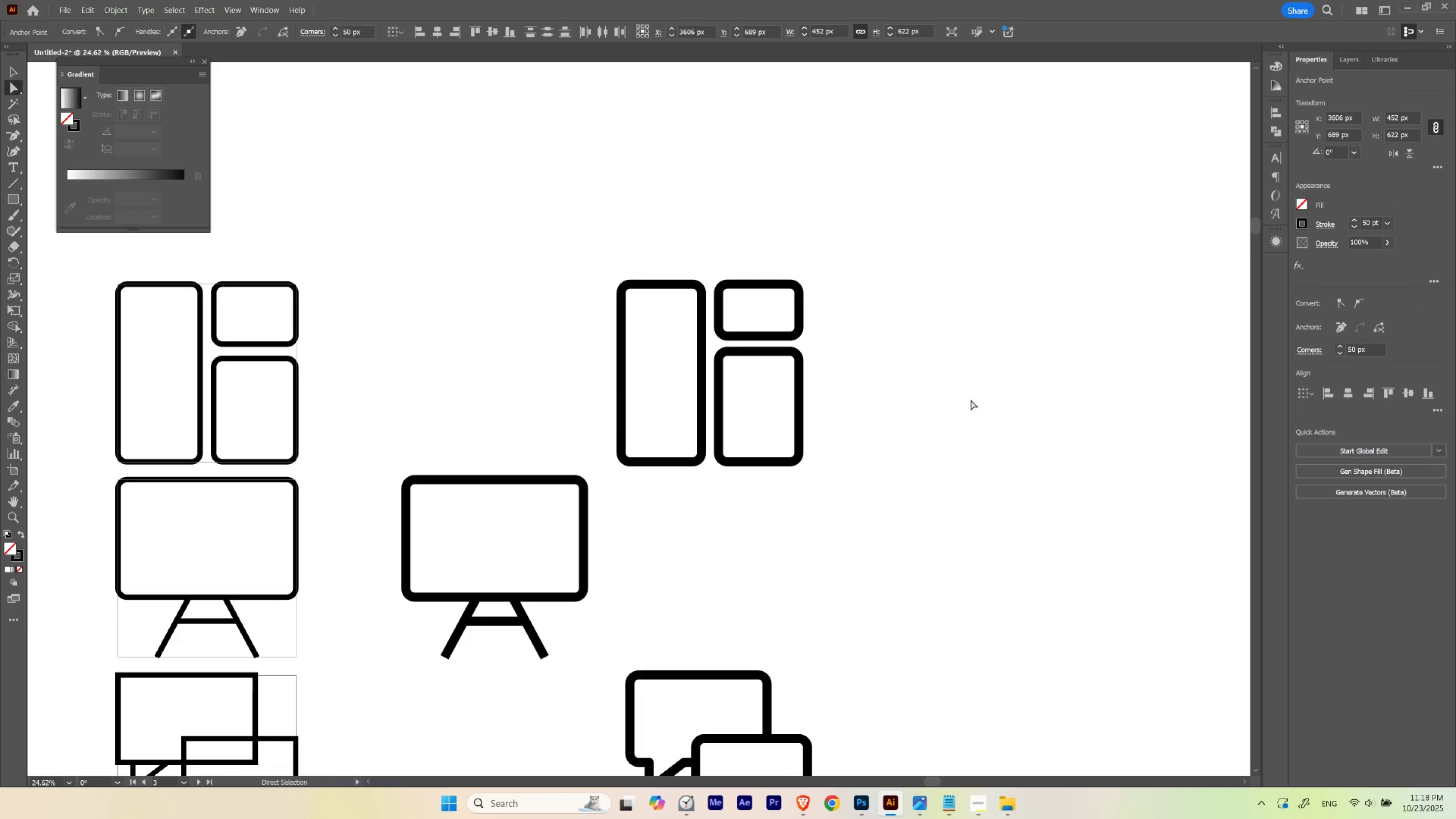 
key(Shift+ArrowDown)
 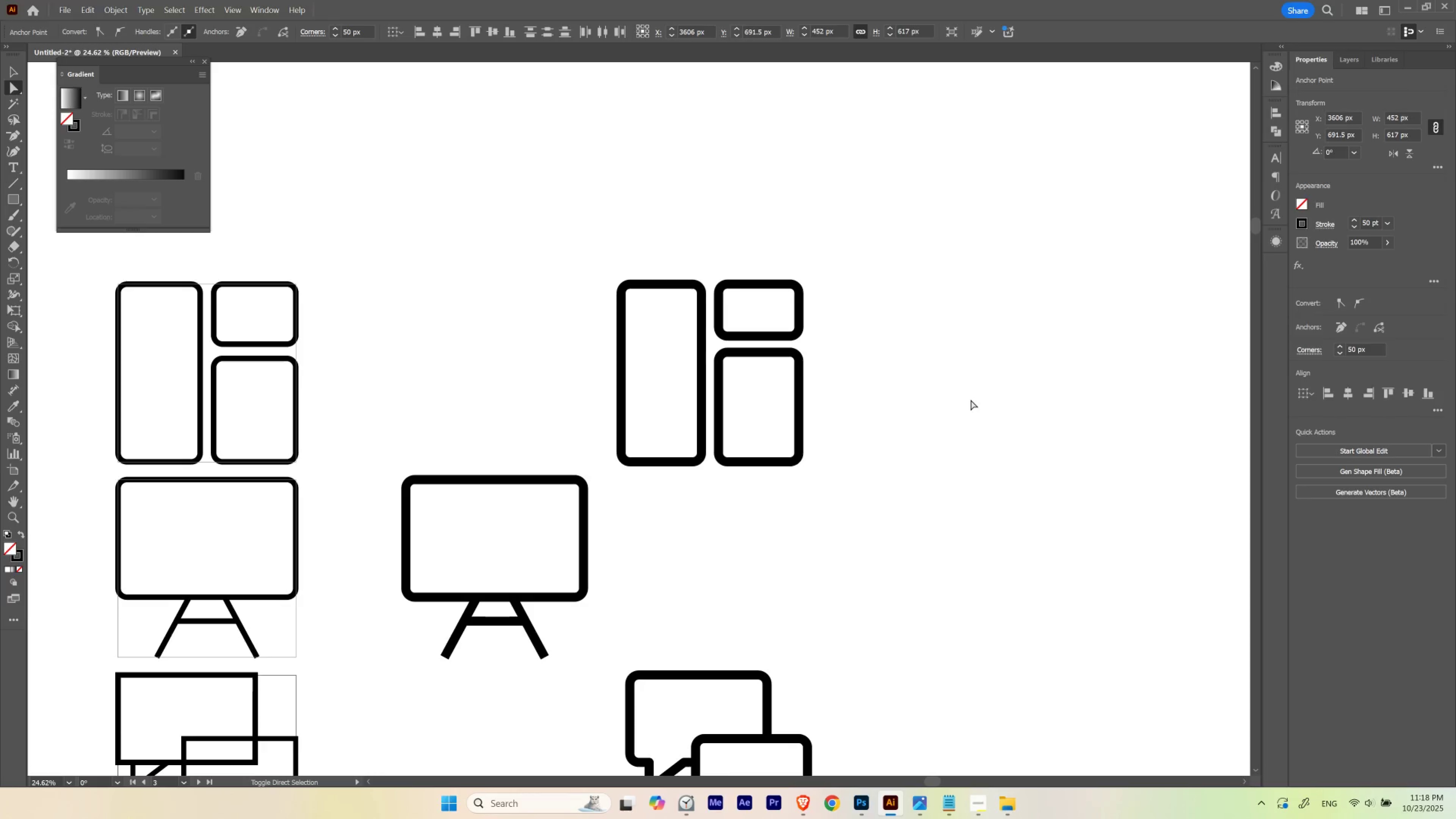 
key(Shift+ArrowDown)
 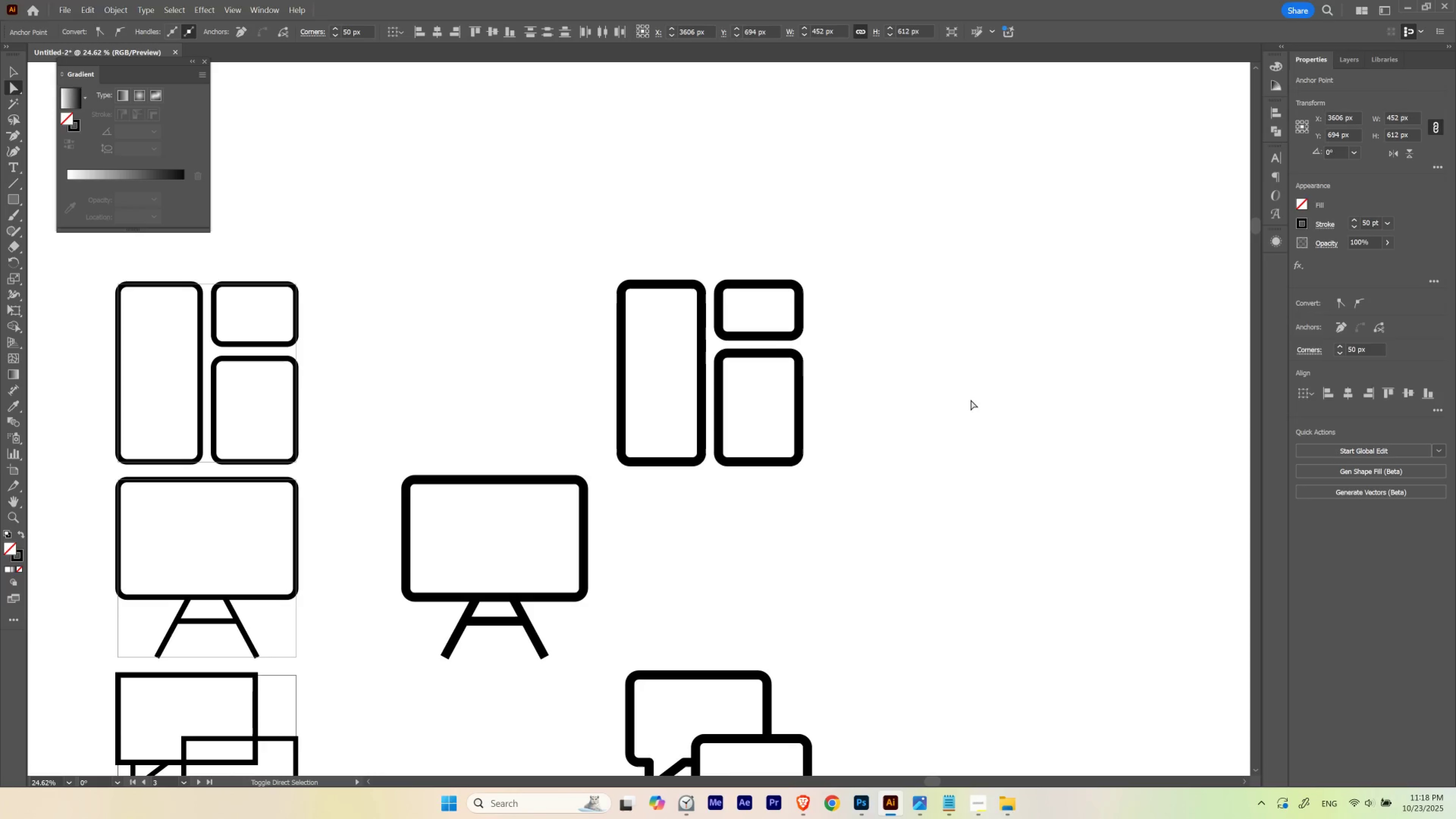 
key(Shift+ArrowUp)
 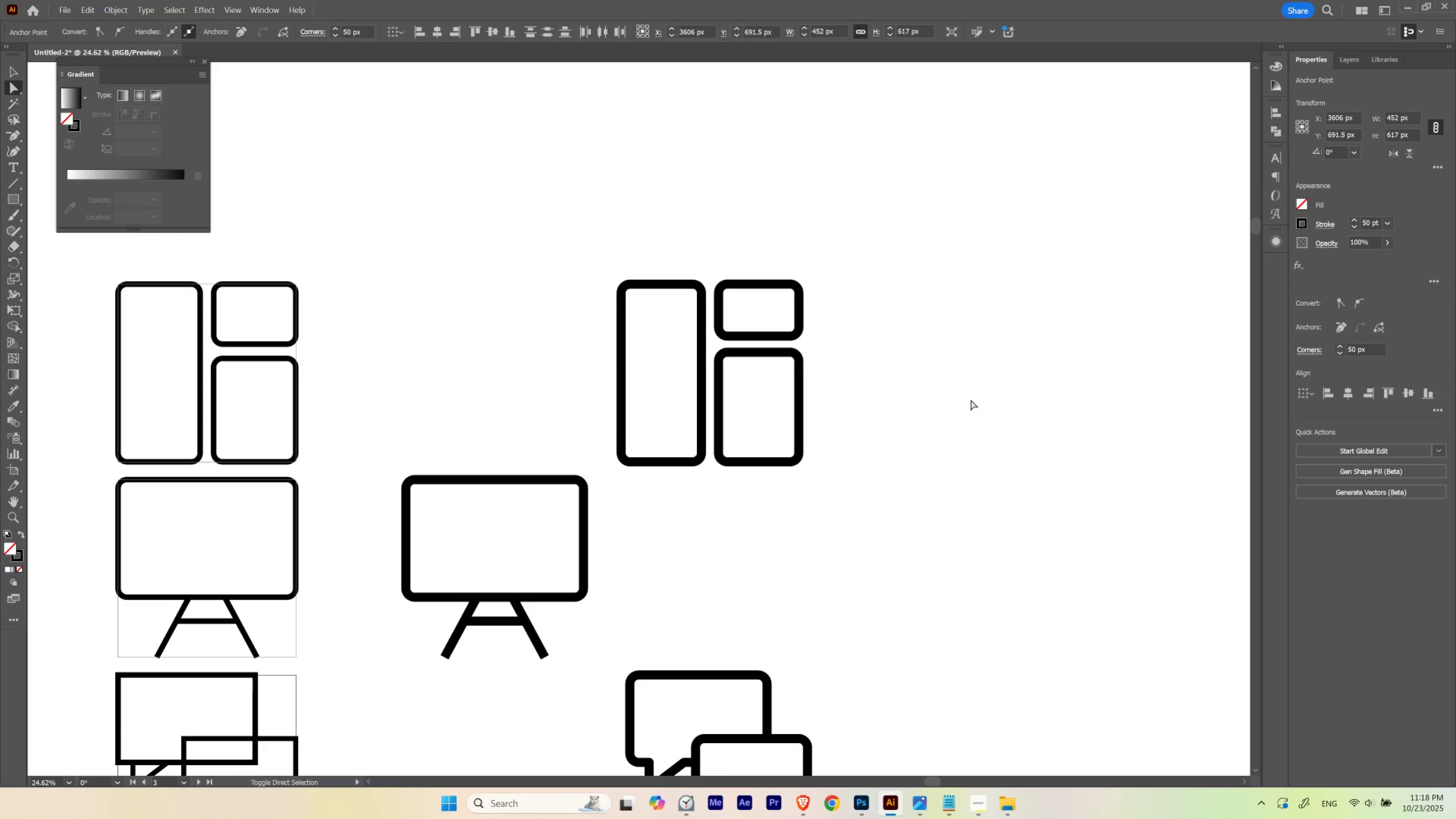 
key(Shift+ArrowDown)
 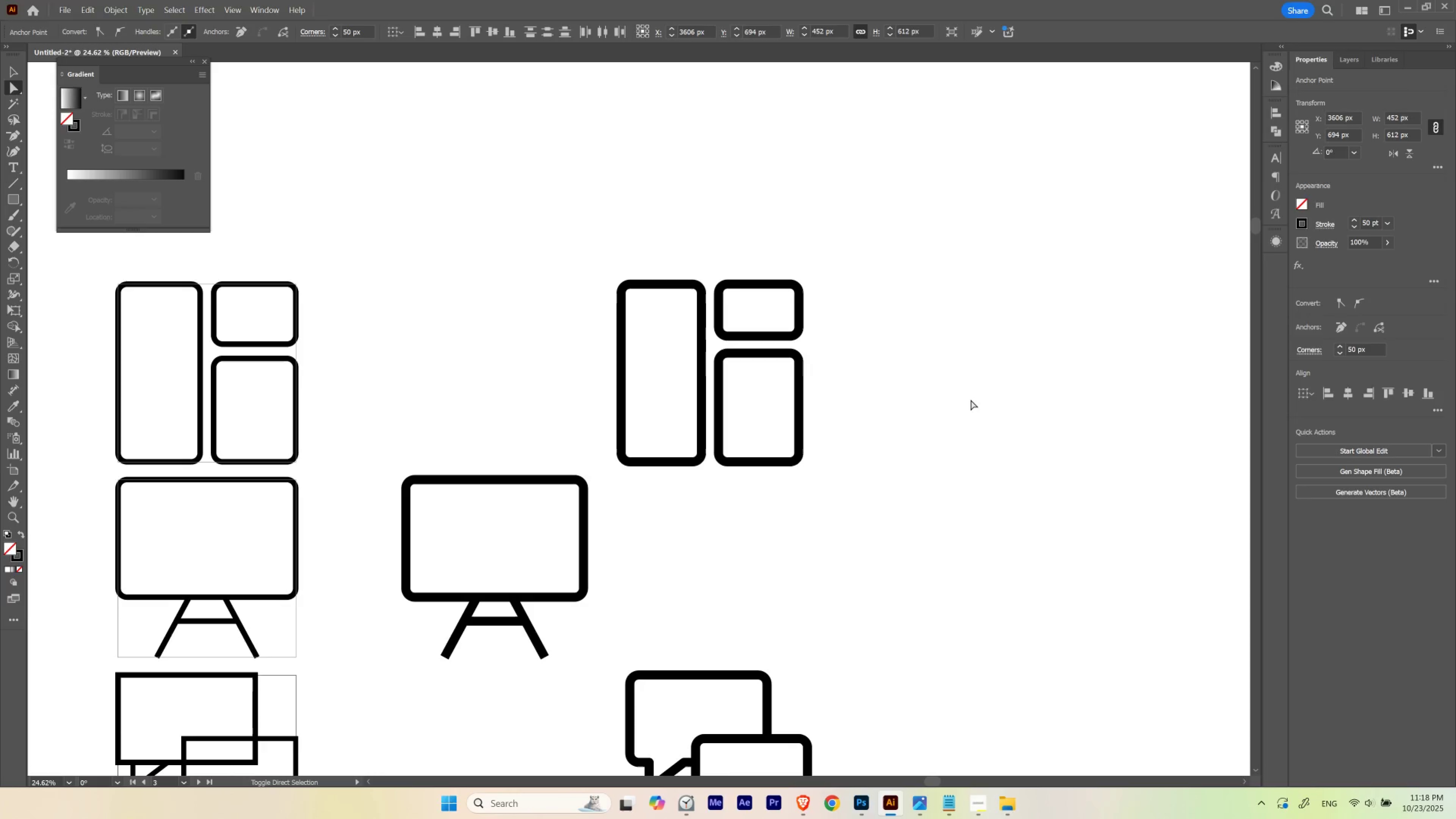 
key(Shift+ArrowUp)
 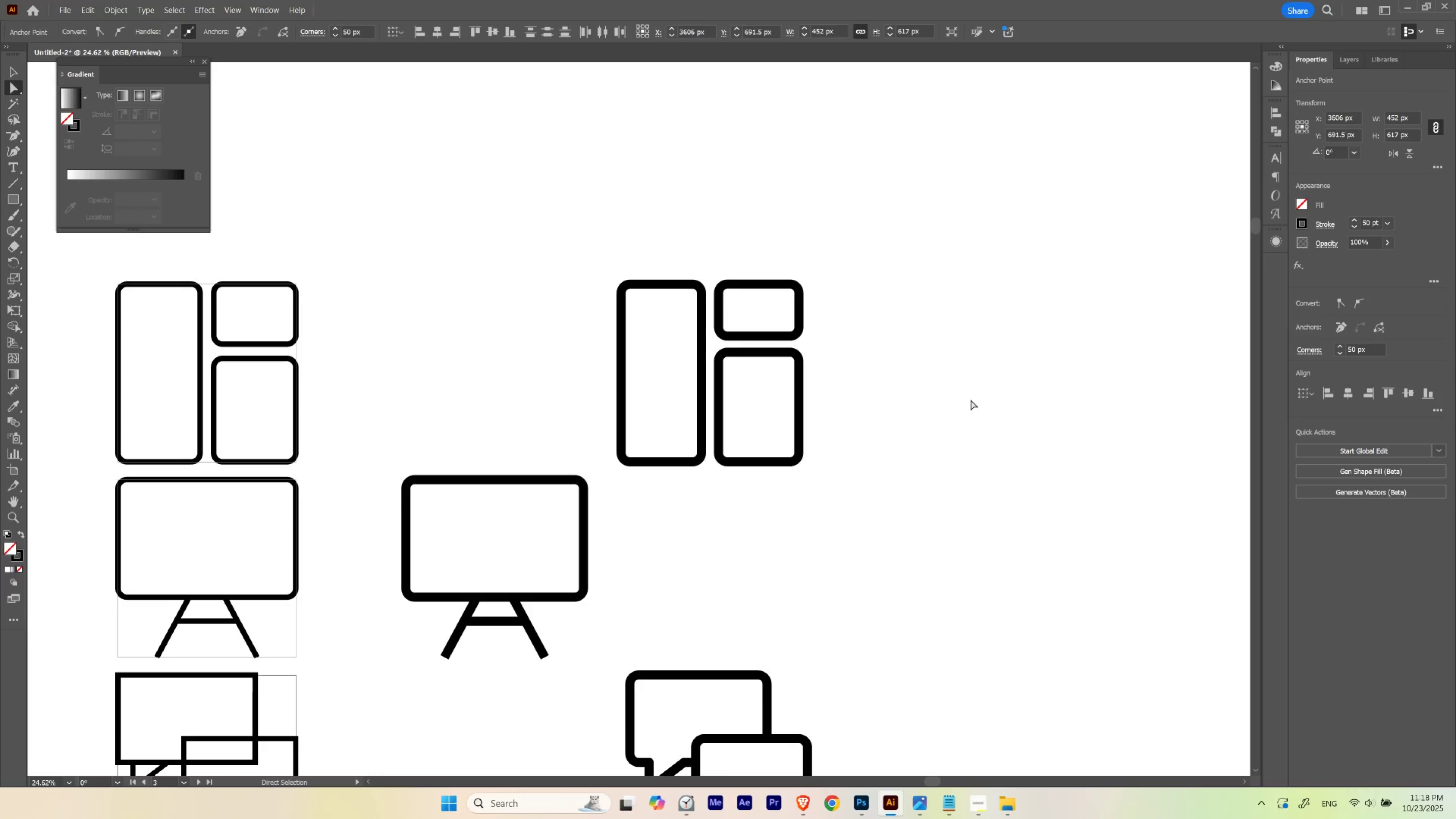 
key(A)
 